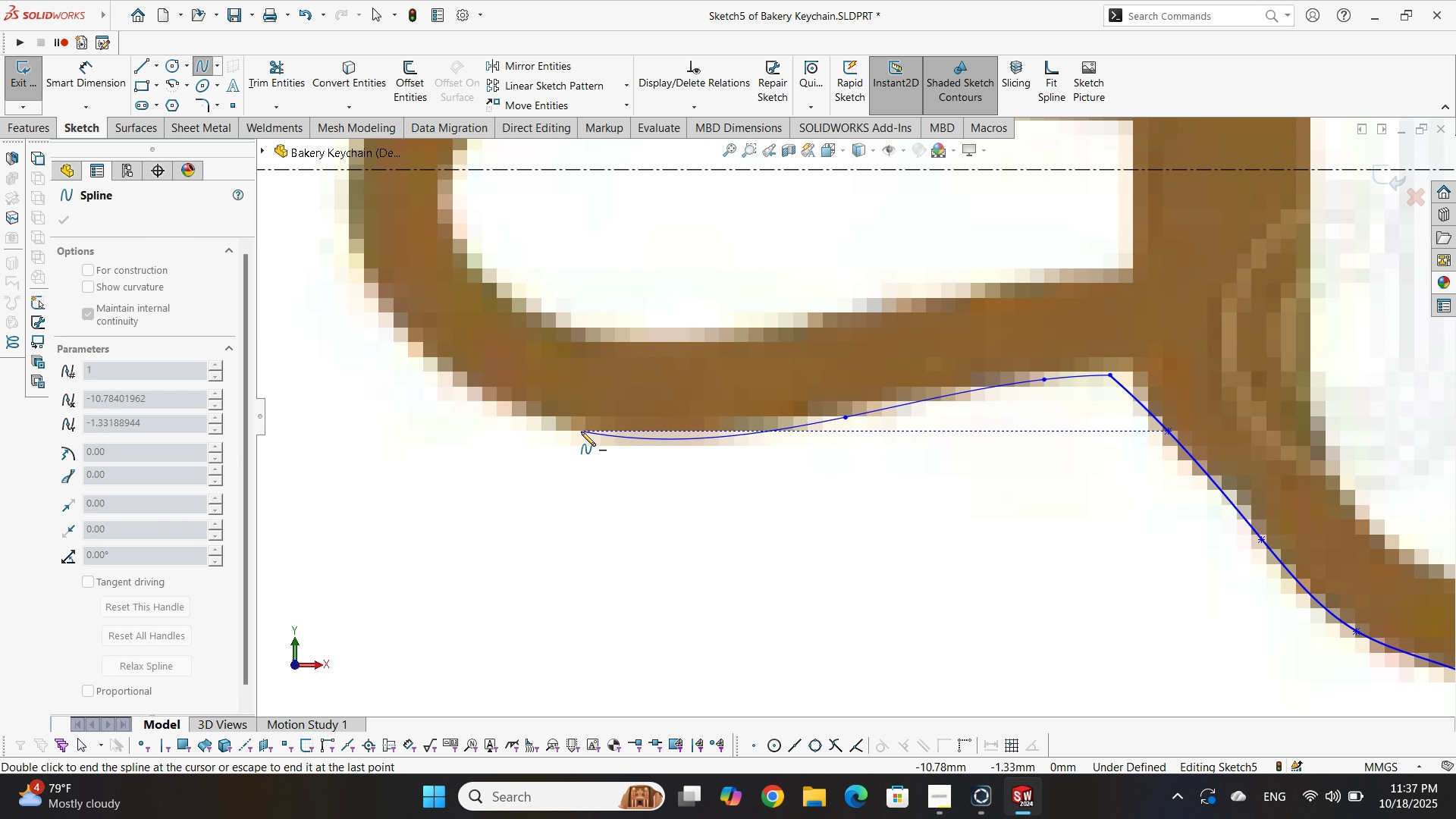 
left_click([581, 431])
 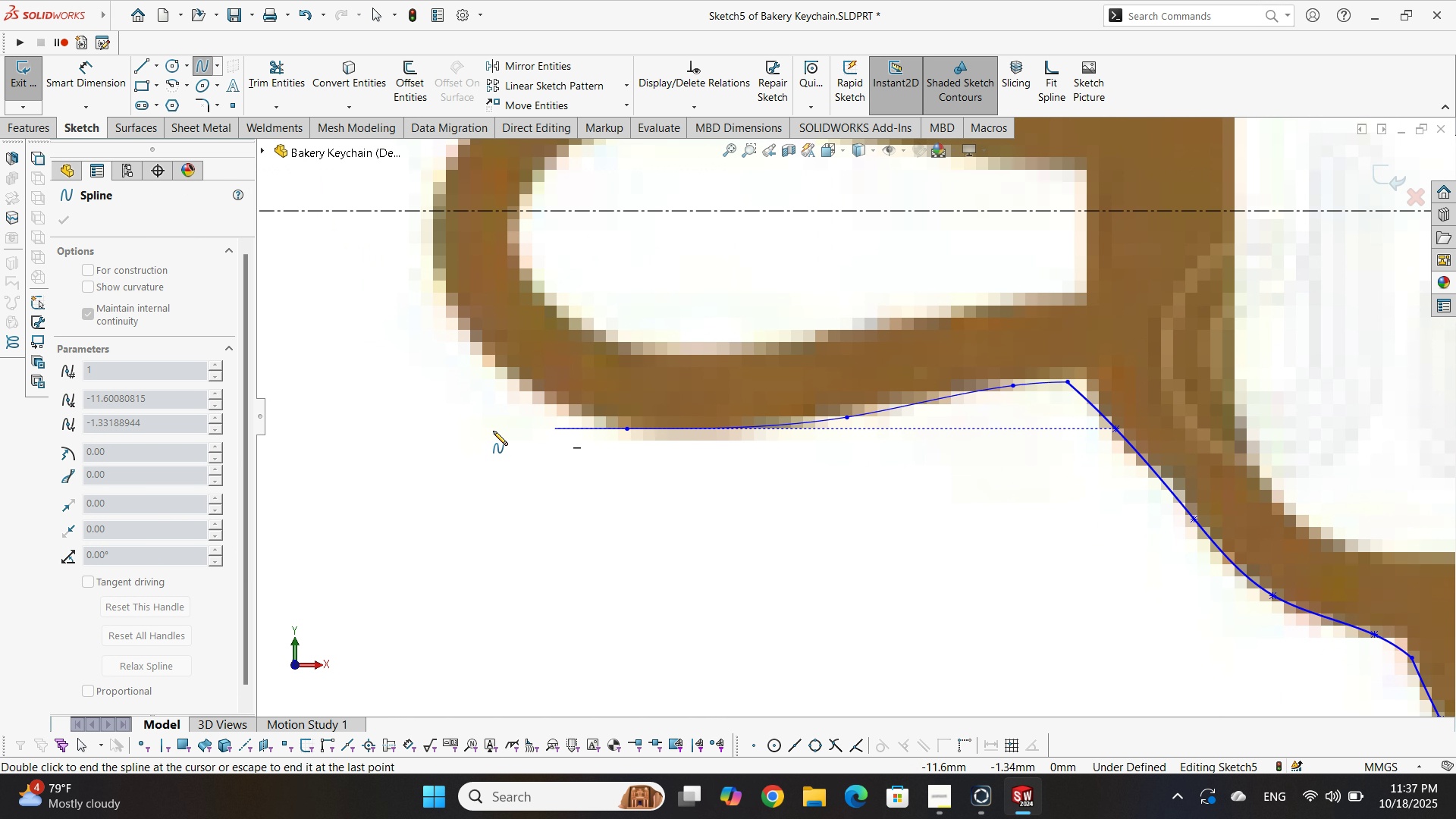 
scroll: coordinate [576, 344], scroll_direction: none, amount: 0.0
 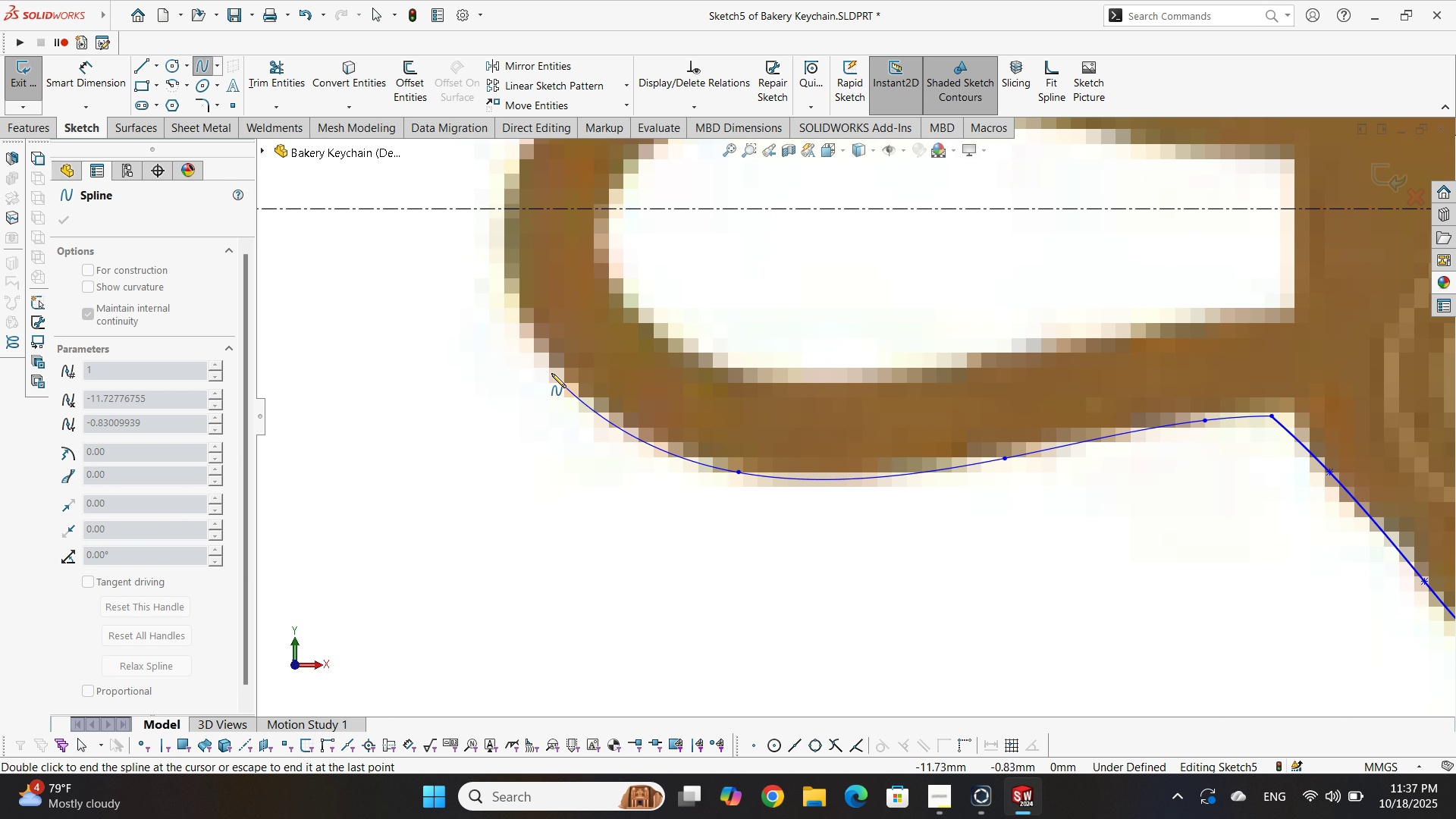 
left_click([551, 373])
 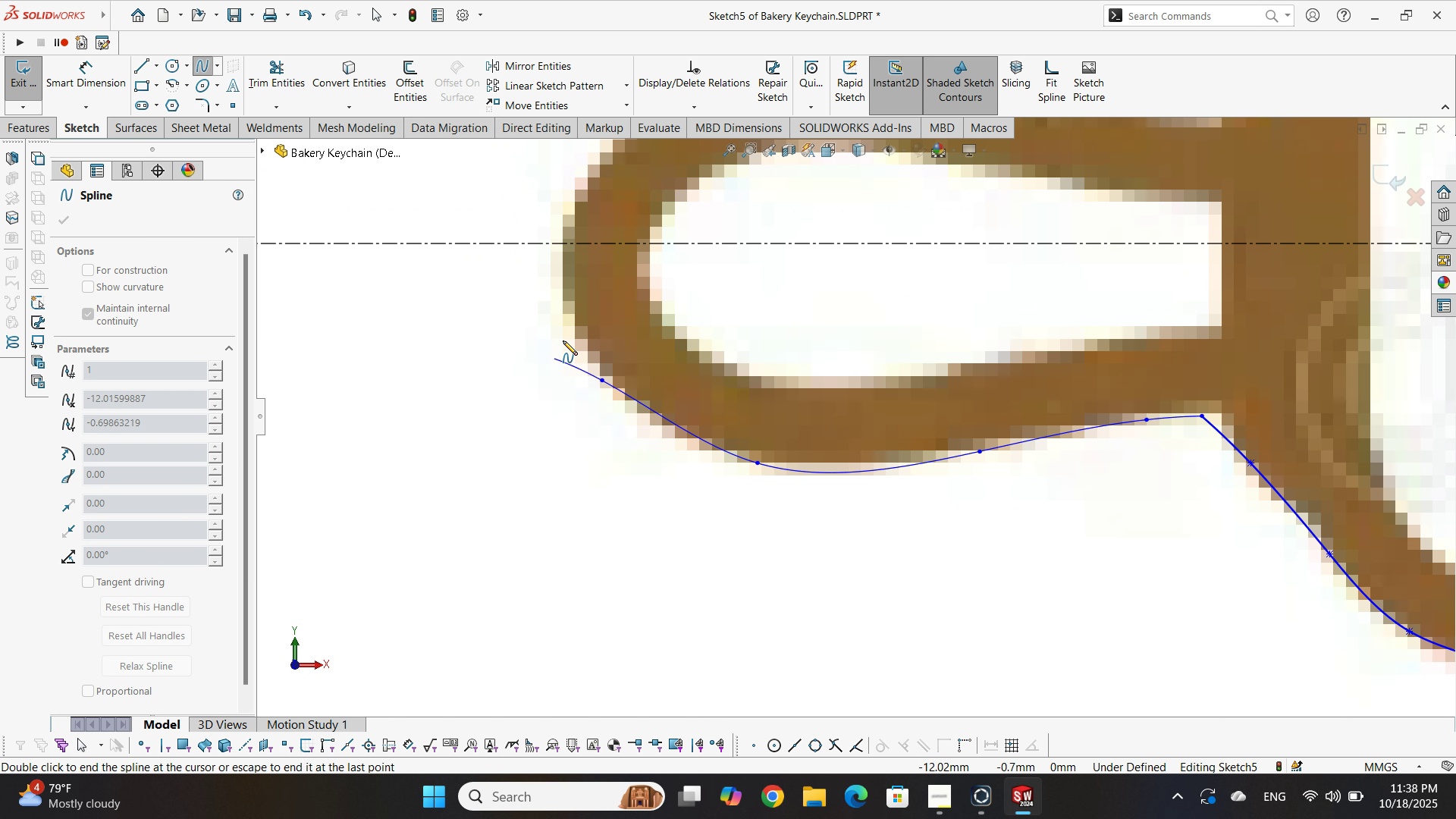 
scroll: coordinate [654, 309], scroll_direction: none, amount: 0.0
 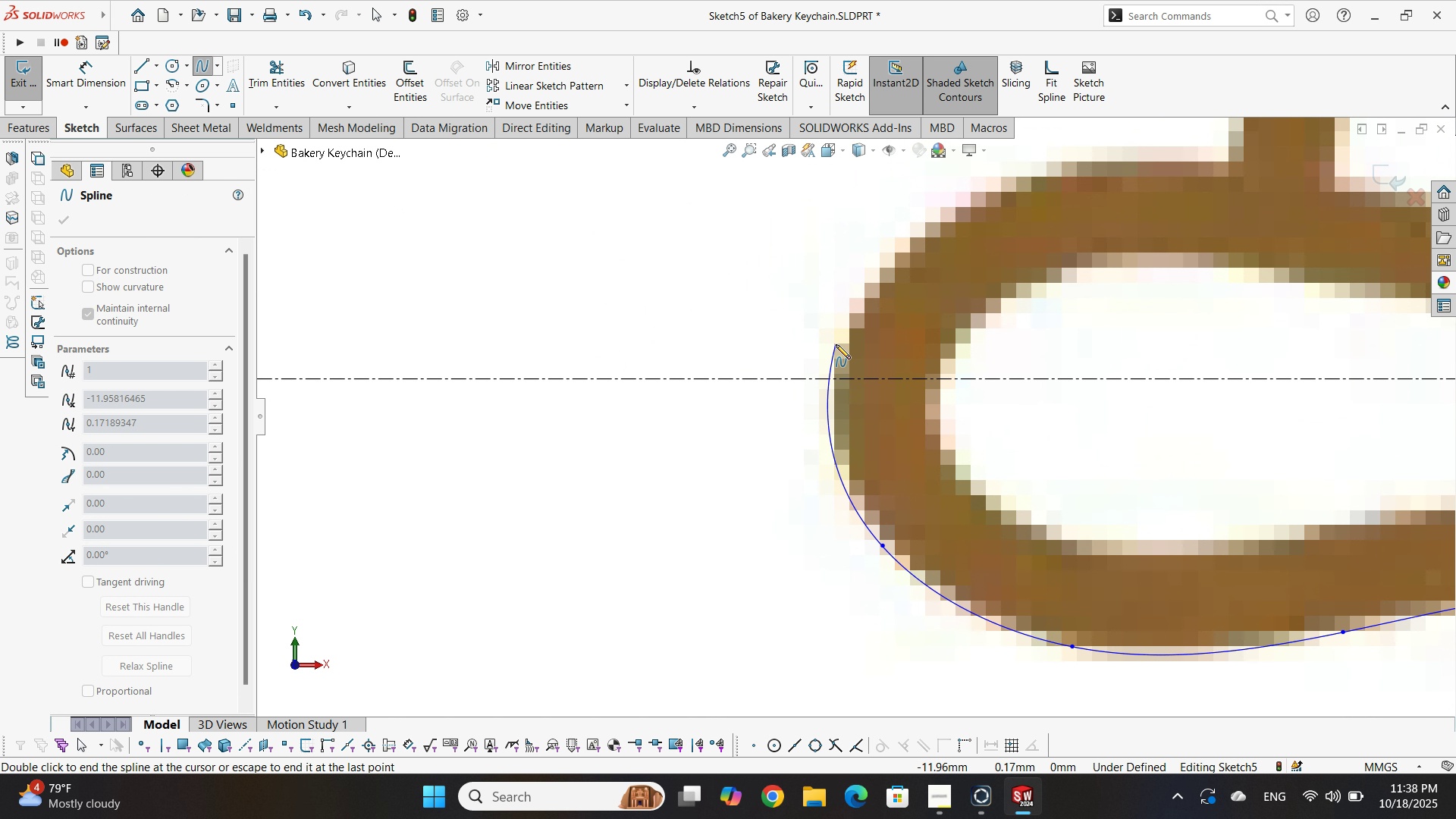 
left_click([832, 344])
 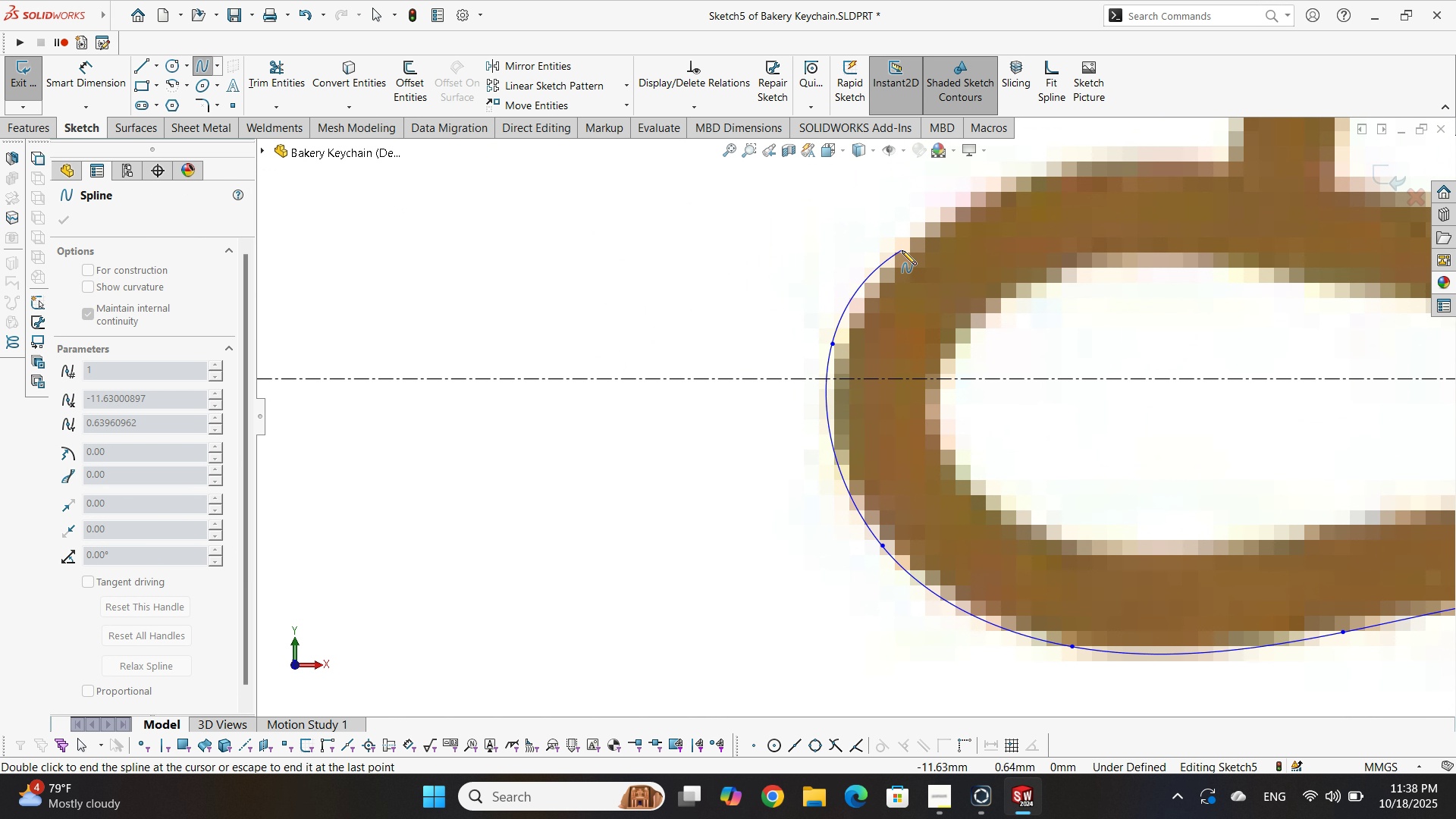 
left_click([902, 247])
 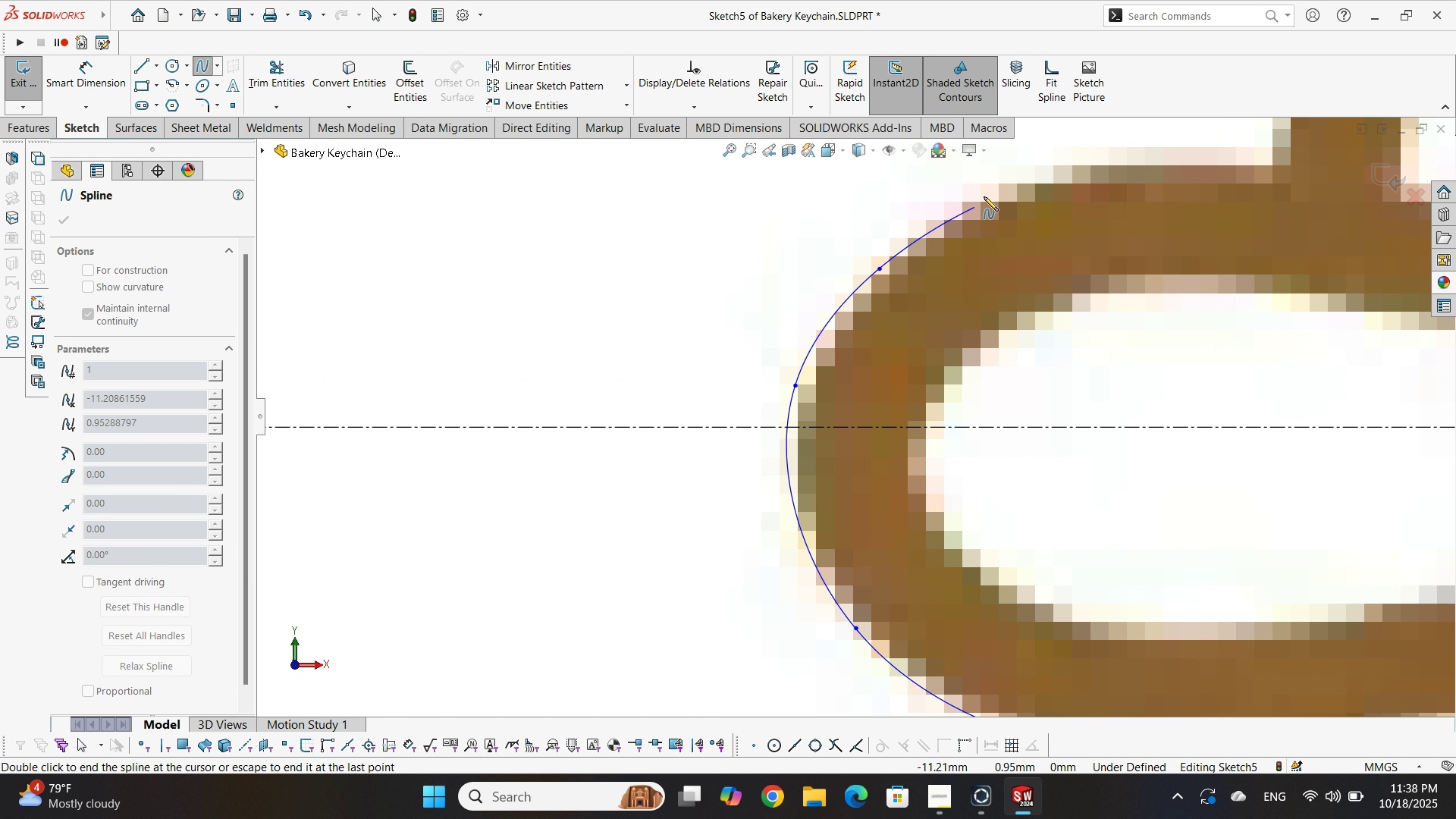 
scroll: coordinate [981, 196], scroll_direction: down, amount: 1.0
 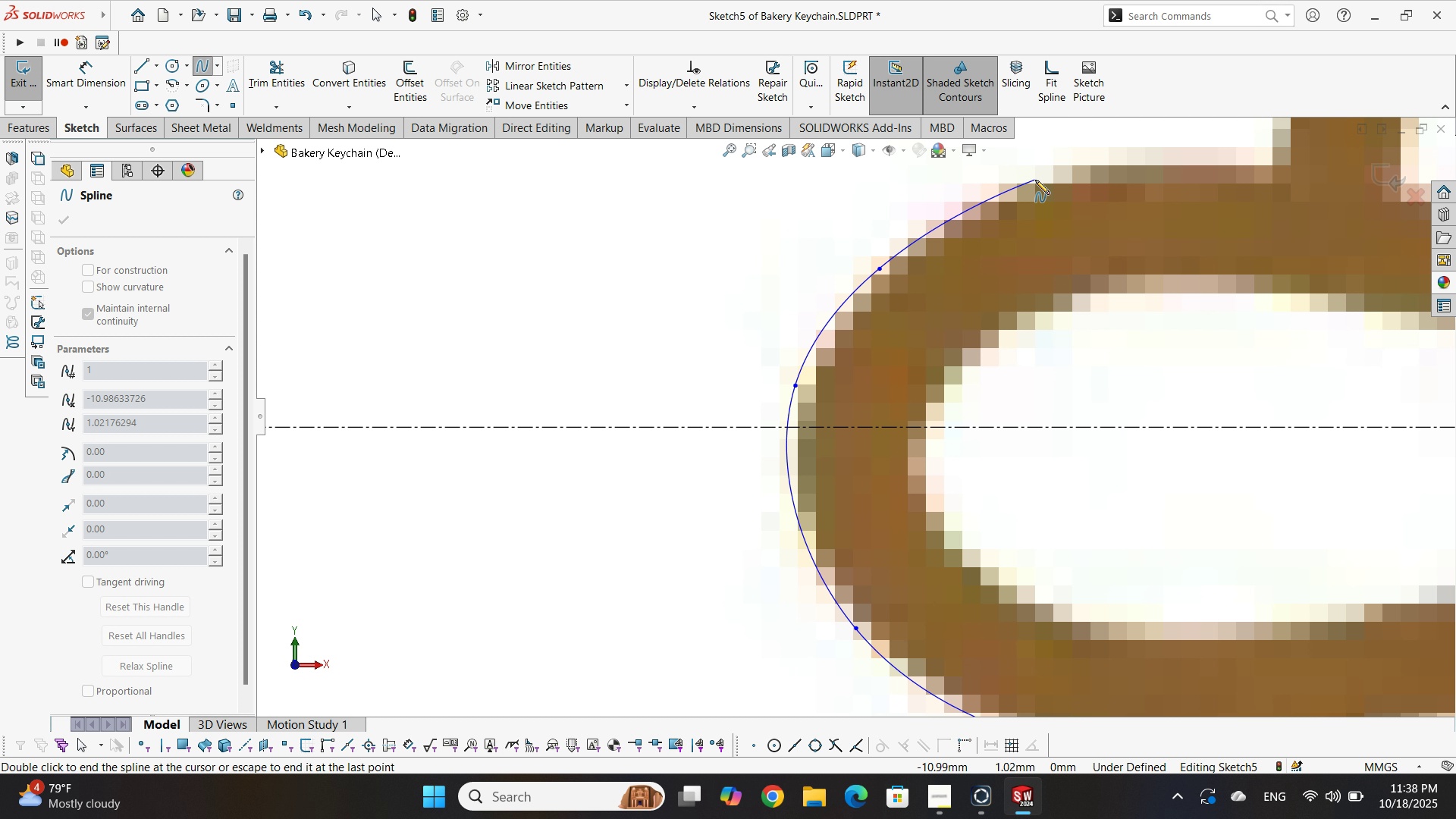 
left_click([1036, 180])
 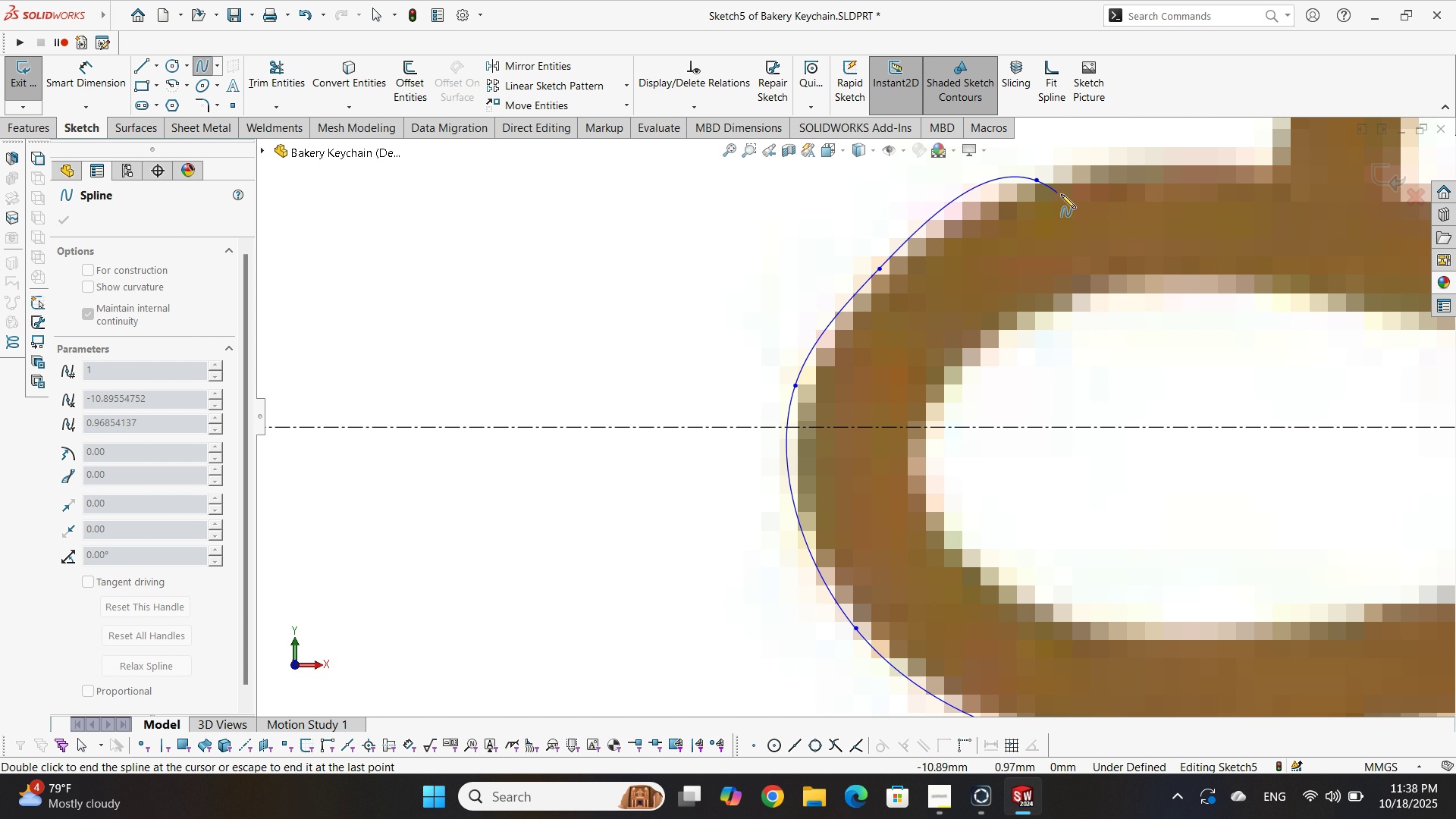 
scroll: coordinate [1077, 259], scroll_direction: up, amount: 3.0
 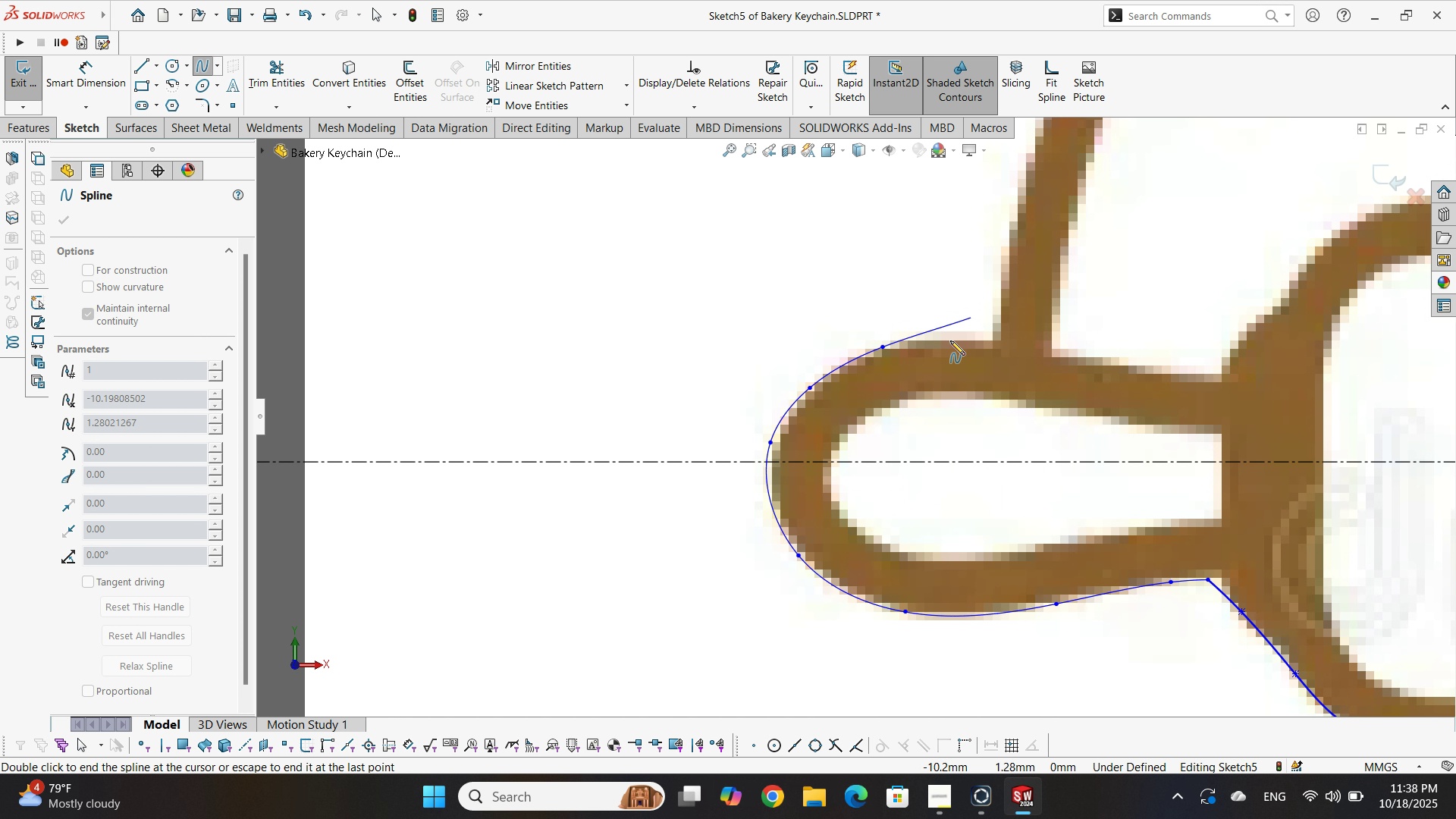 
scroll: coordinate [939, 353], scroll_direction: down, amount: 2.0
 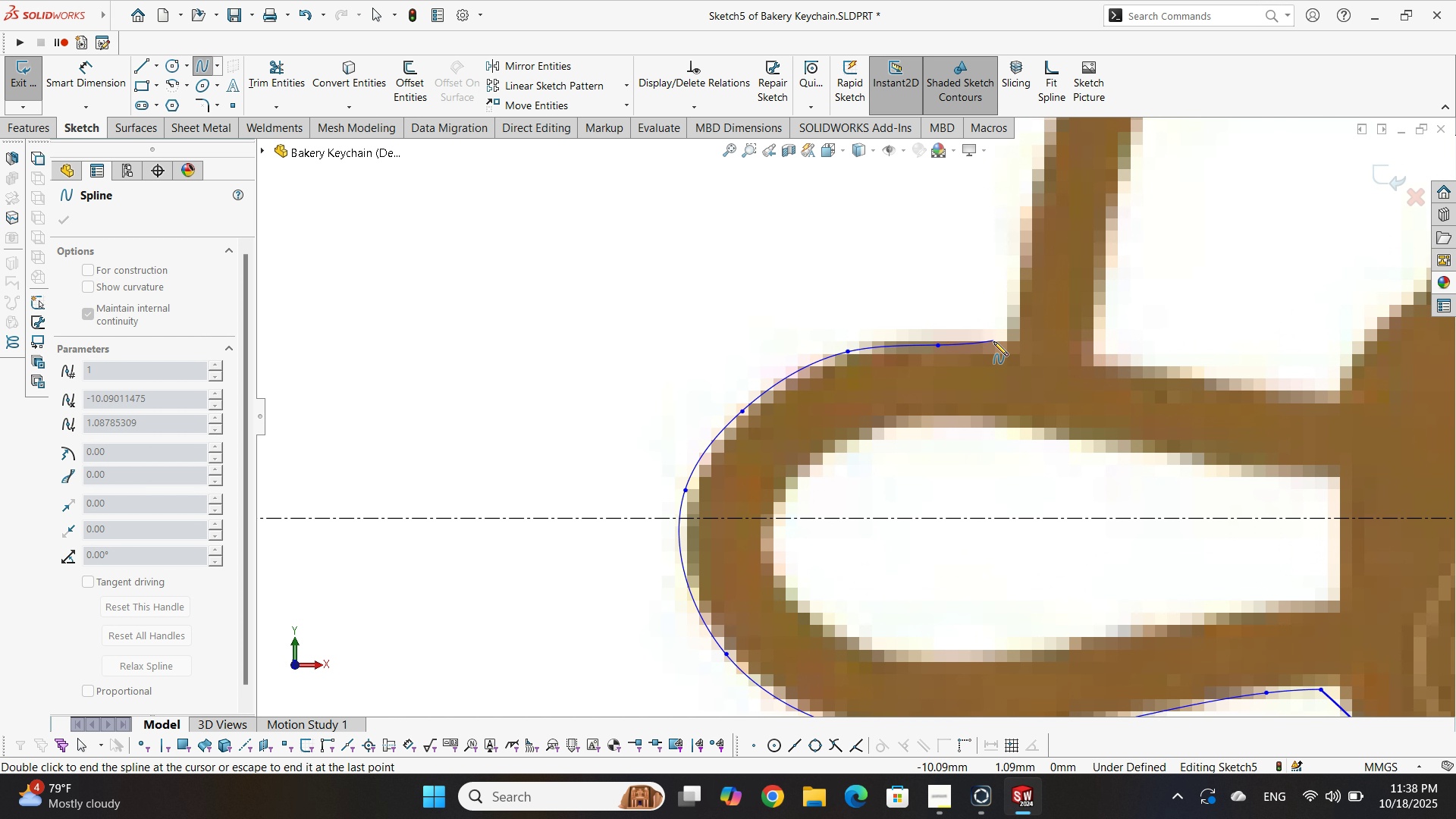 
left_click([994, 343])
 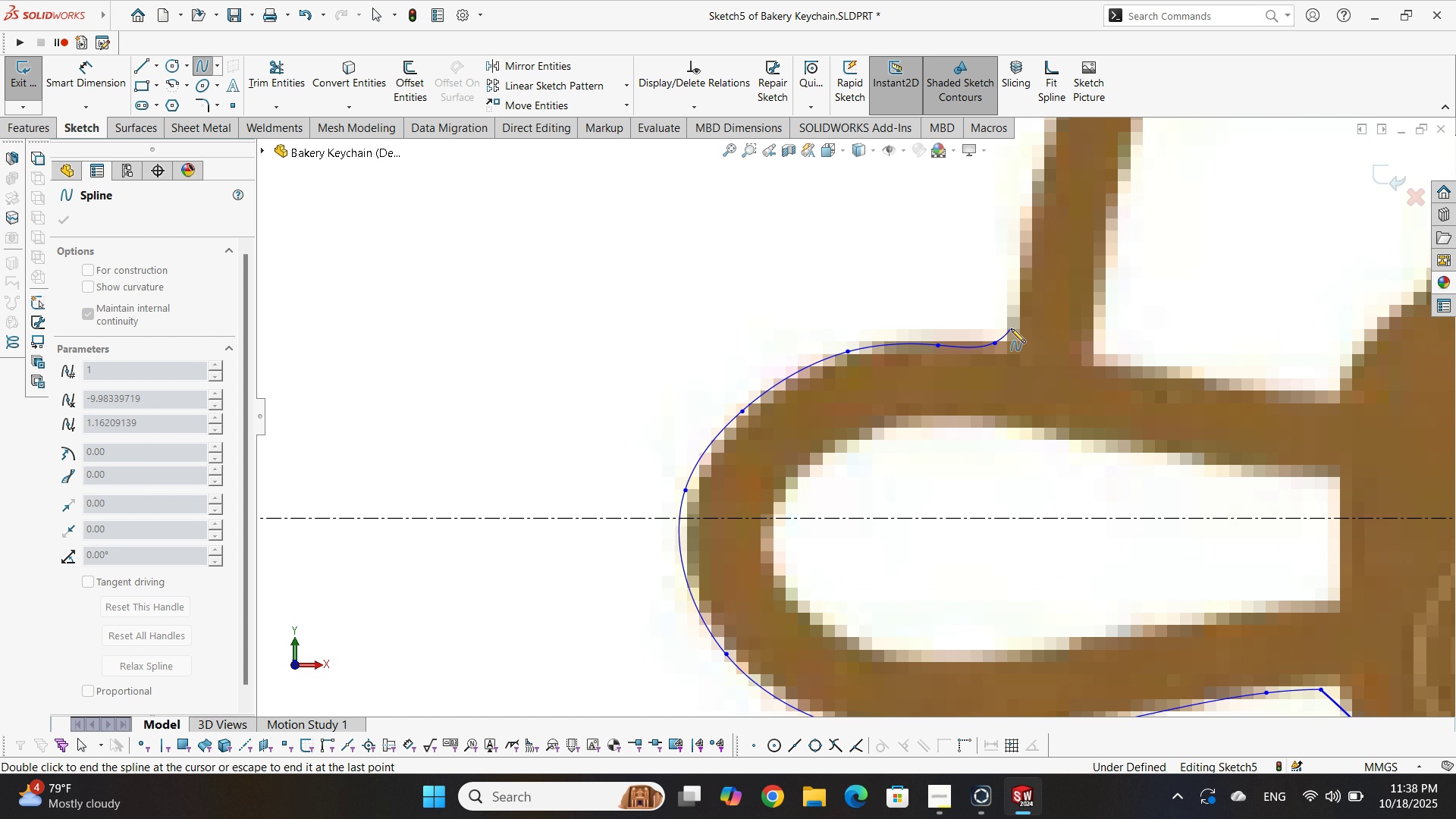 
left_click([1011, 328])
 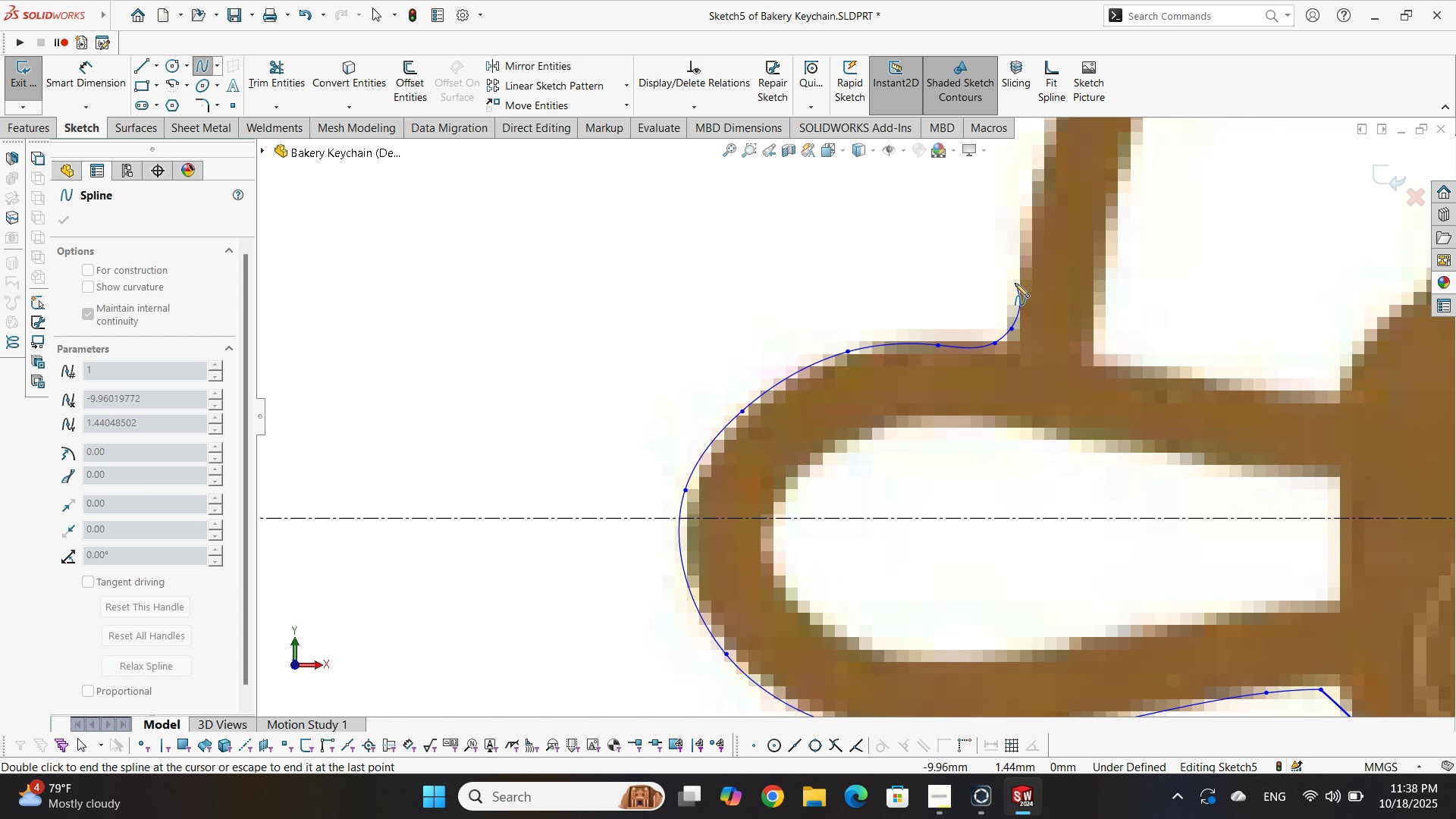 
double_click([1016, 281])
 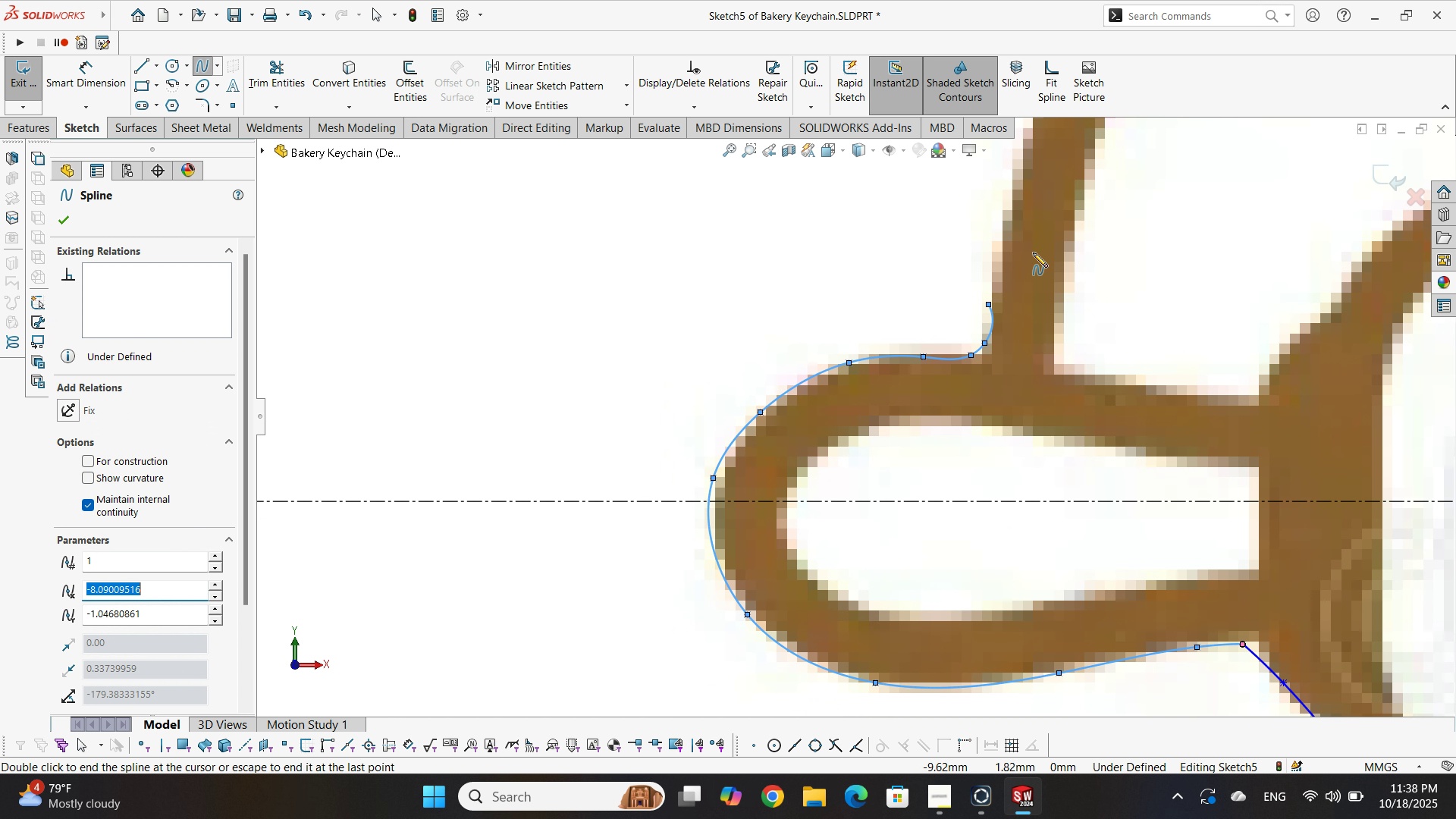 
scroll: coordinate [1037, 256], scroll_direction: up, amount: 1.0
 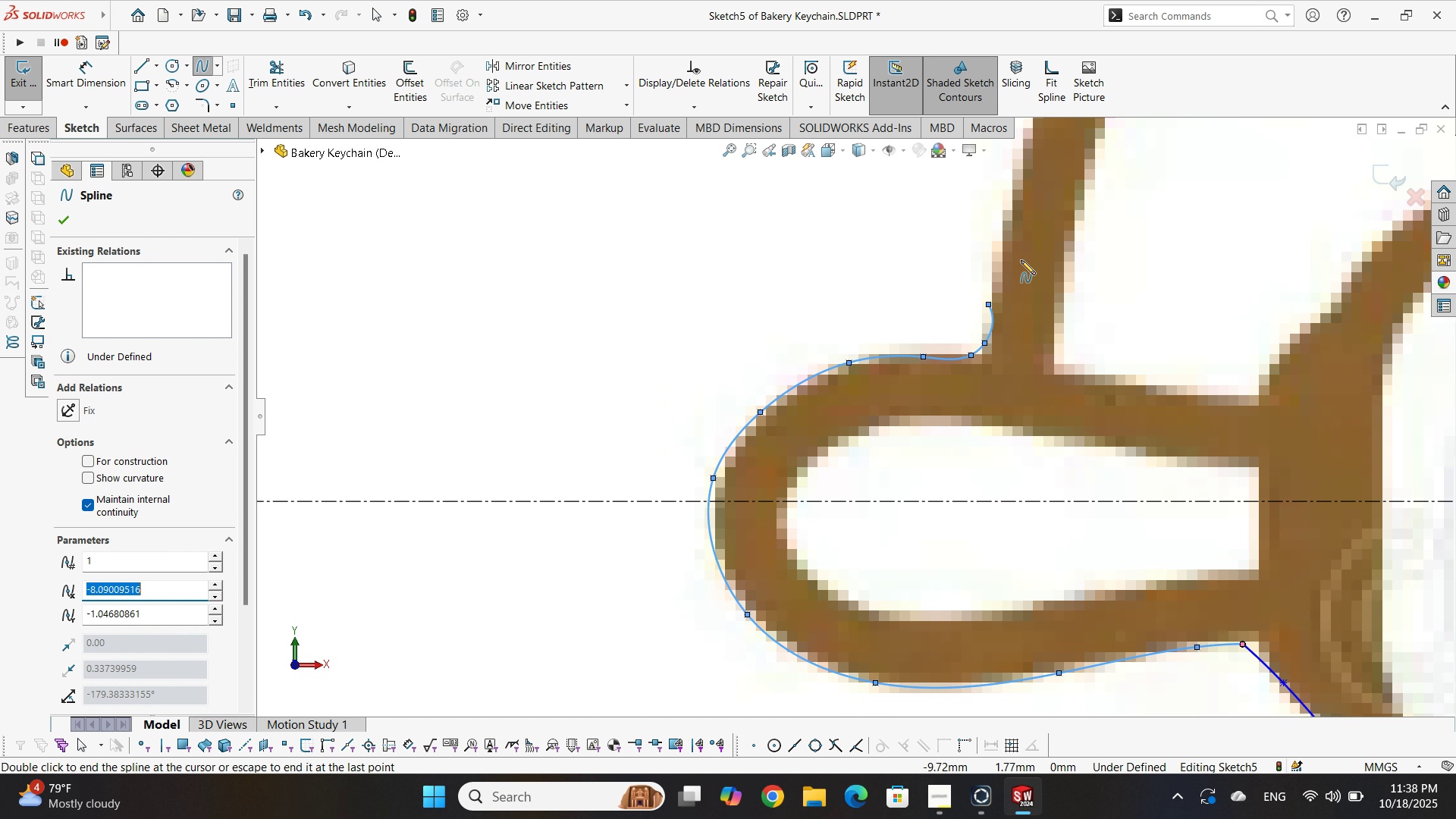 
scroll: coordinate [981, 303], scroll_direction: none, amount: 0.0
 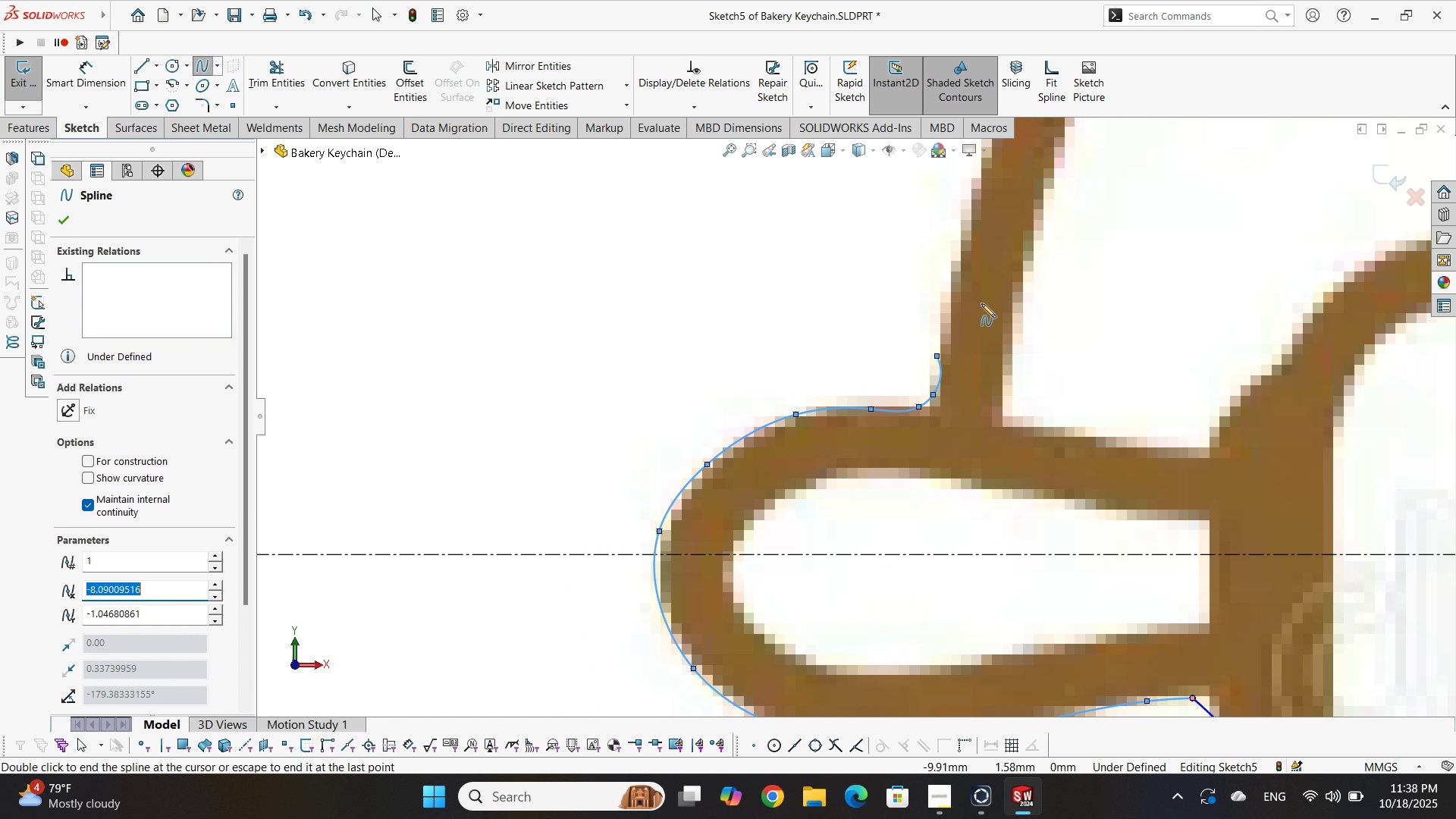 
key(Escape)
 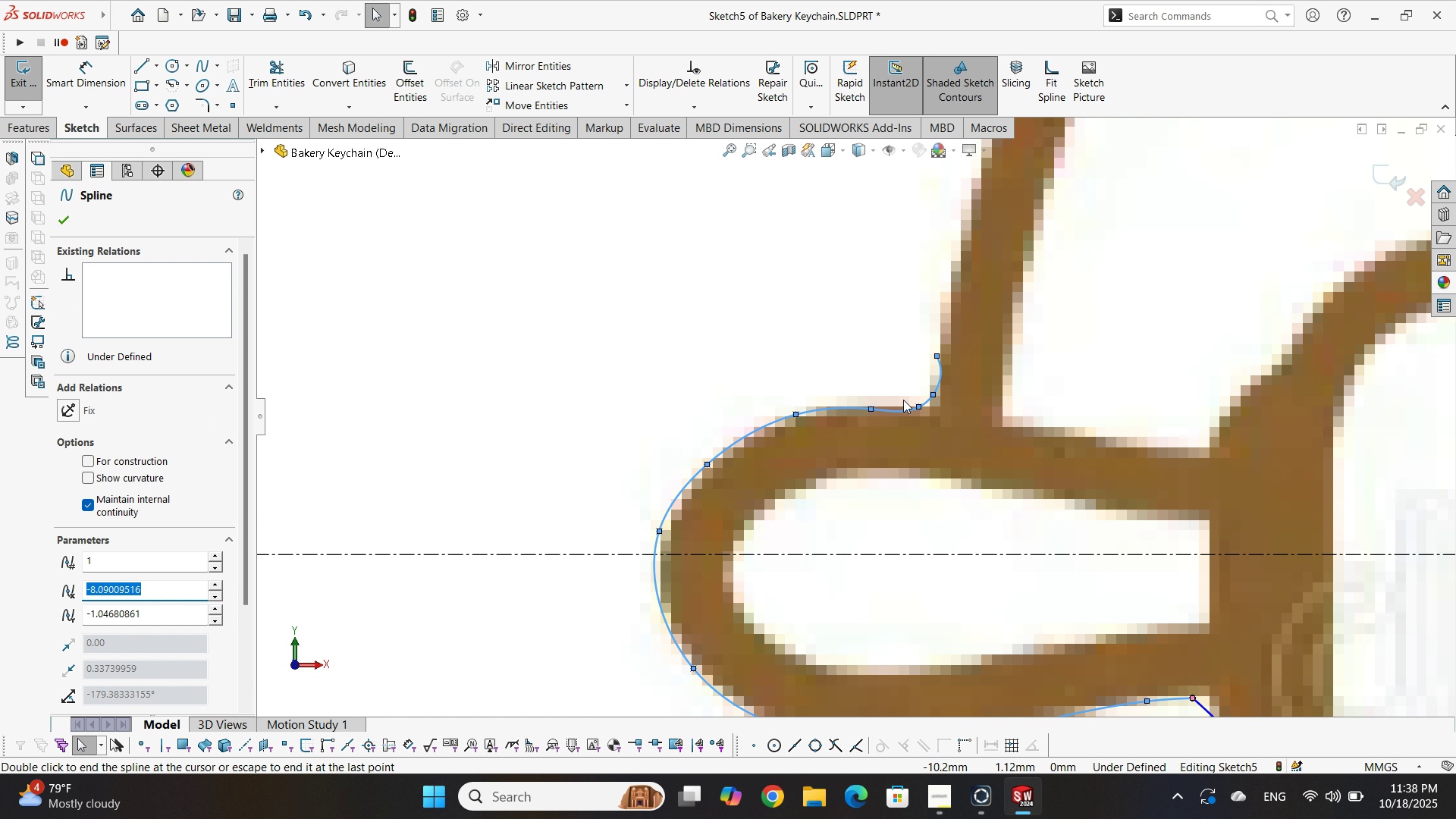 
scroll: coordinate [905, 366], scroll_direction: down, amount: 2.0
 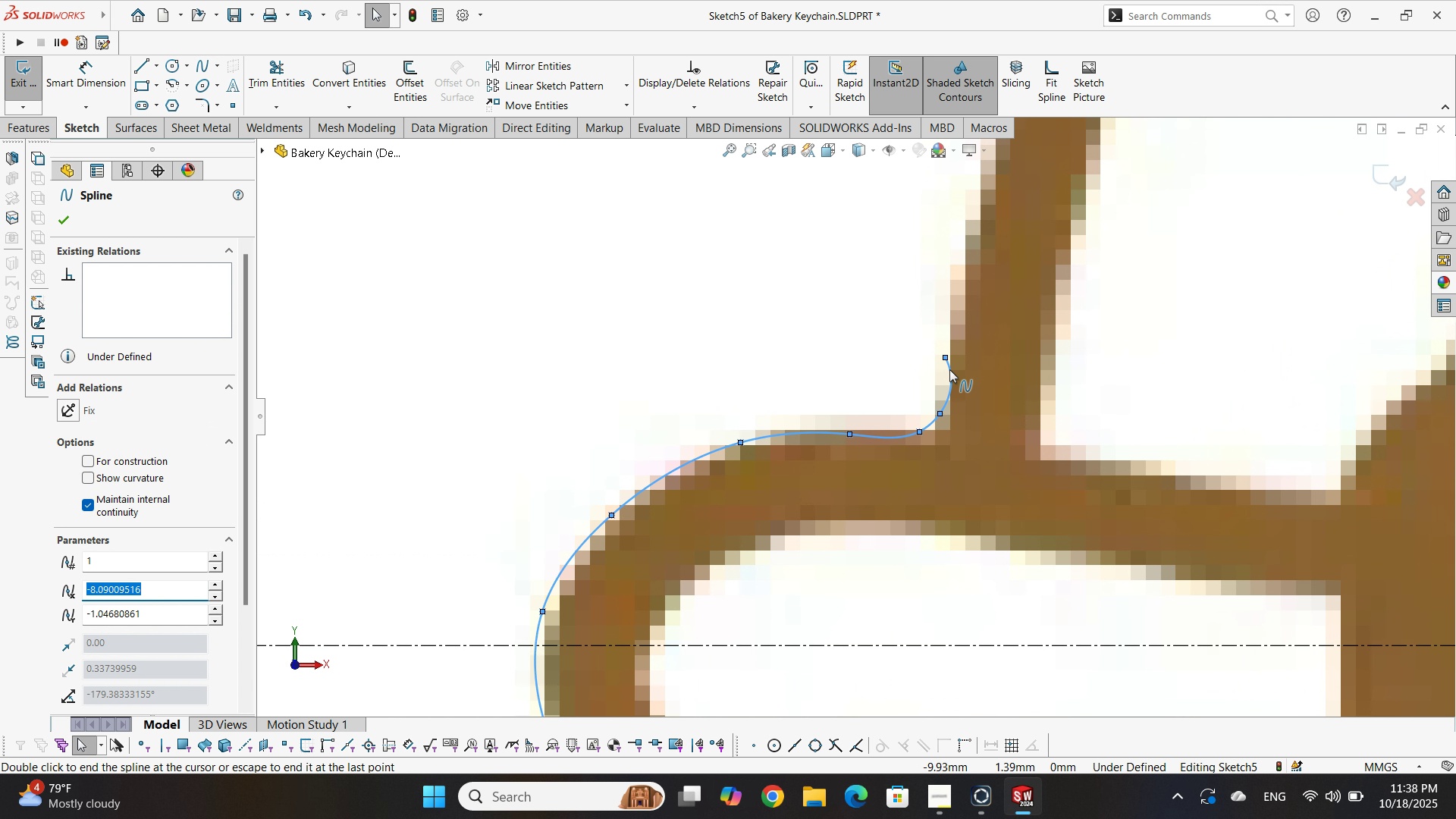 
right_click([949, 369])
 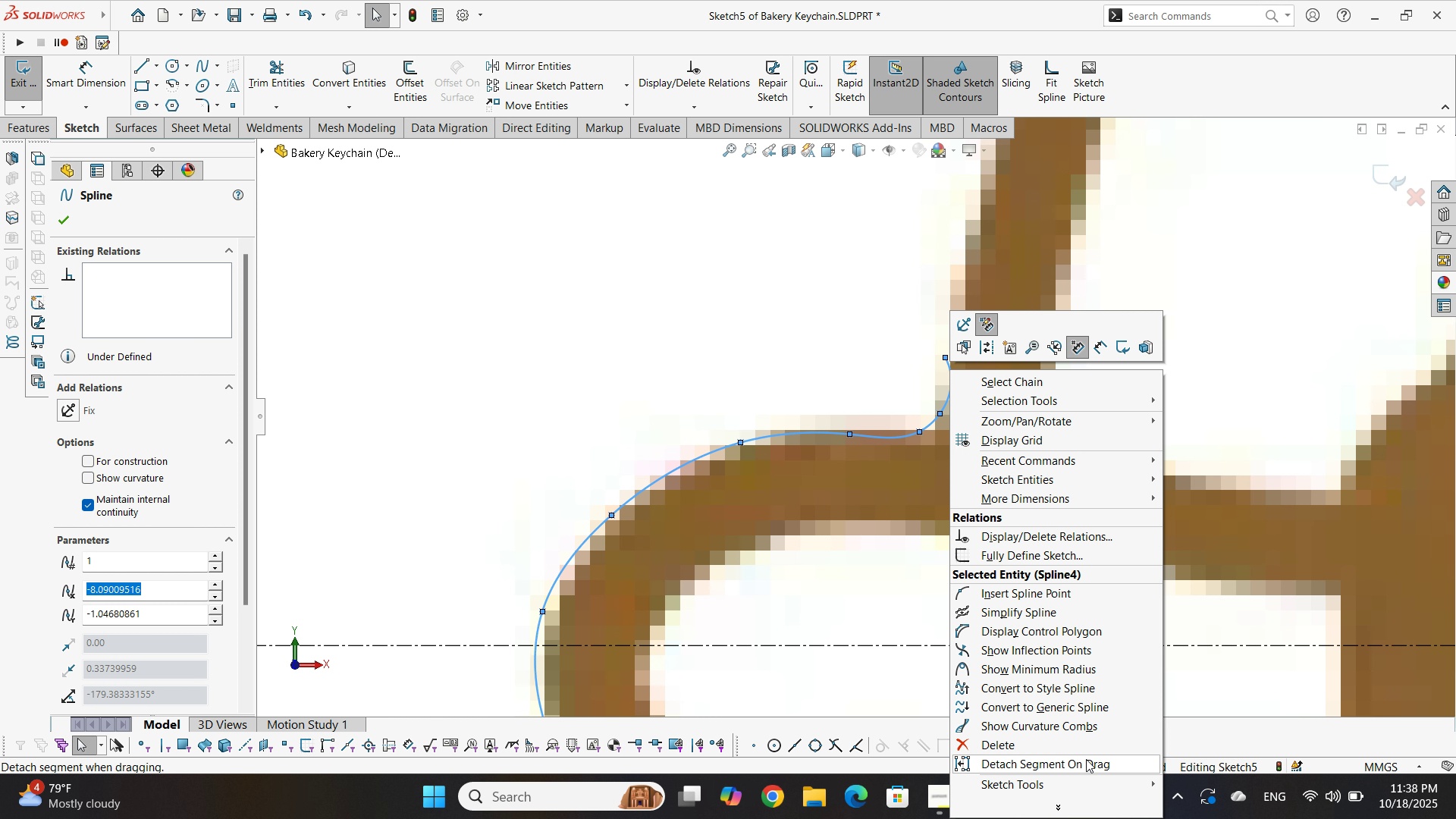 
left_click([1065, 799])
 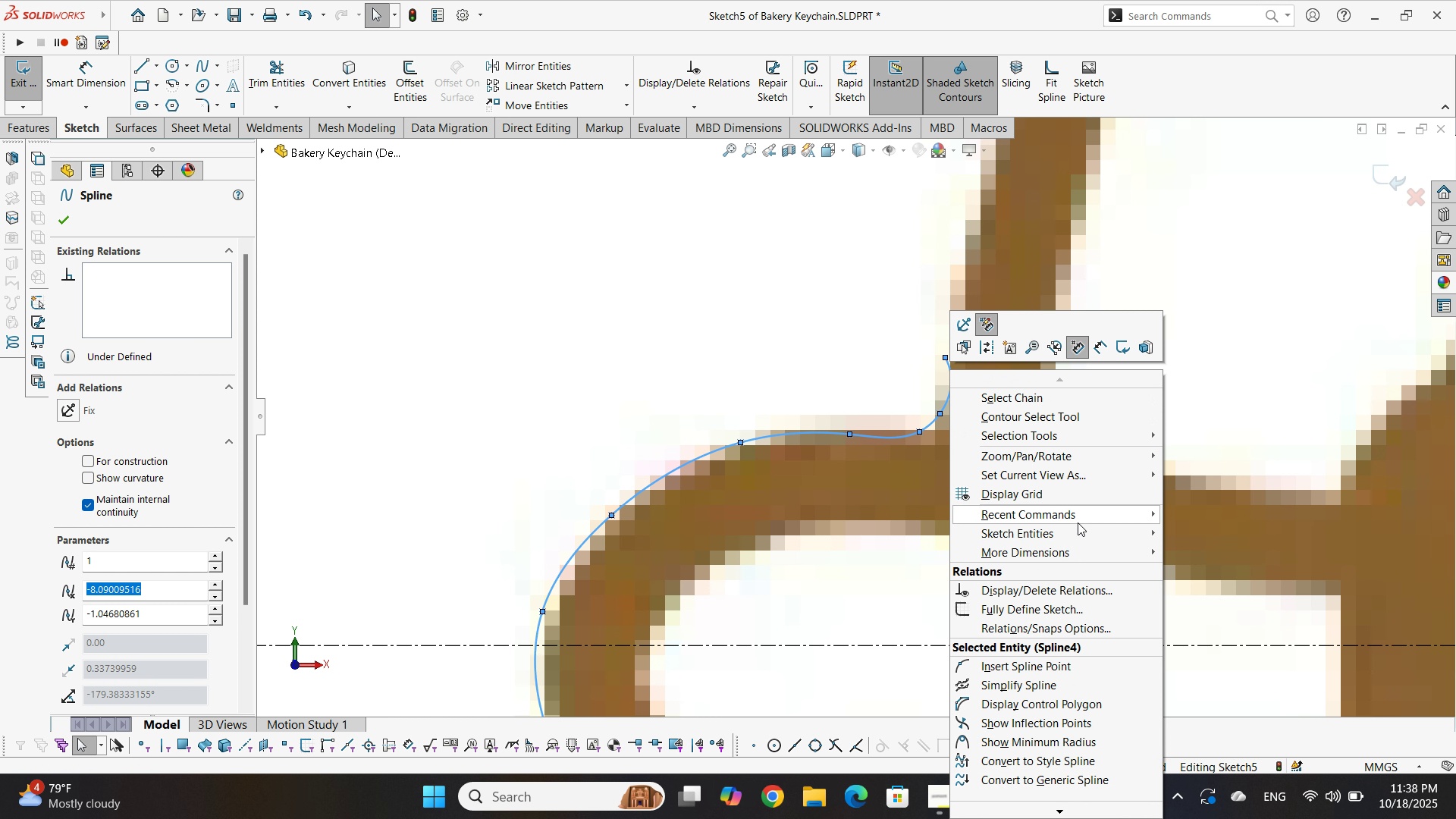 
scroll: coordinate [1034, 660], scroll_direction: up, amount: 3.0
 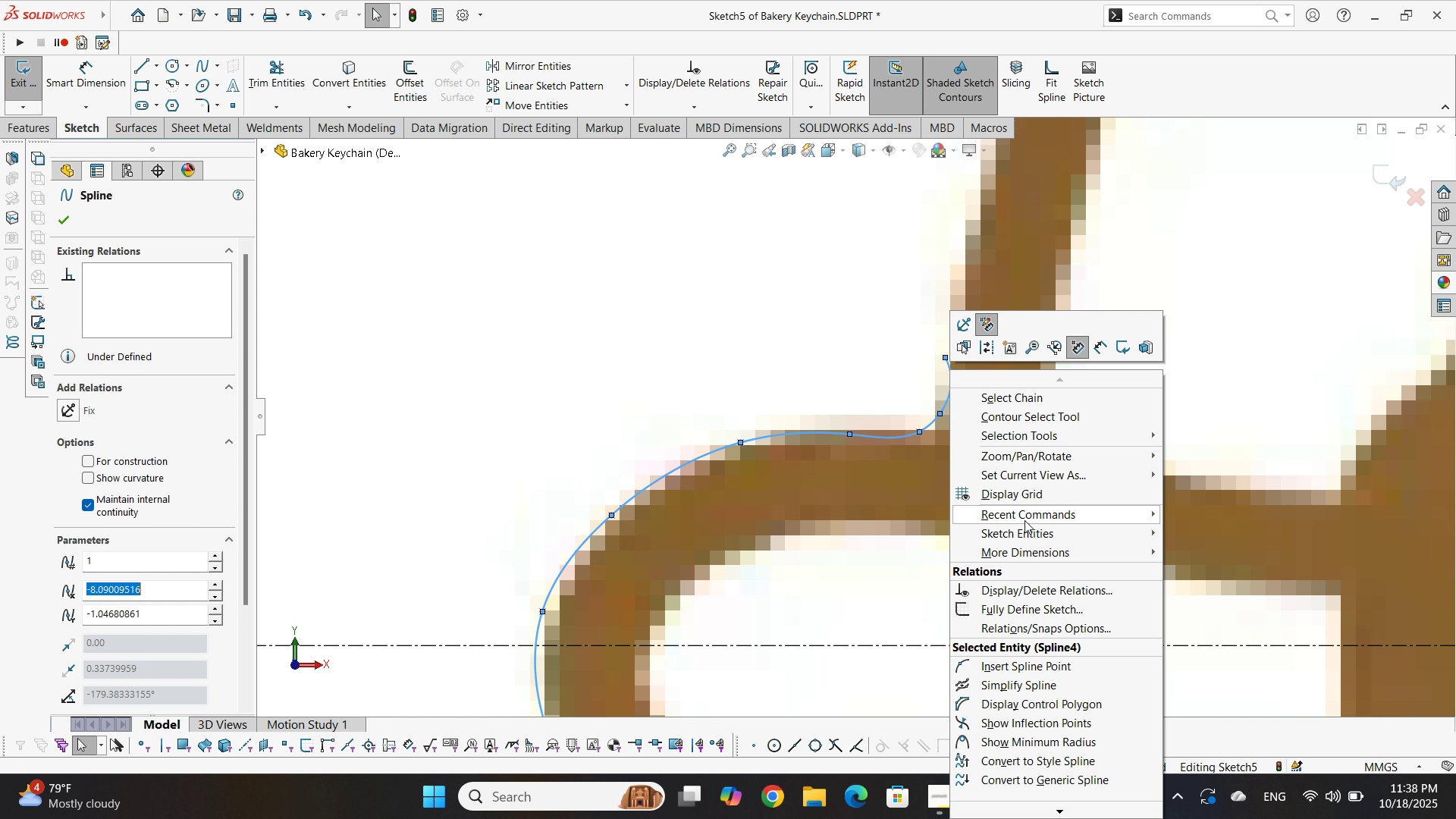 
key(Escape)
 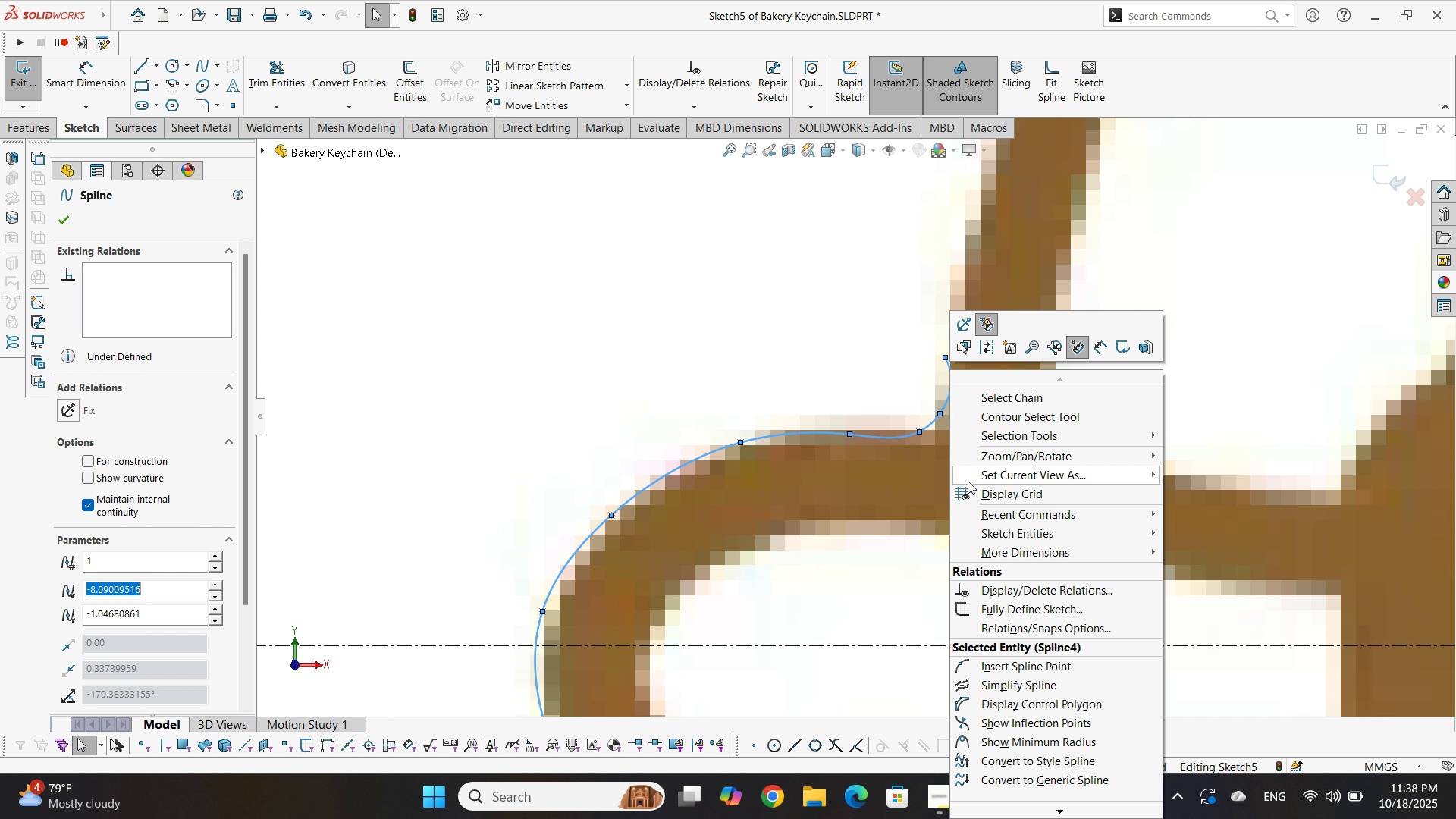 
key(Escape)
 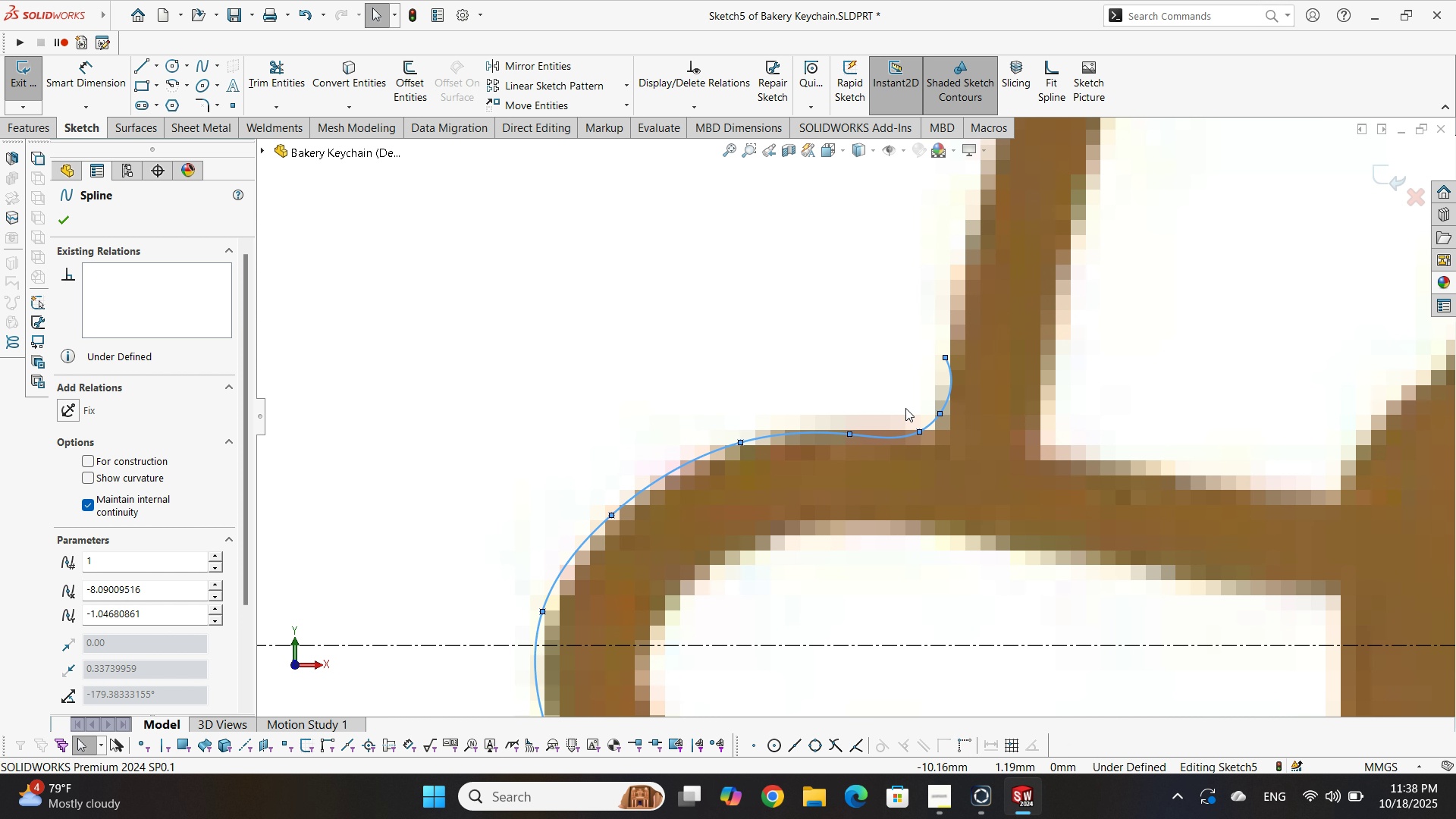 
scroll: coordinate [862, 403], scroll_direction: down, amount: 1.0
 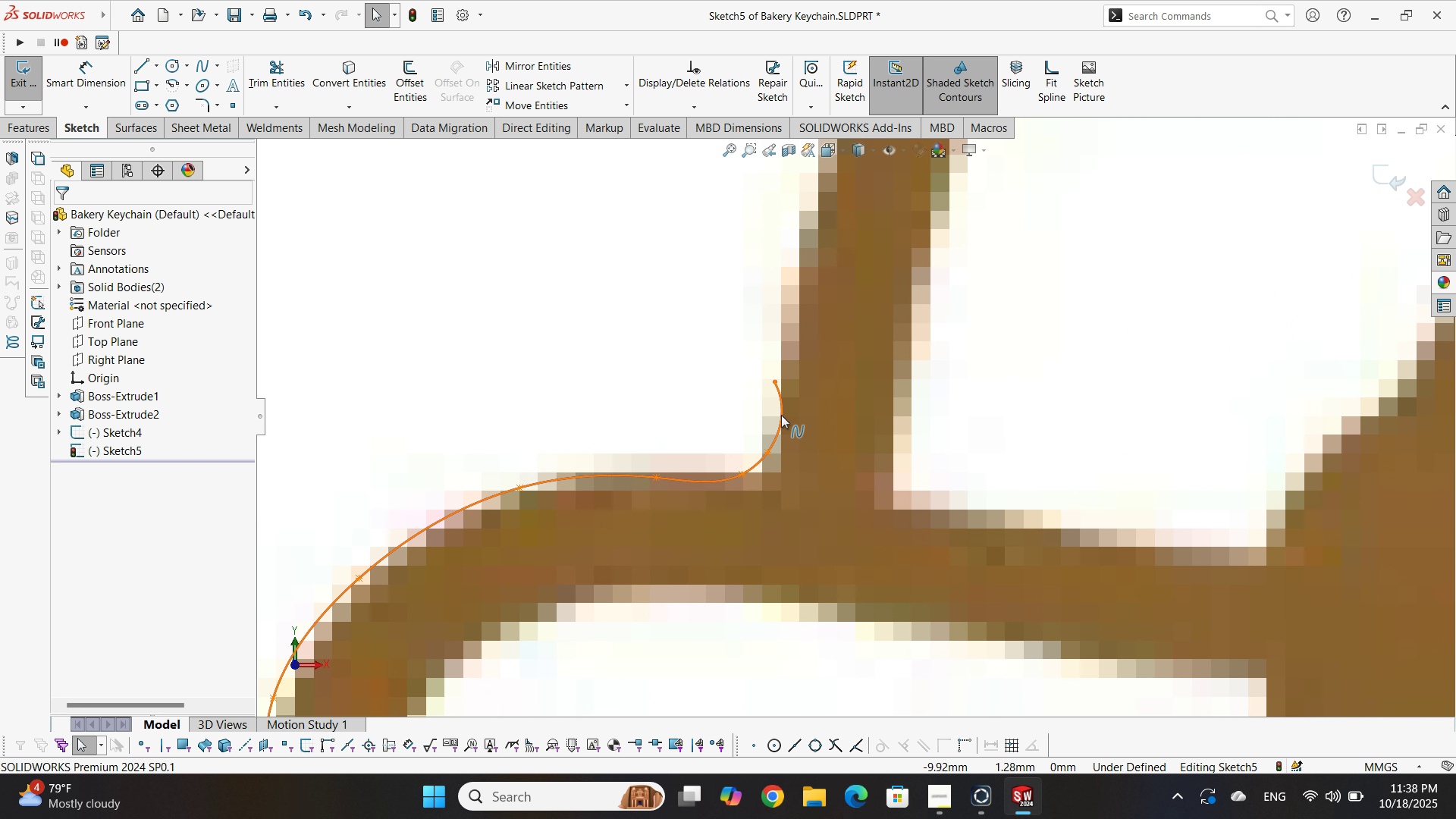 
key(Escape)
 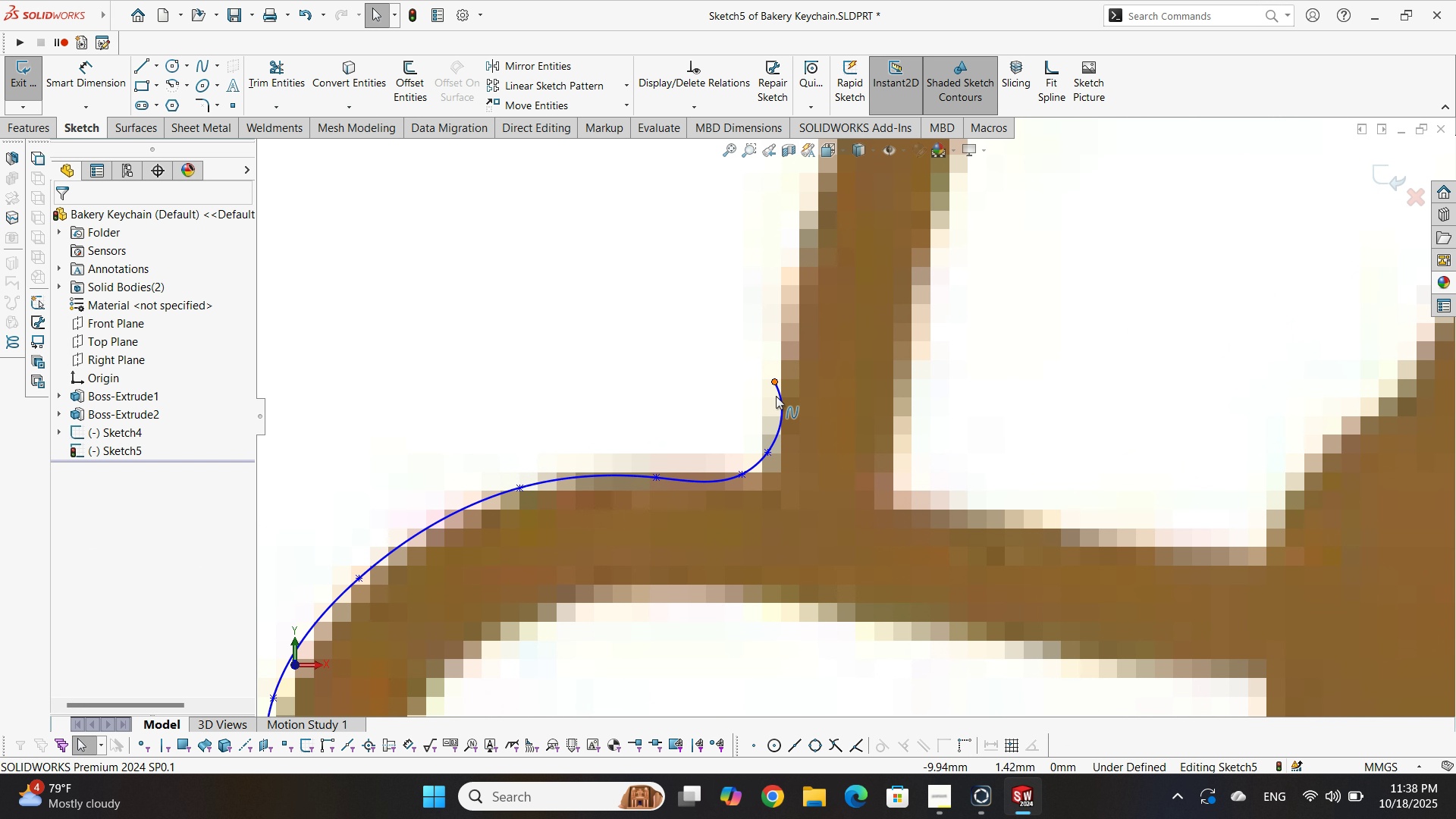 
left_click([639, 473])
 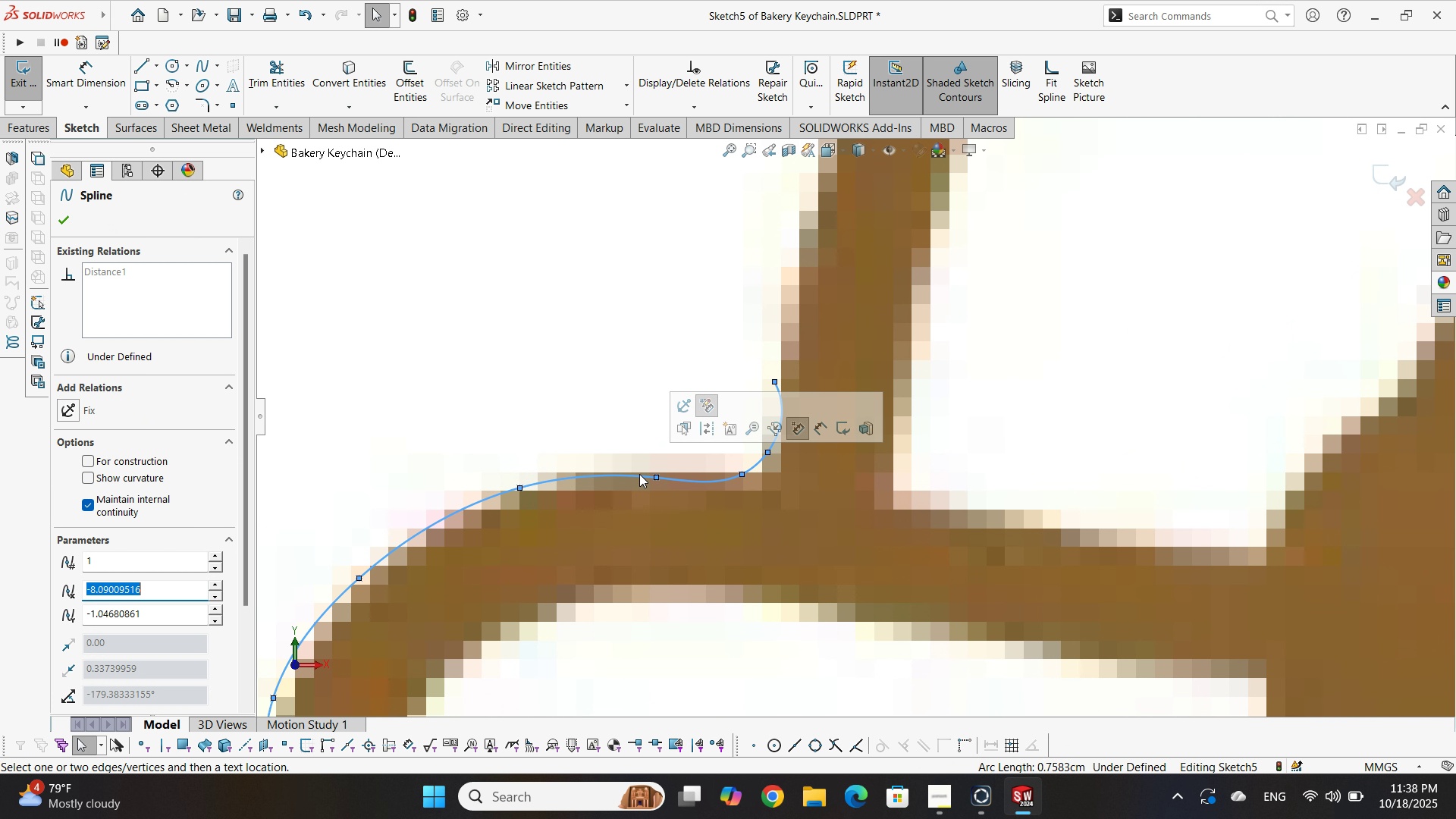 
scroll: coordinate [894, 579], scroll_direction: up, amount: 7.0
 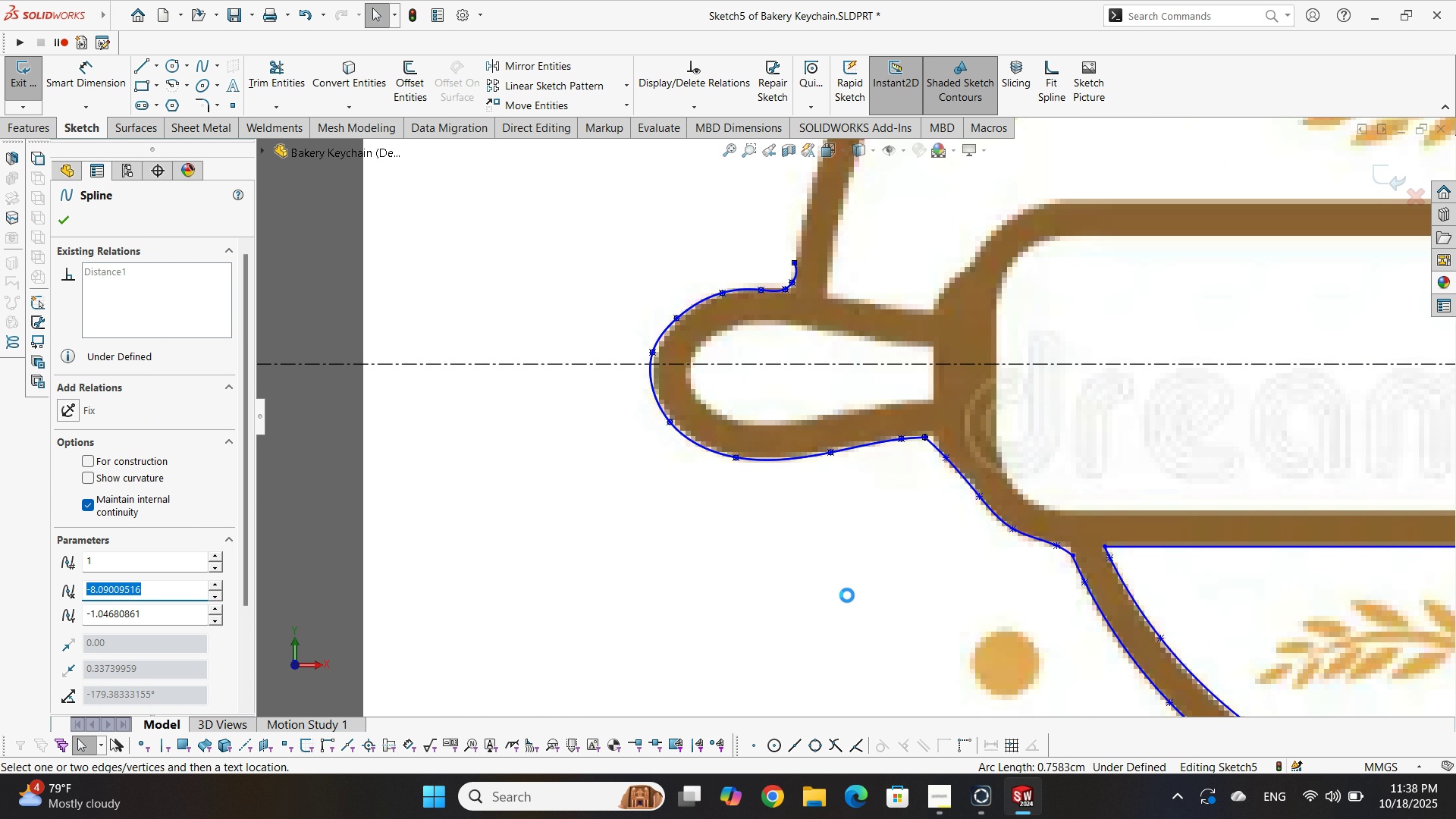 
key(Delete)
 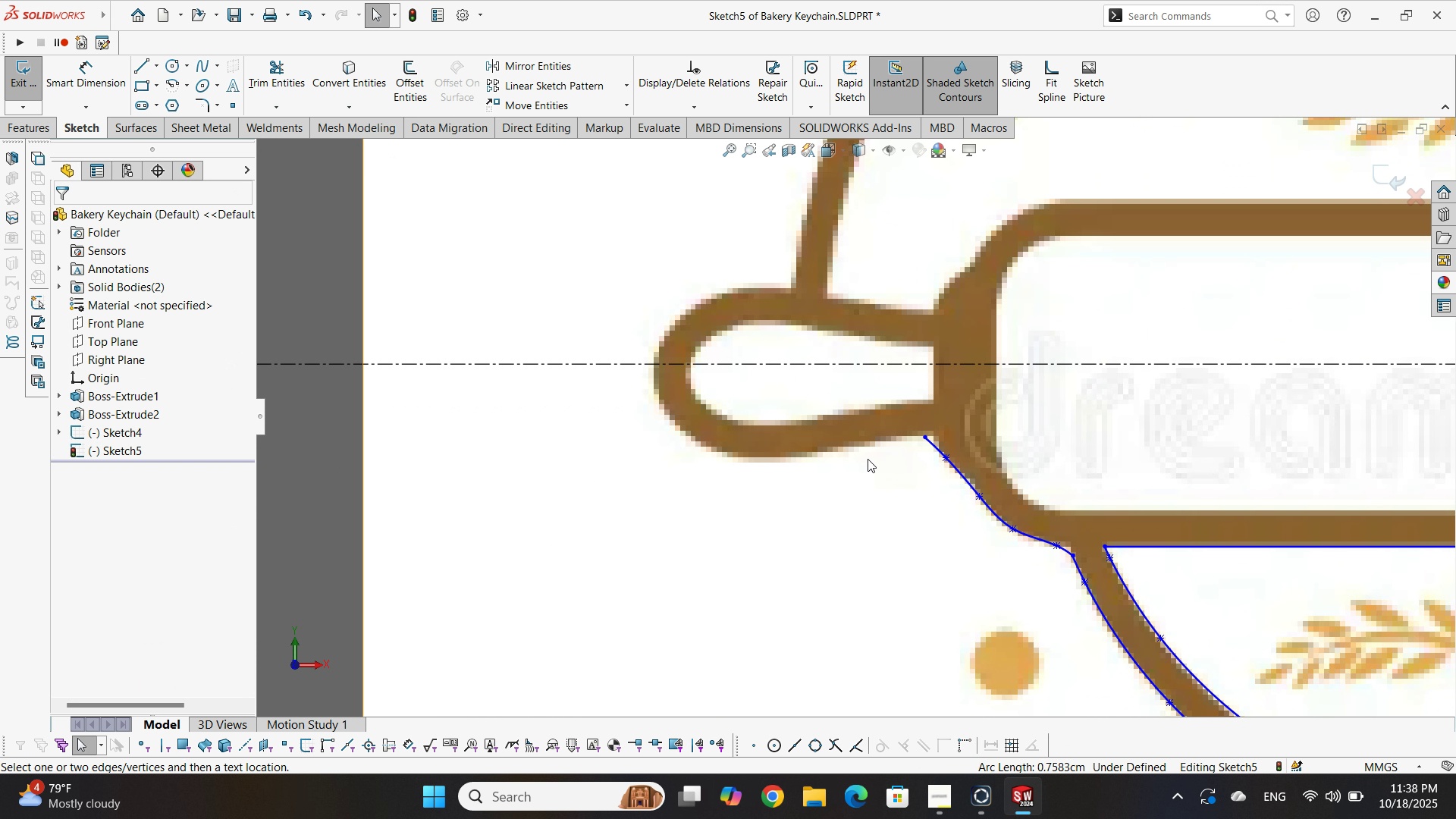 
scroll: coordinate [1015, 403], scroll_direction: down, amount: 9.0
 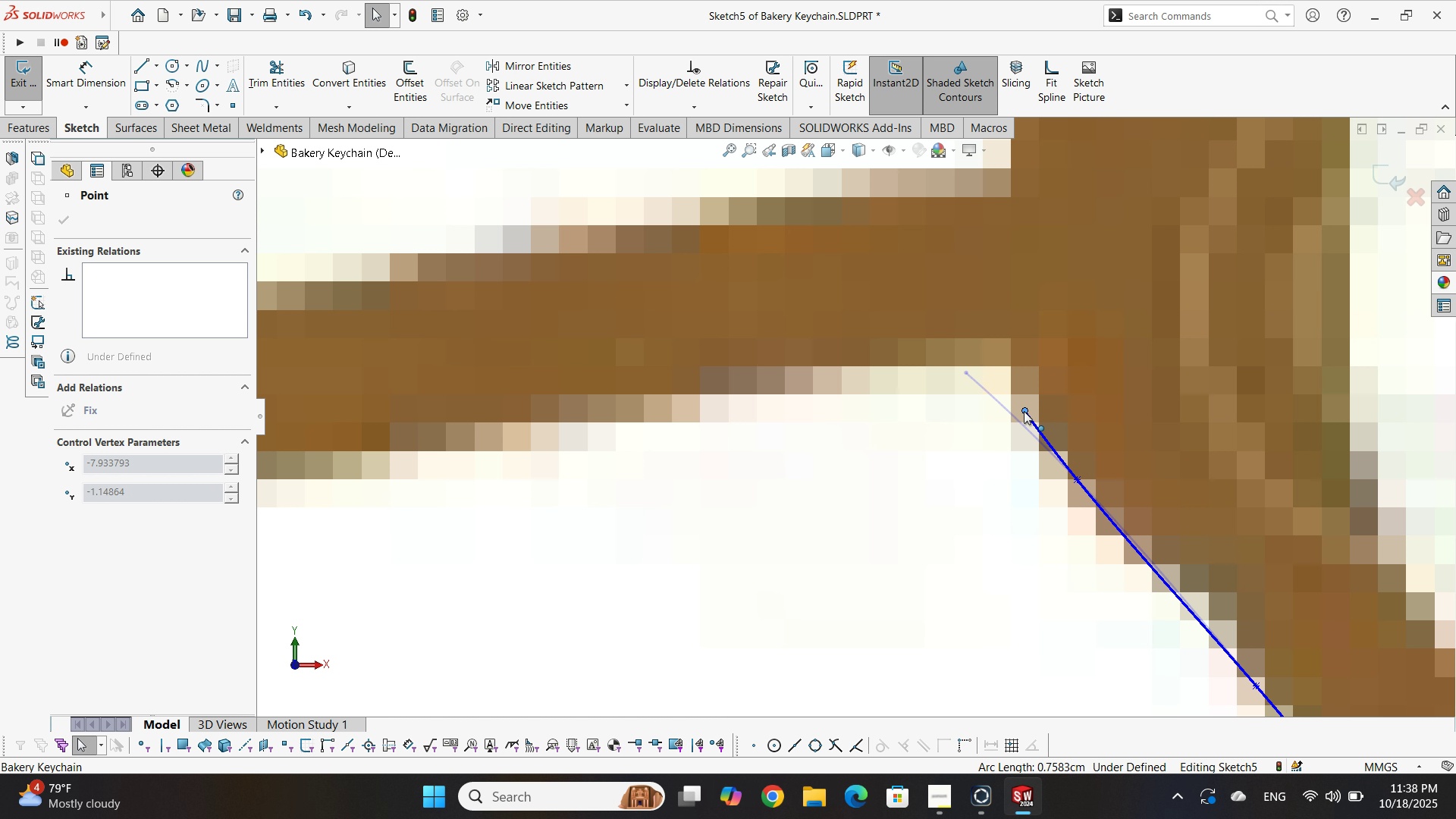 
double_click([1034, 406])
 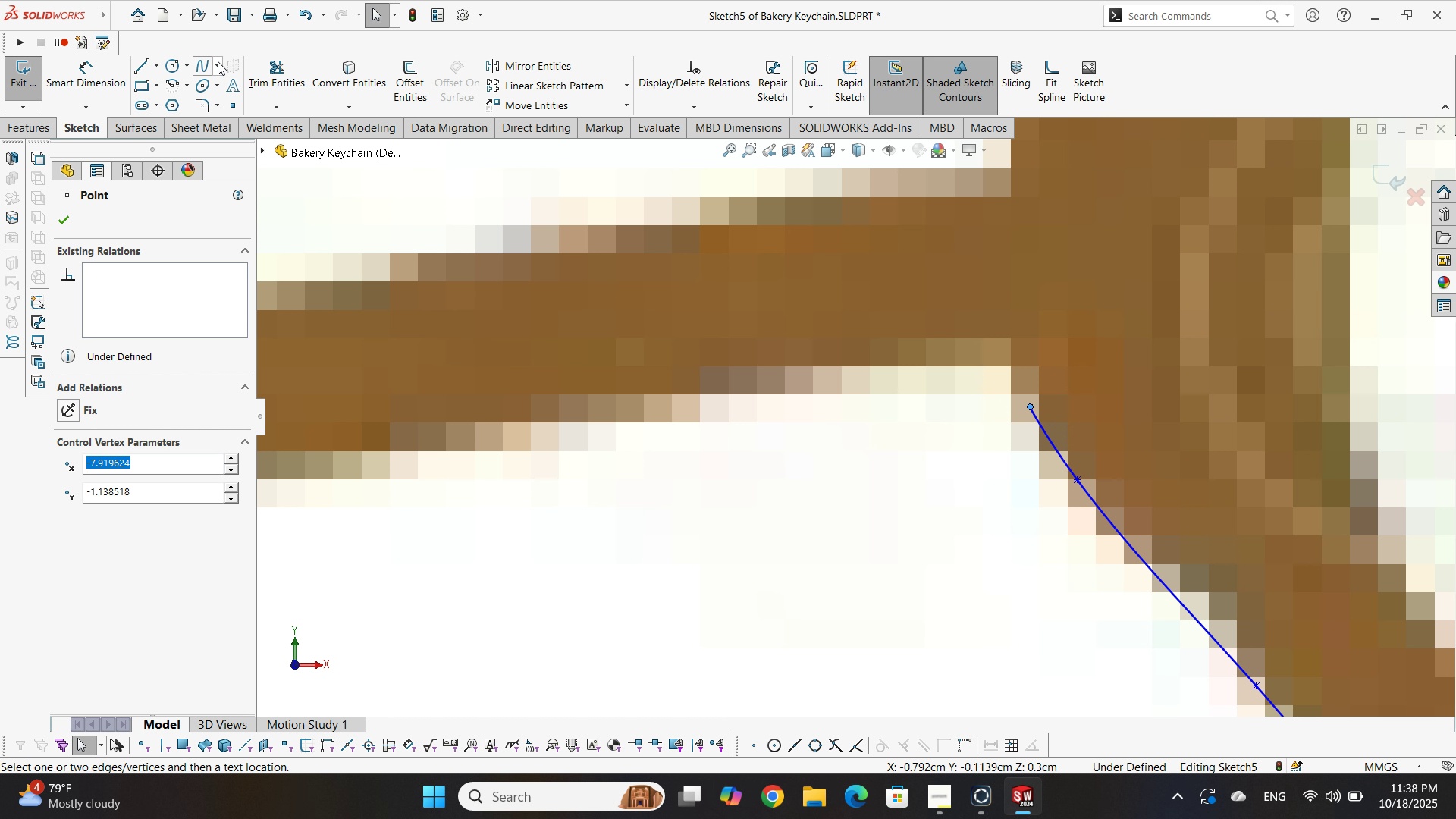 
left_click([203, 61])
 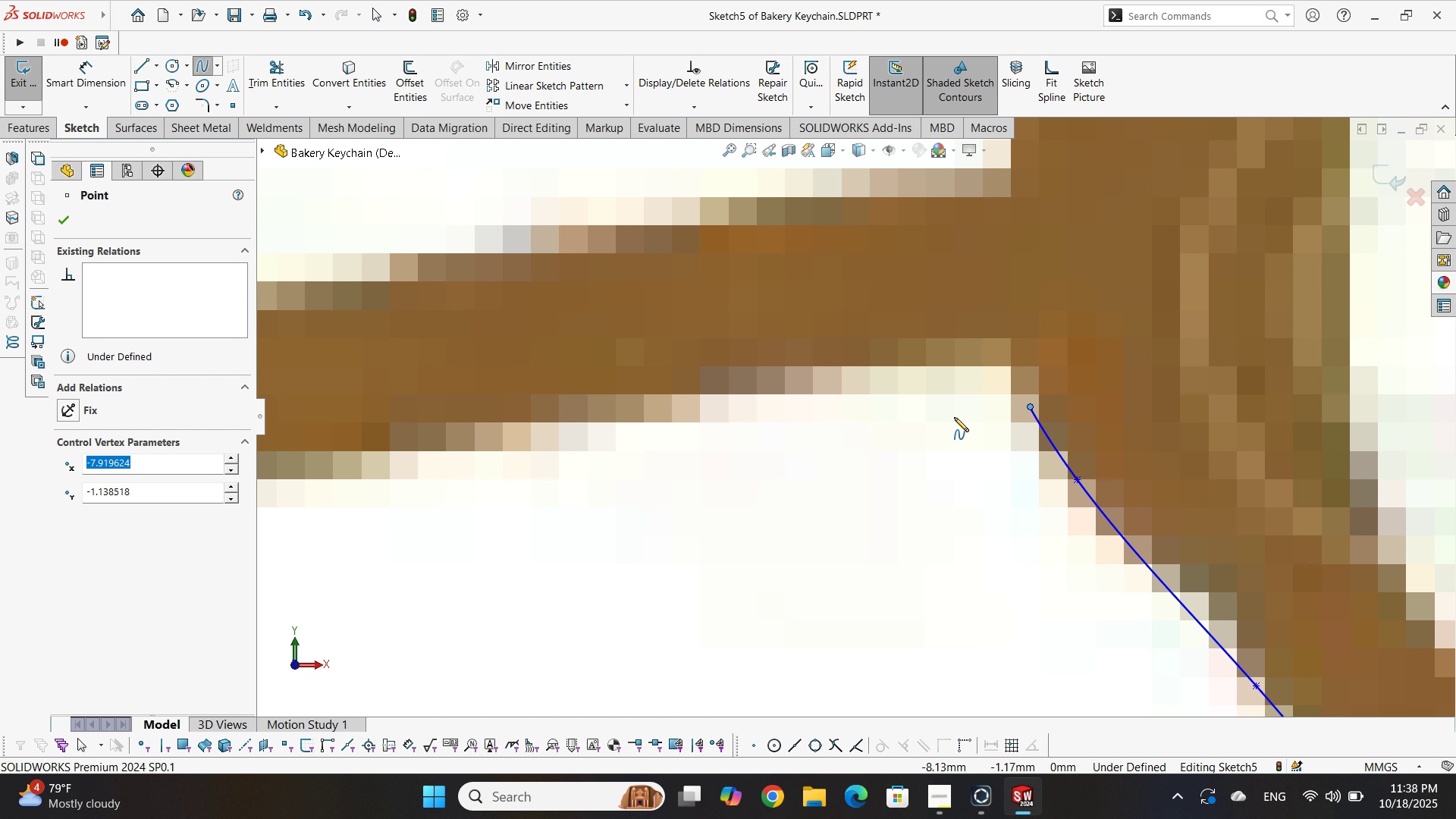 
scroll: coordinate [982, 407], scroll_direction: down, amount: 1.0
 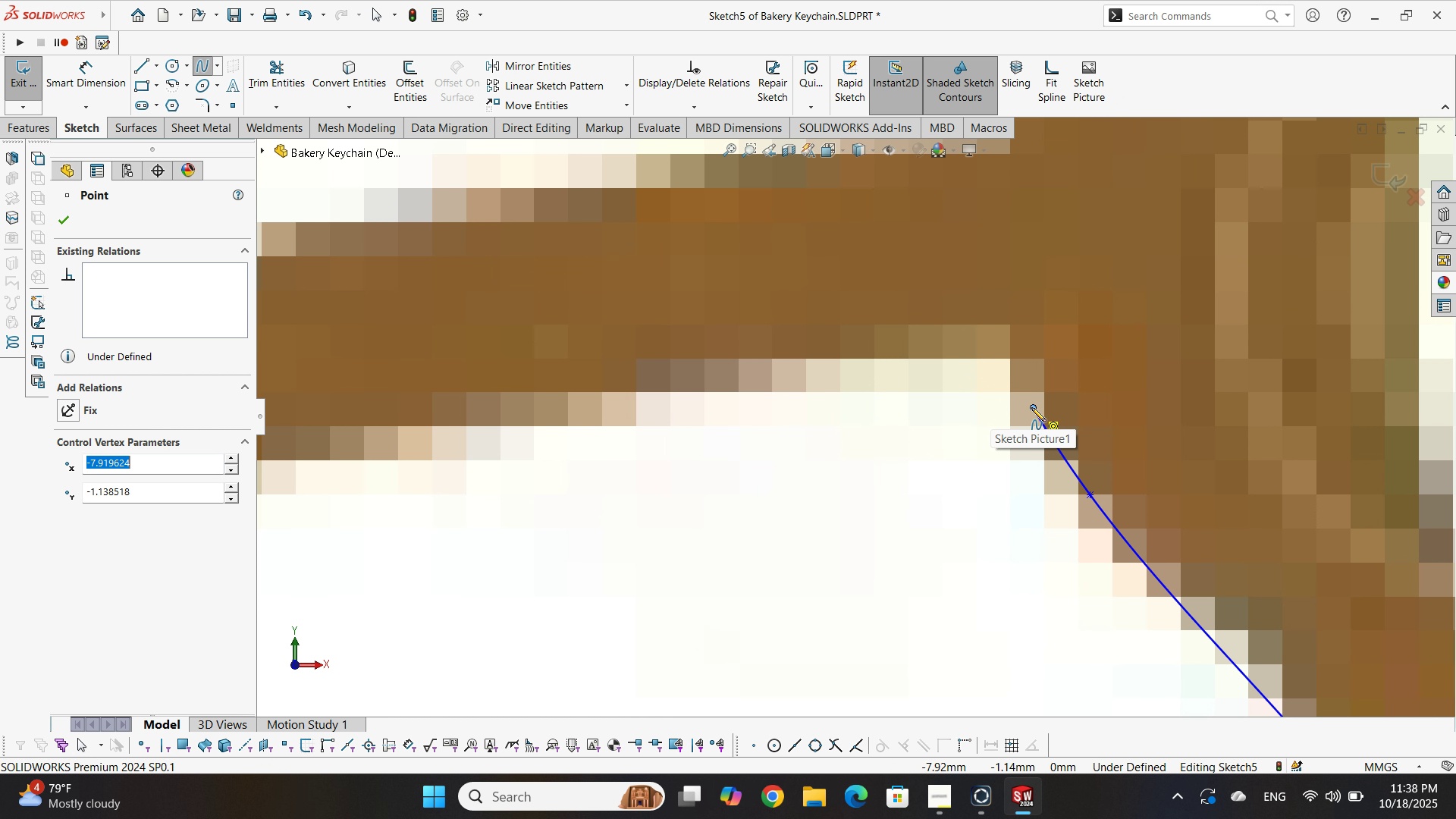 
left_click([1031, 407])
 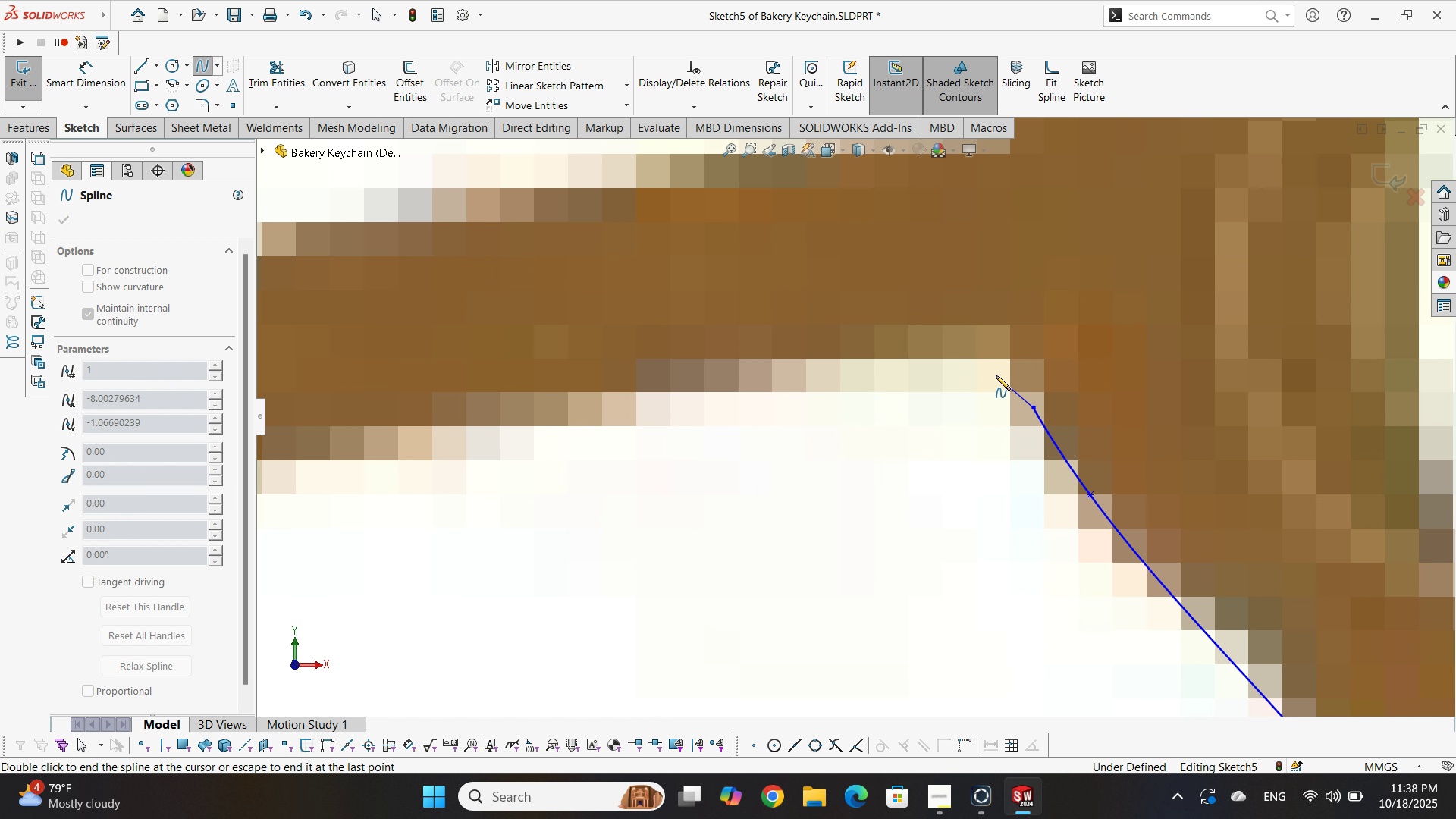 
left_click([996, 375])
 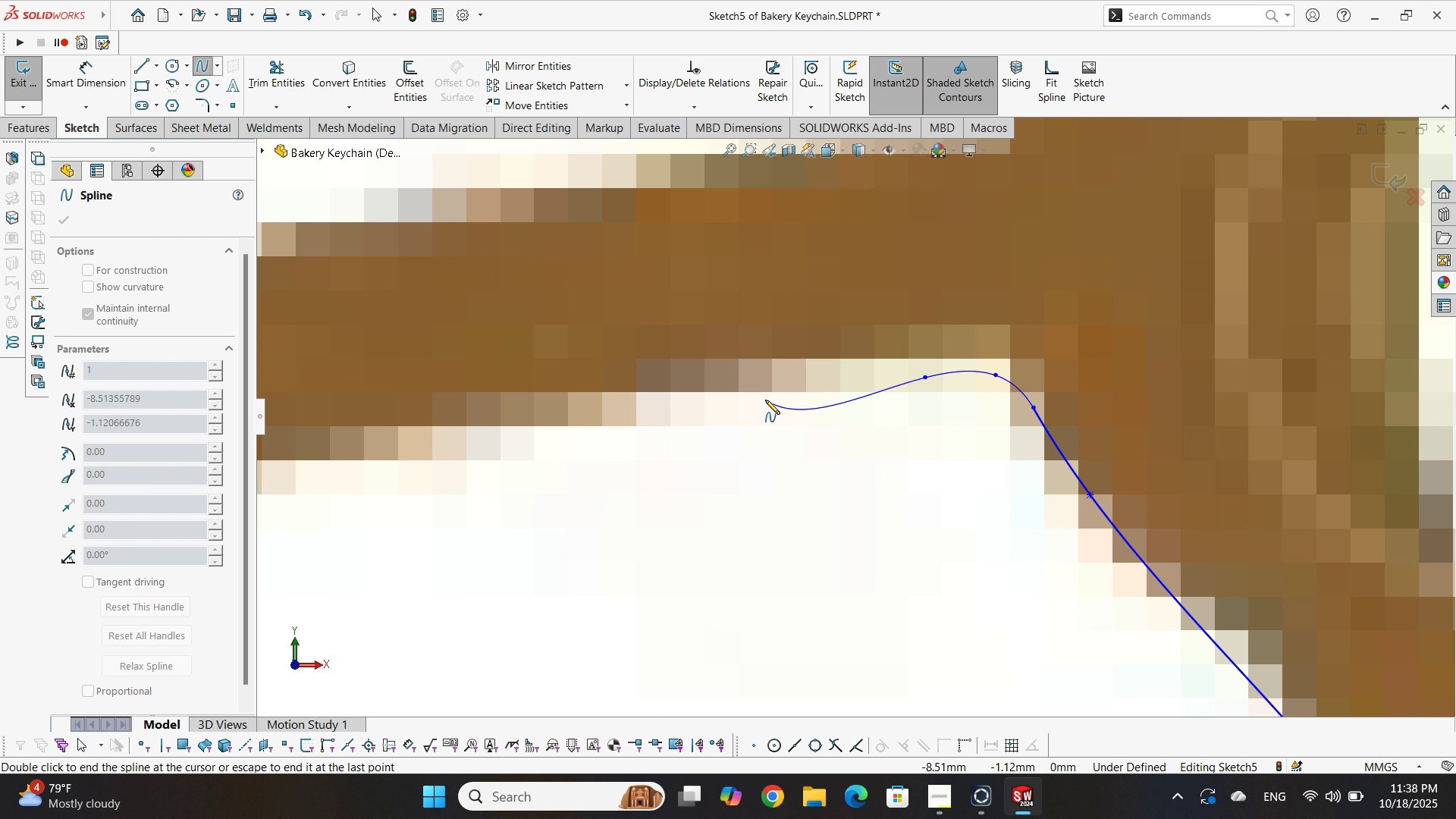 
double_click([774, 395])
 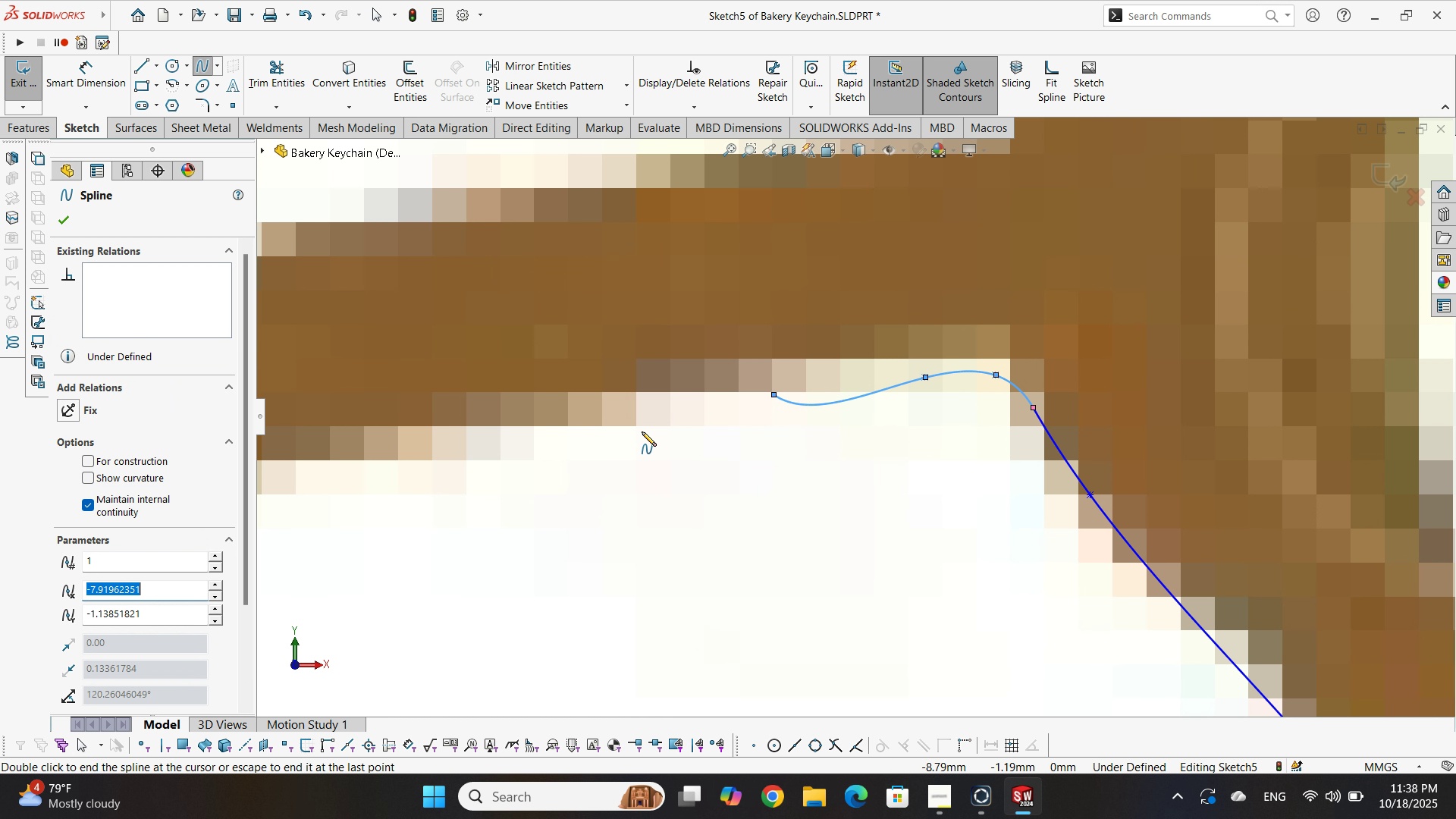 
scroll: coordinate [794, 405], scroll_direction: down, amount: 1.0
 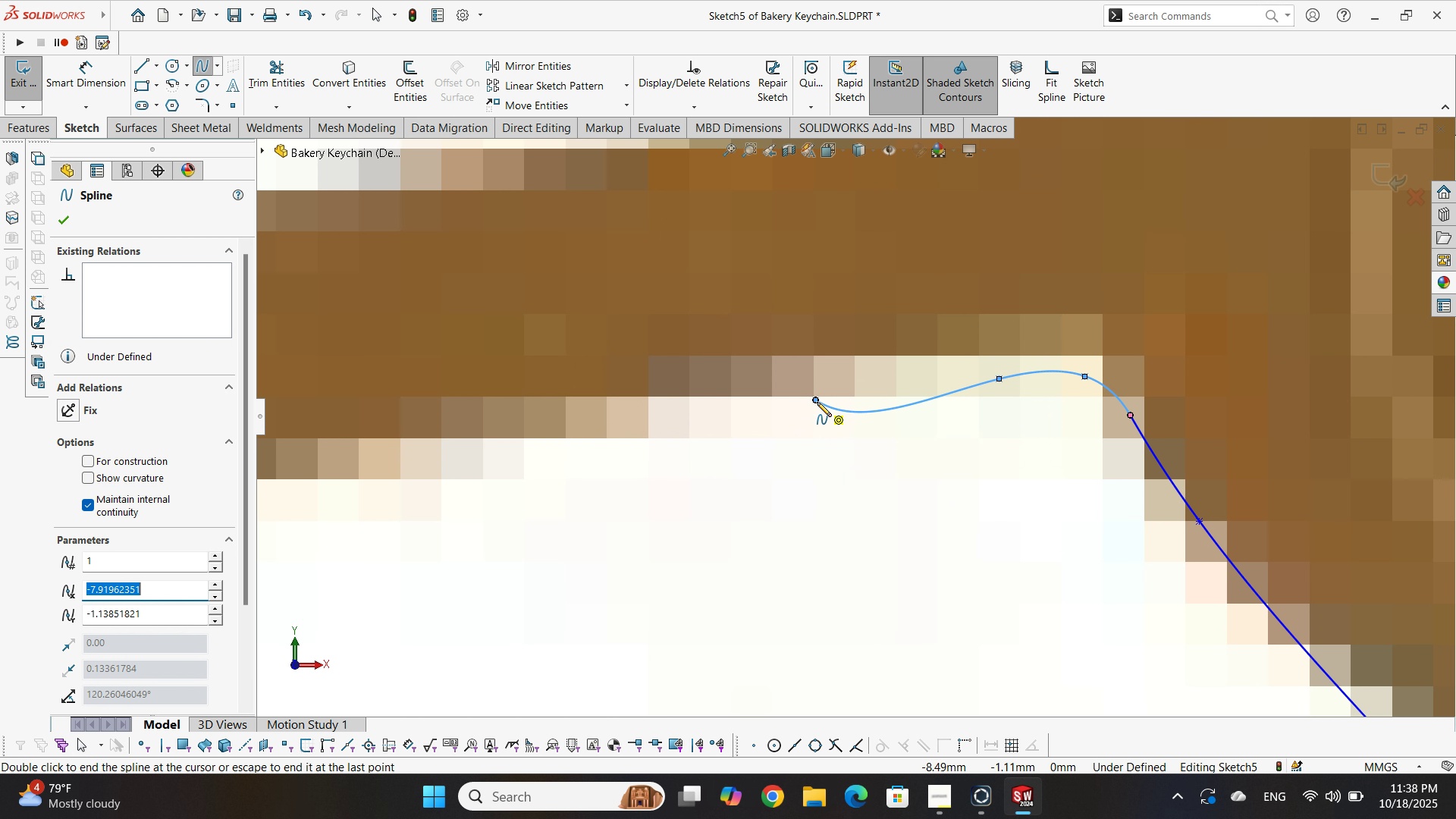 
key(Escape)
 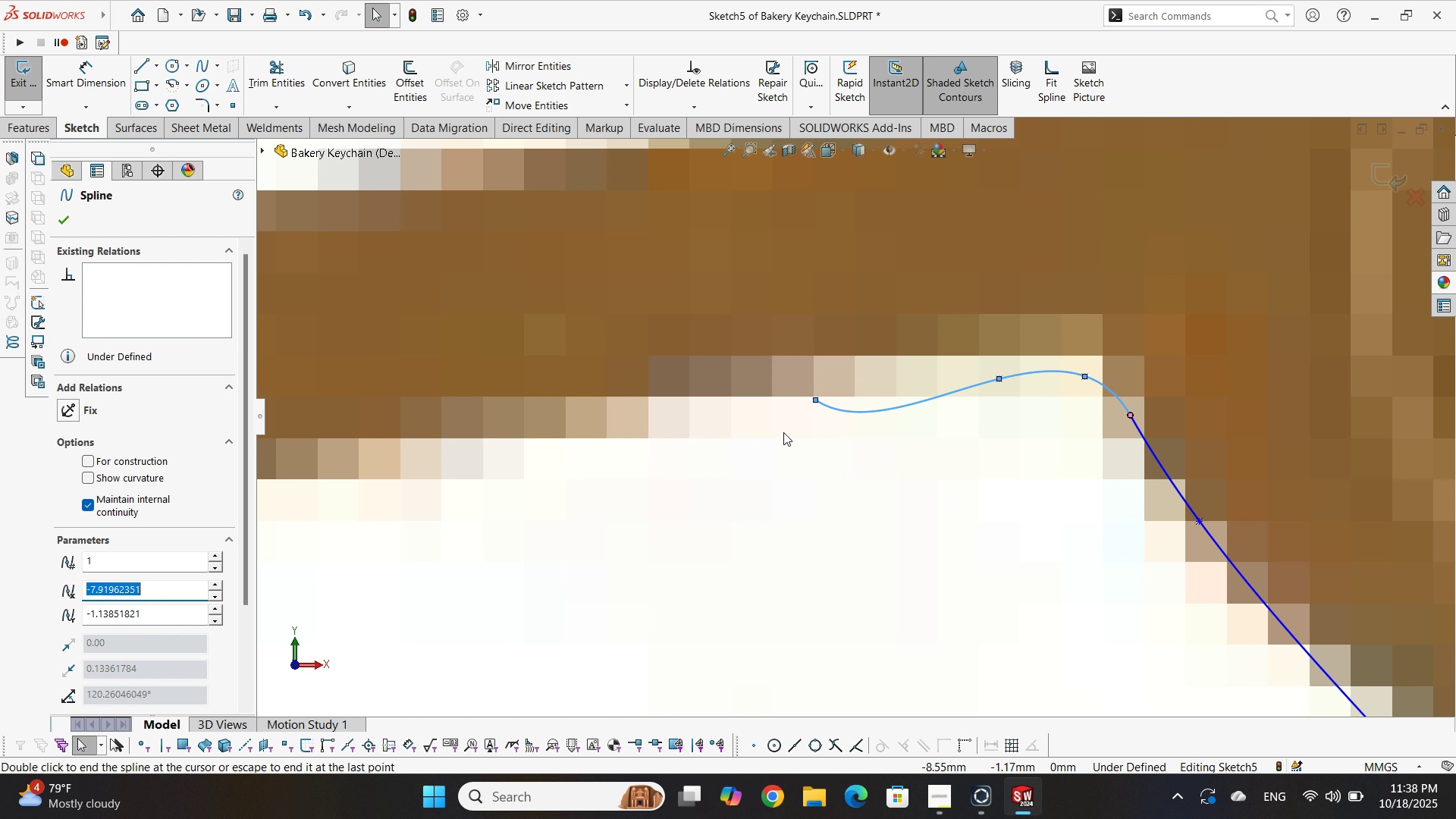 
key(Delete)
 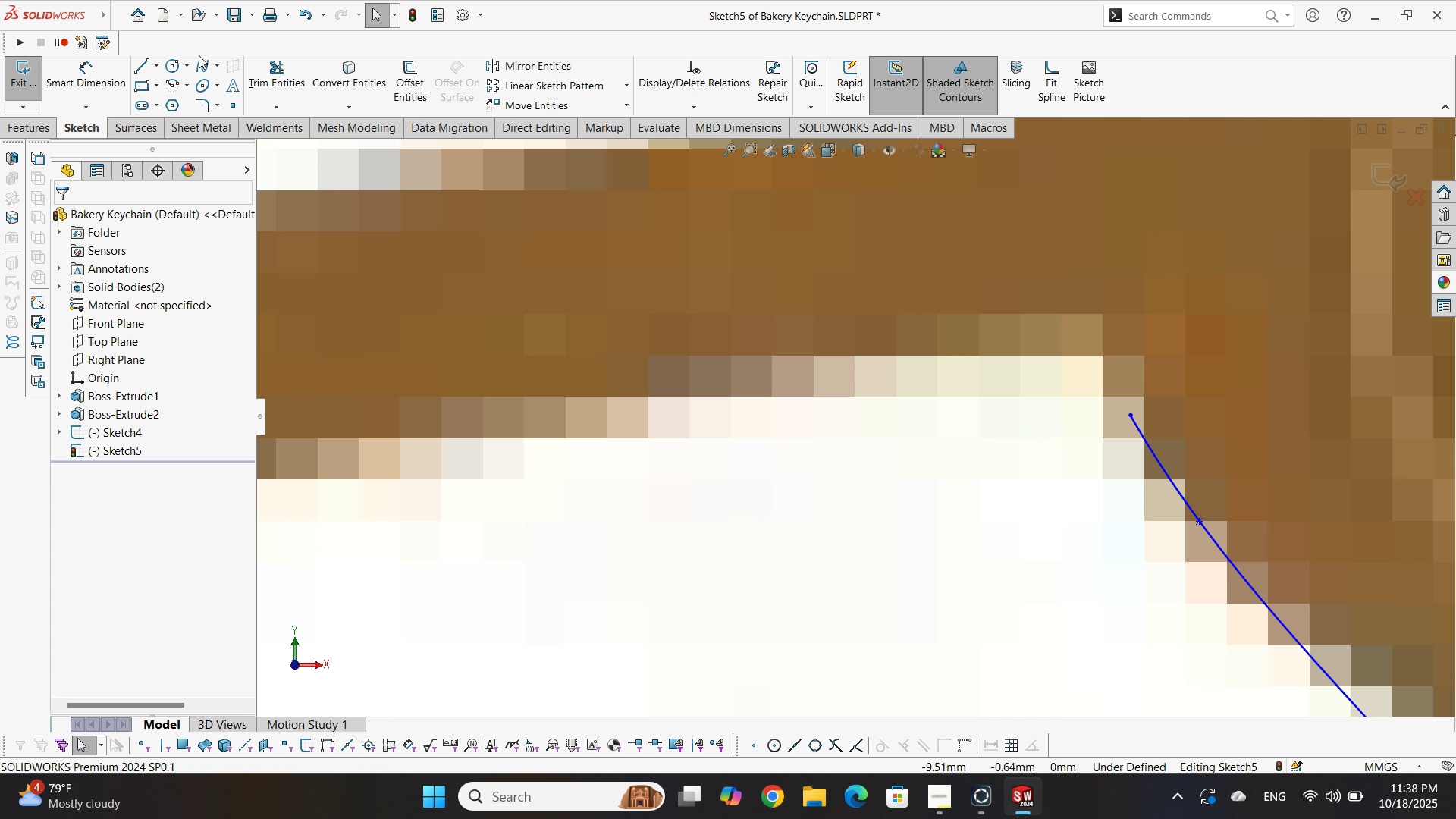 
left_click([199, 64])
 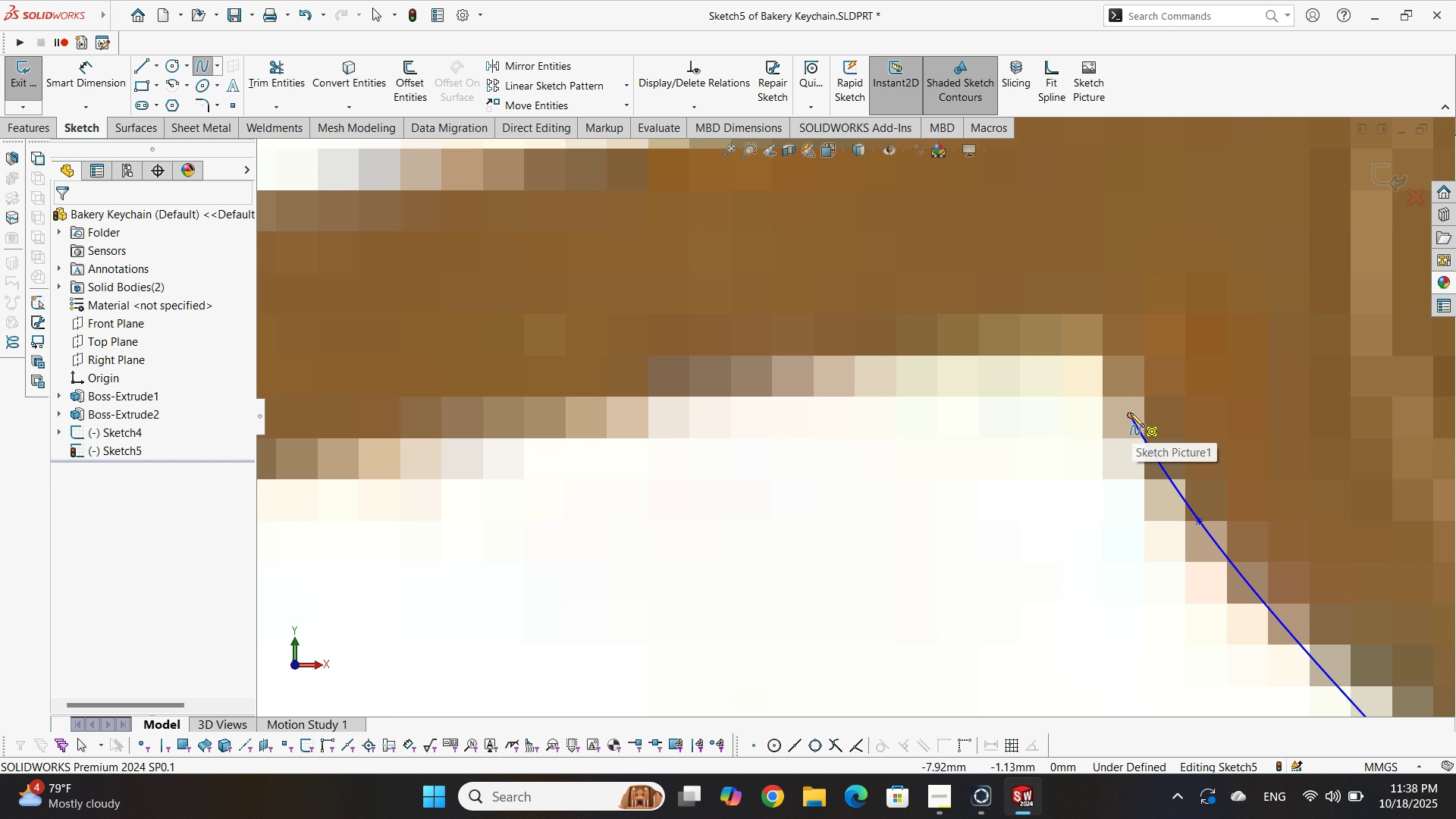 
left_click([1130, 411])
 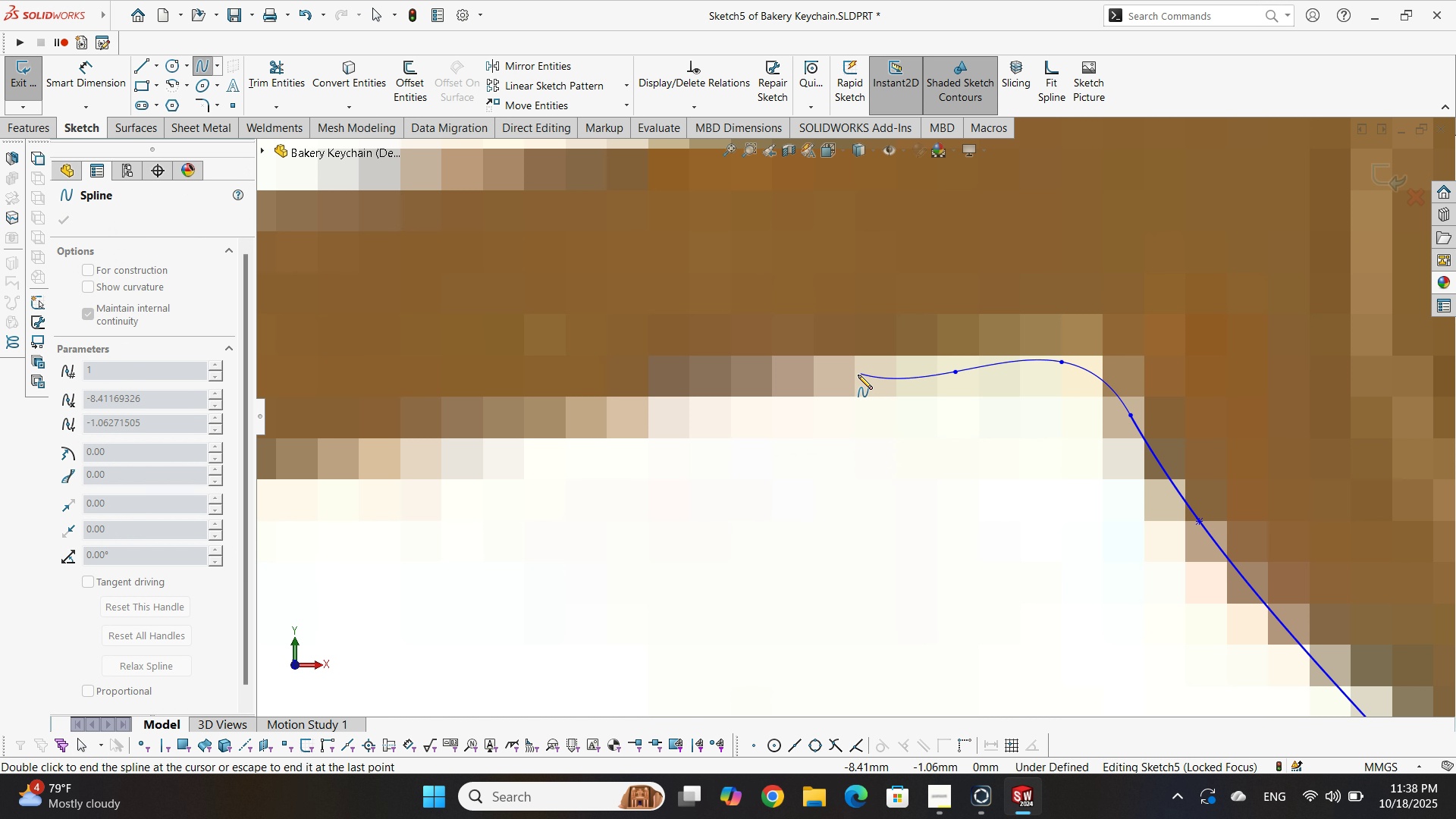 
double_click([841, 385])
 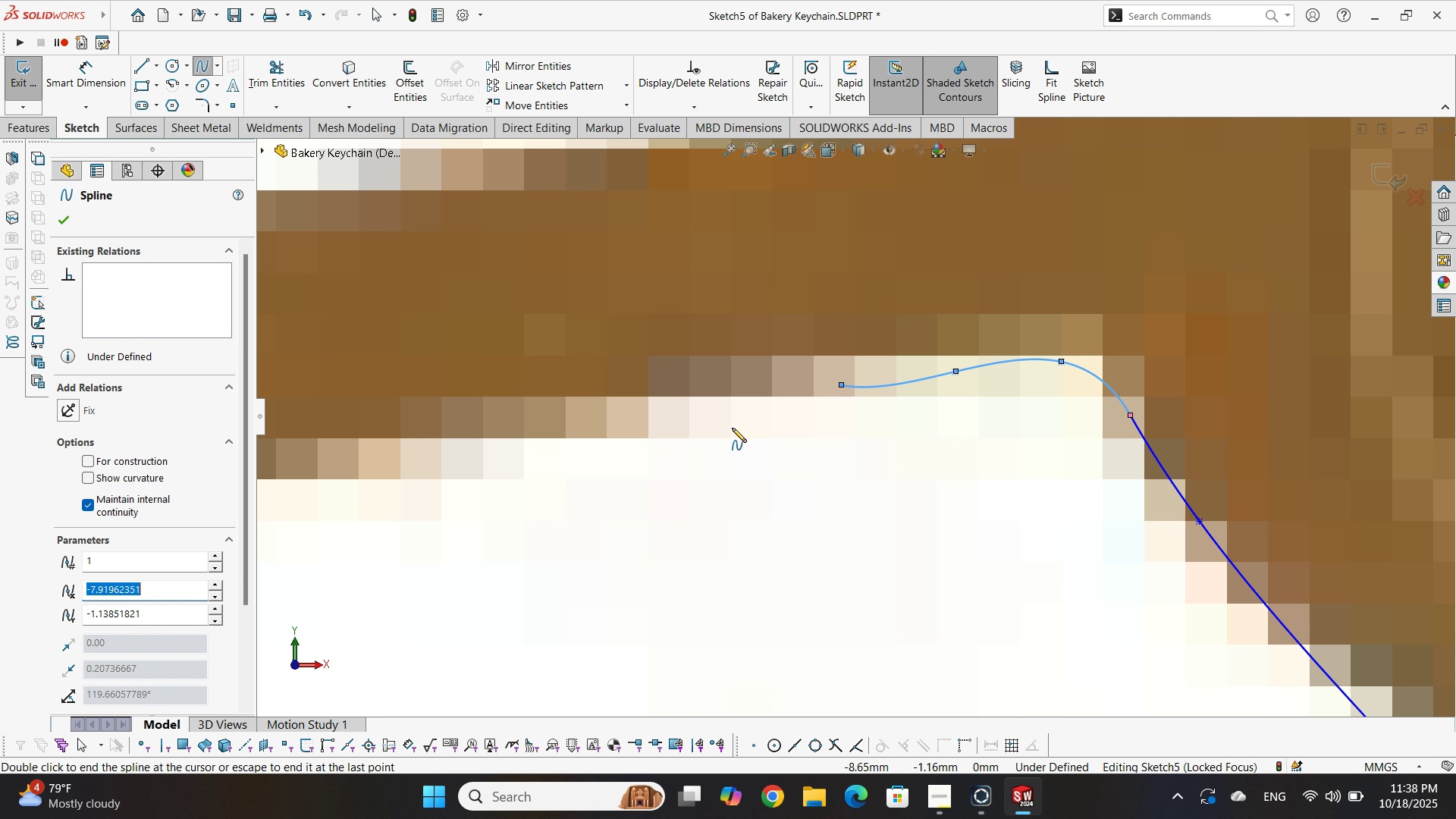 
scroll: coordinate [732, 428], scroll_direction: up, amount: 2.0
 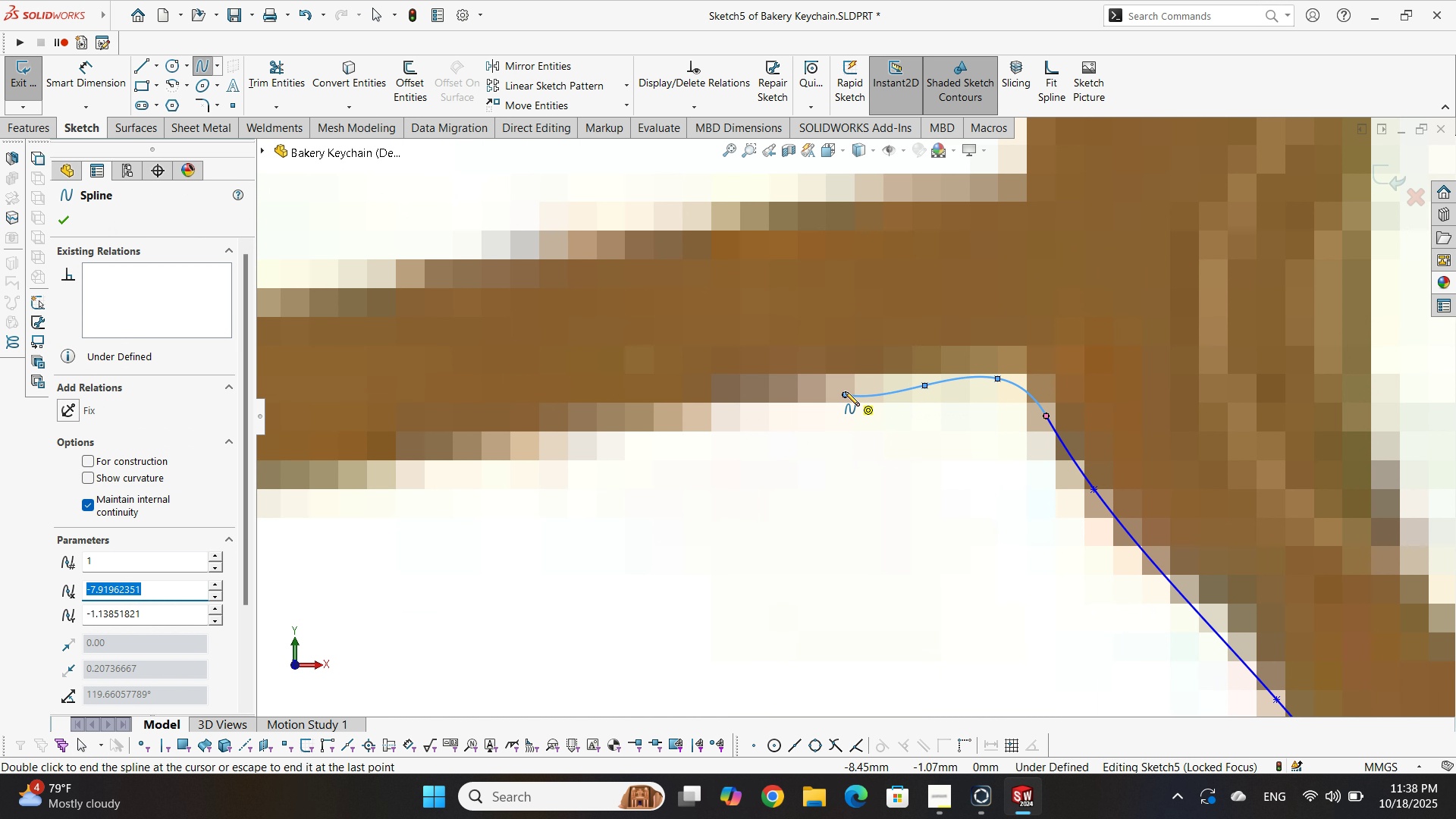 
left_click([845, 391])
 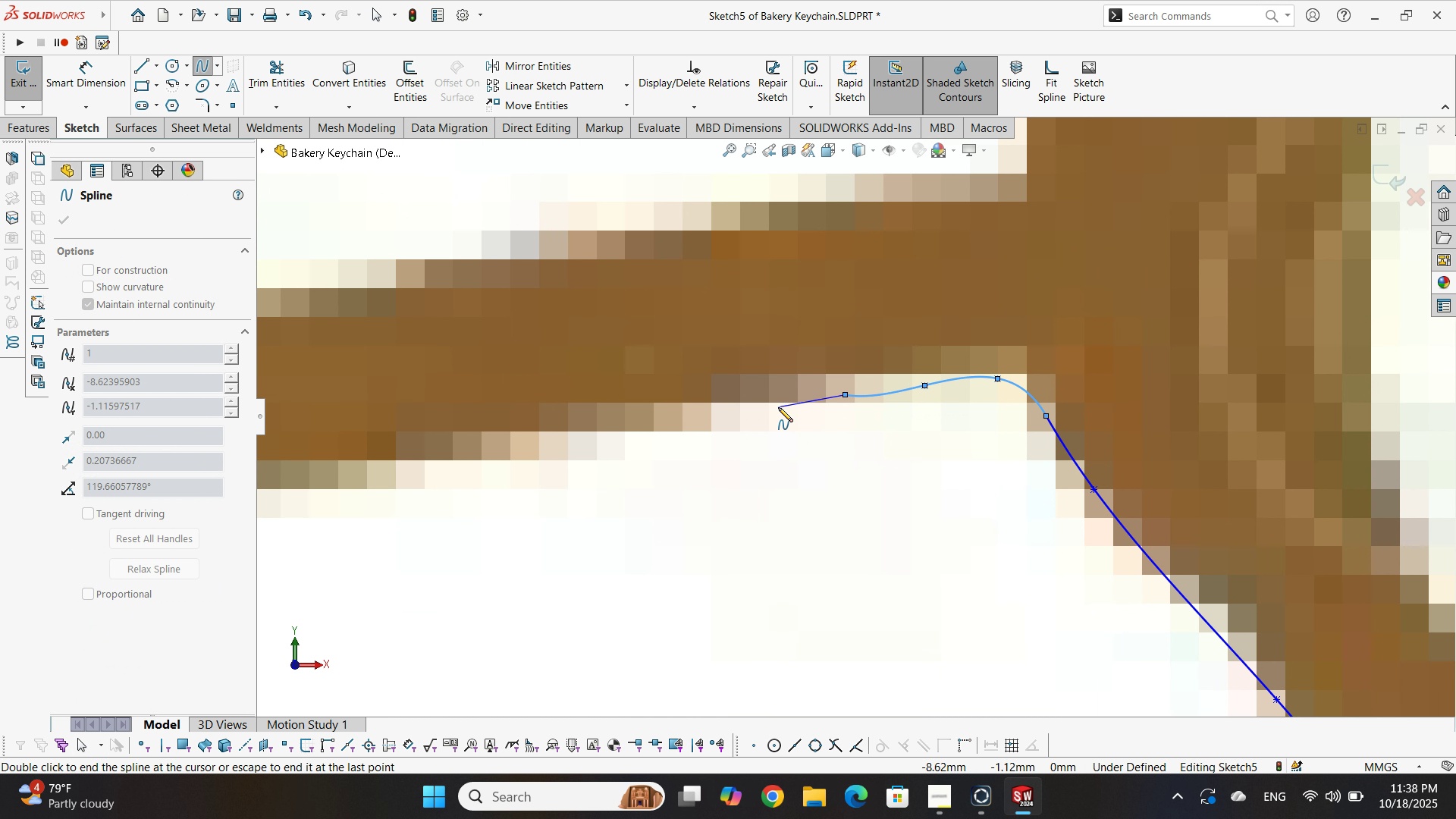 
double_click([778, 407])
 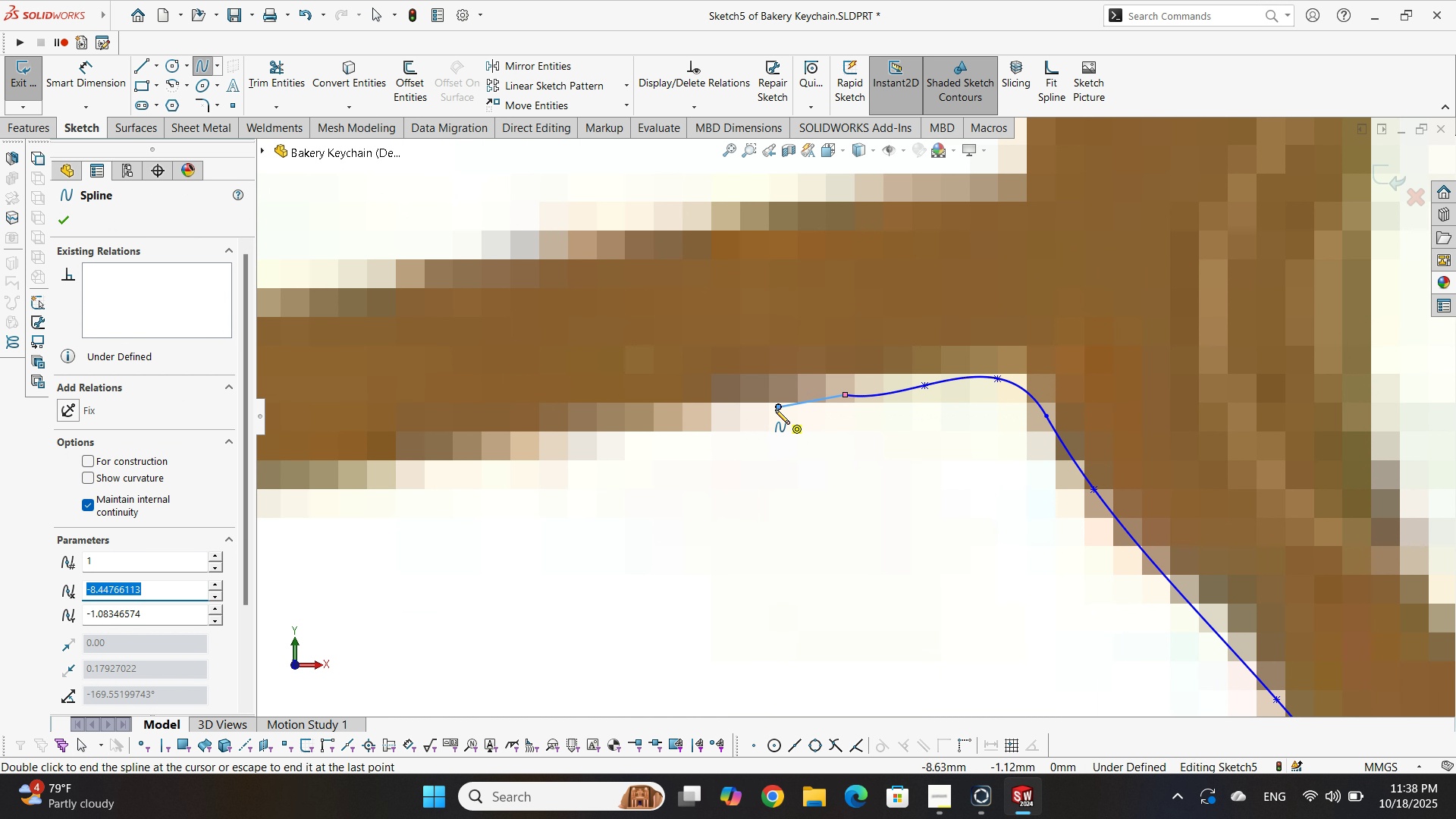 
double_click([777, 410])
 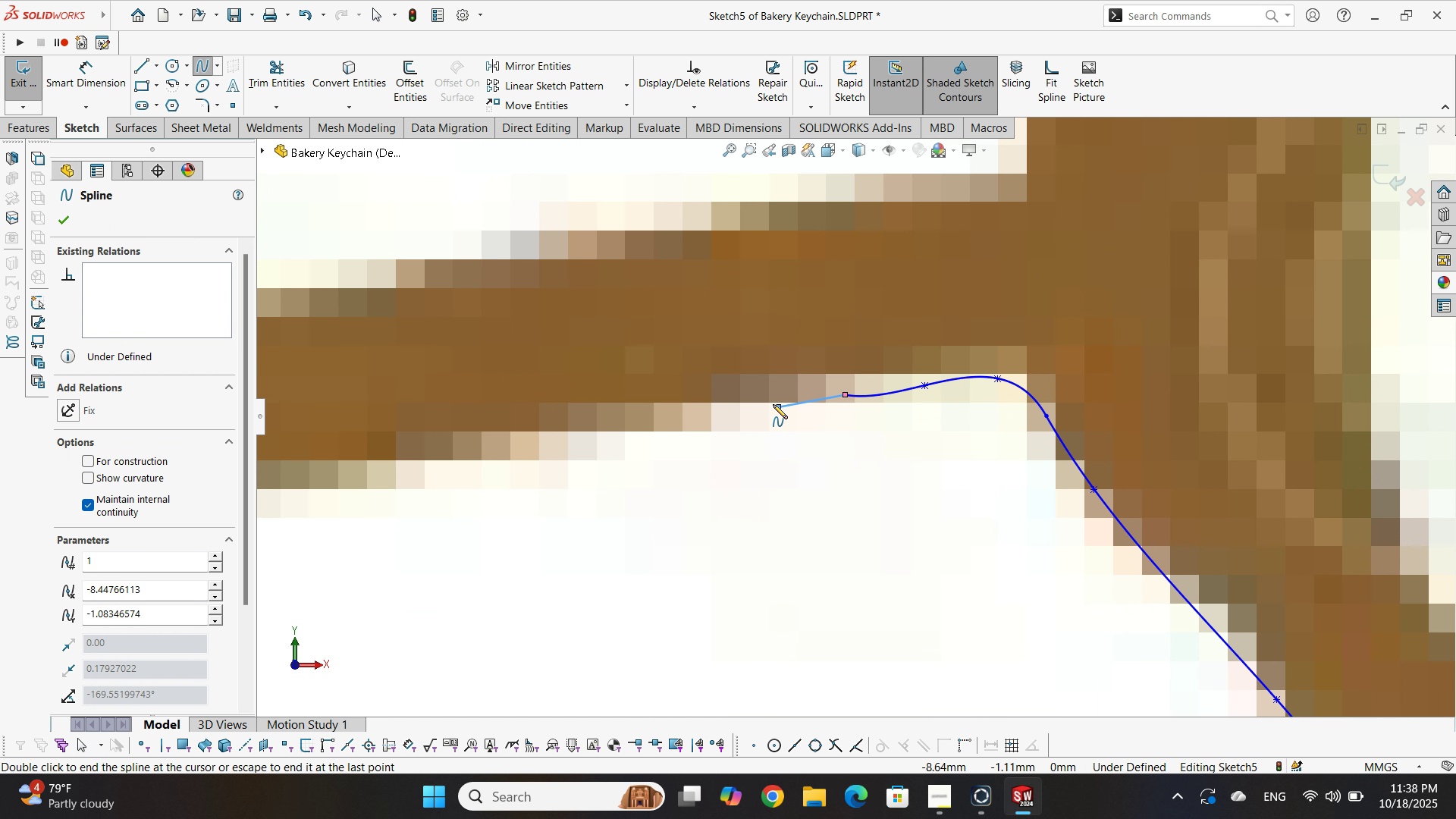 
left_click([777, 408])
 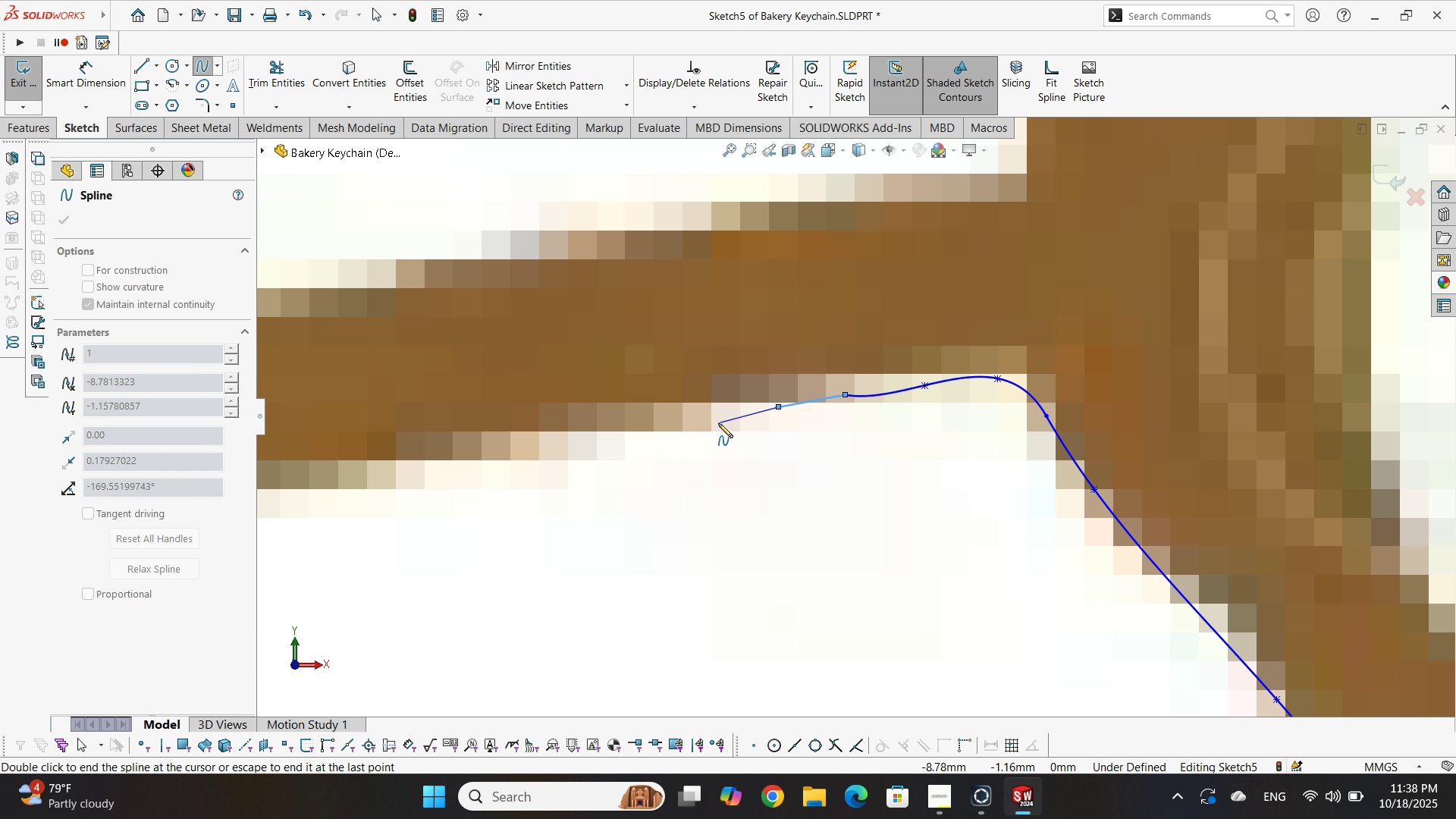 
left_click([718, 423])
 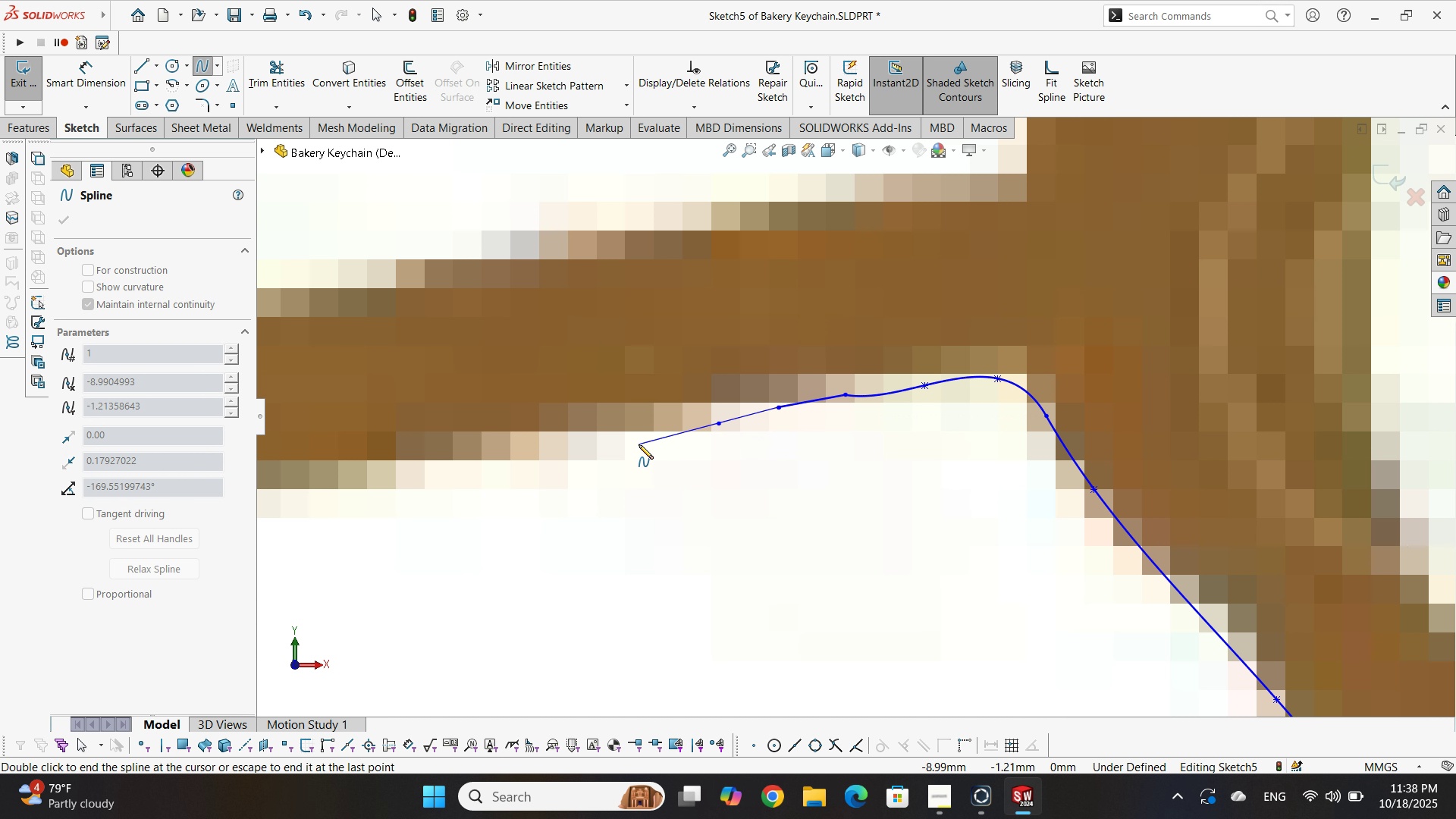 
left_click([639, 444])
 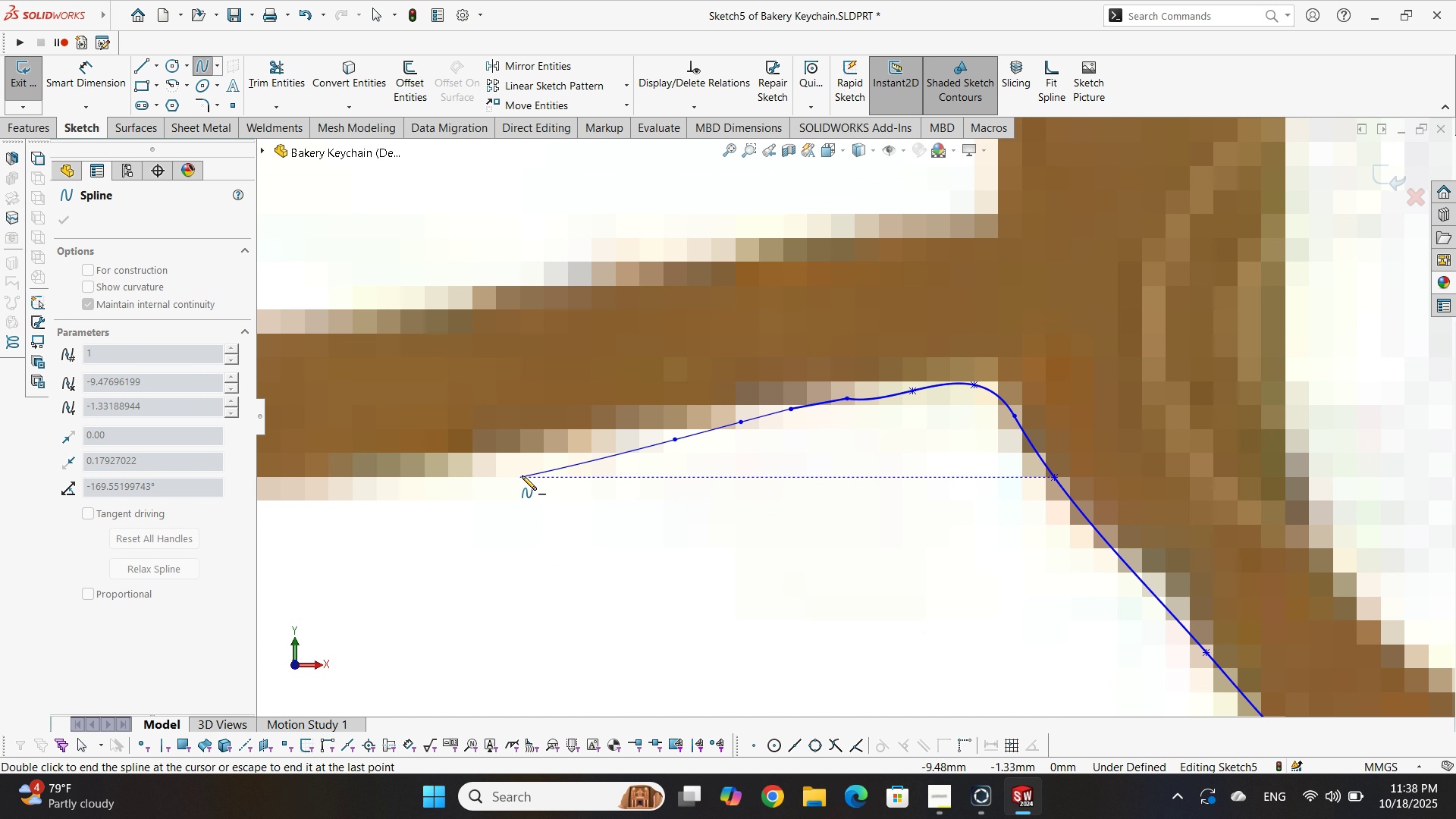 
scroll: coordinate [592, 430], scroll_direction: up, amount: 1.0
 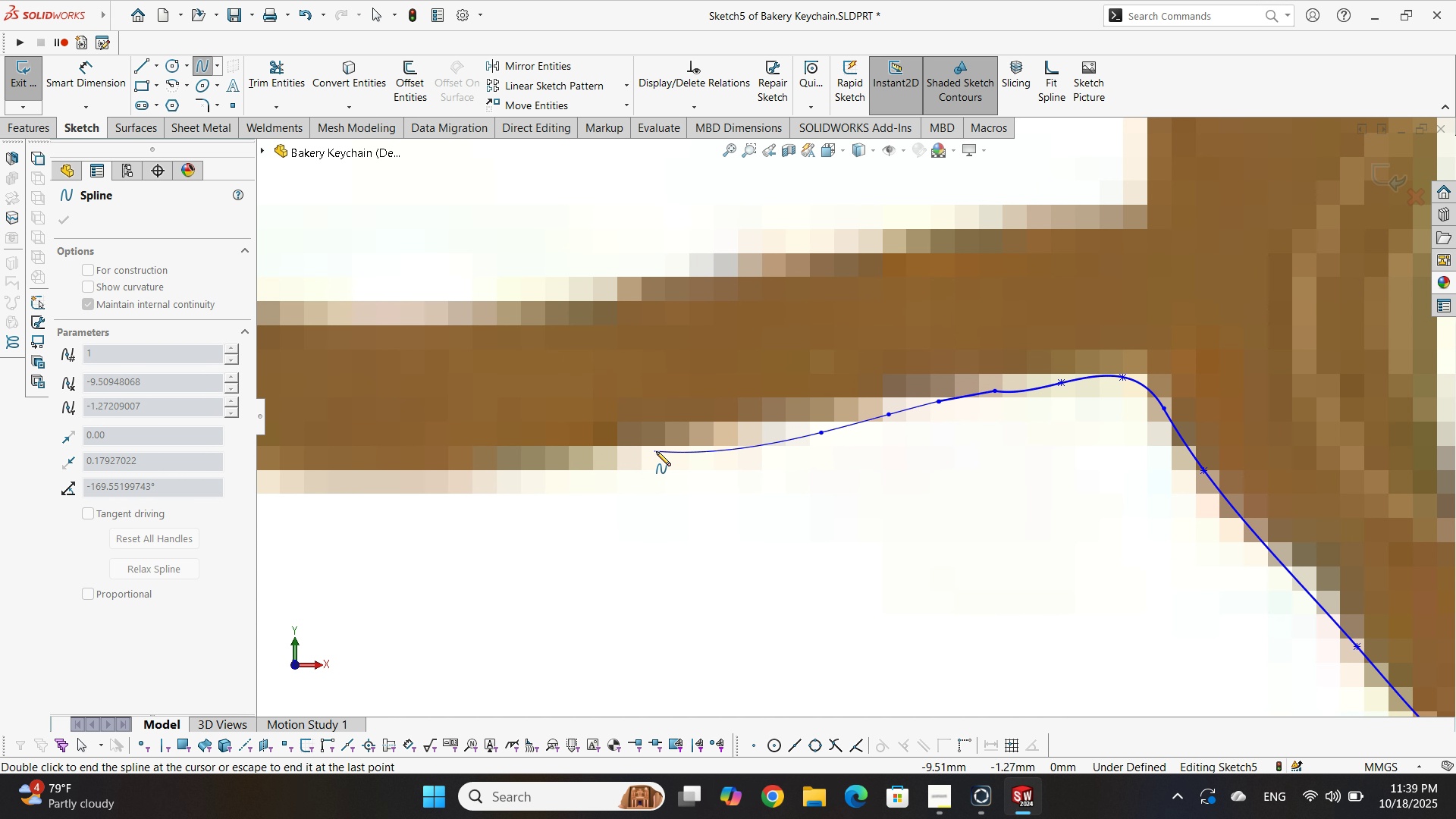 
left_click([656, 453])
 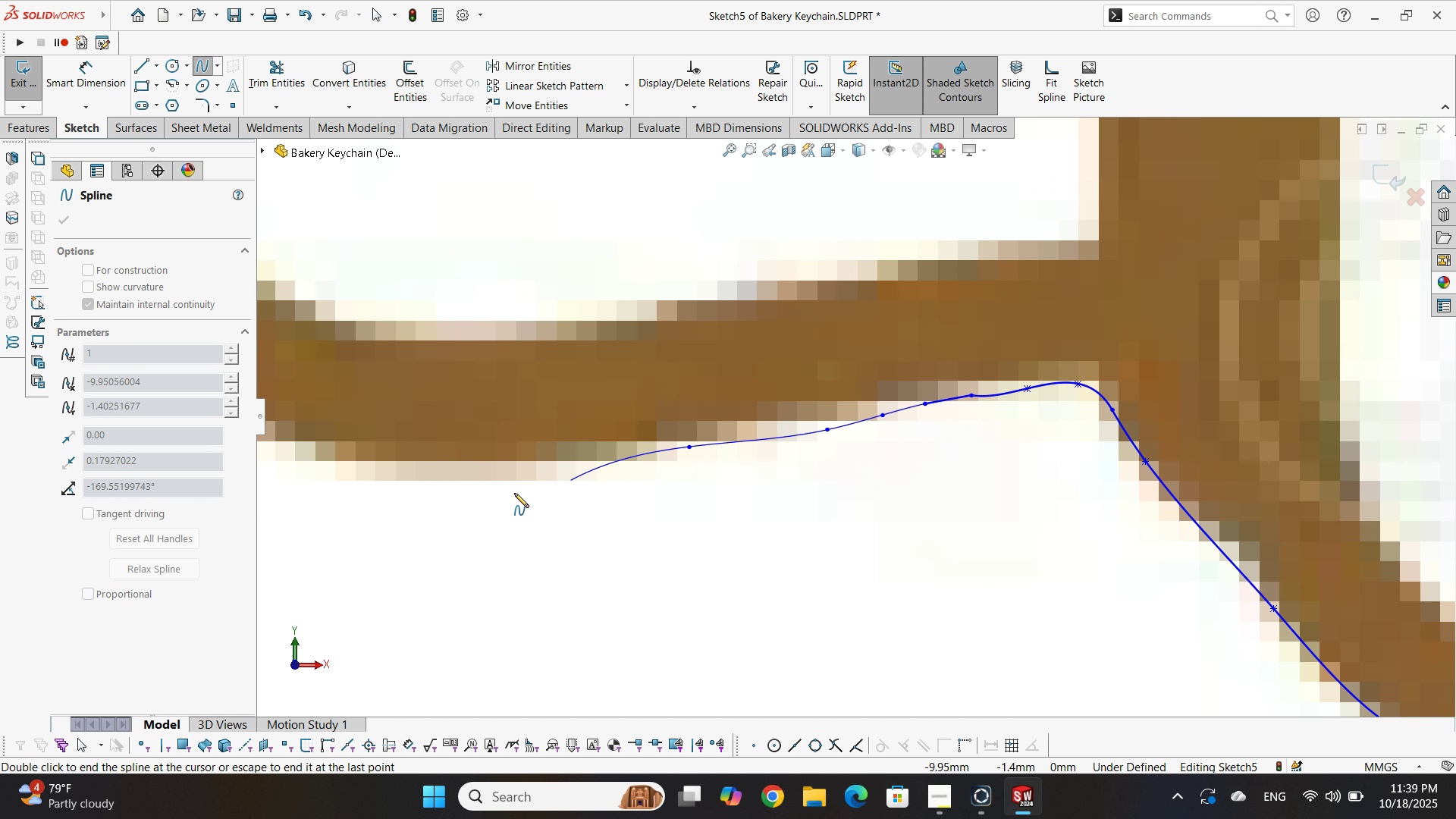 
scroll: coordinate [620, 432], scroll_direction: up, amount: 2.0
 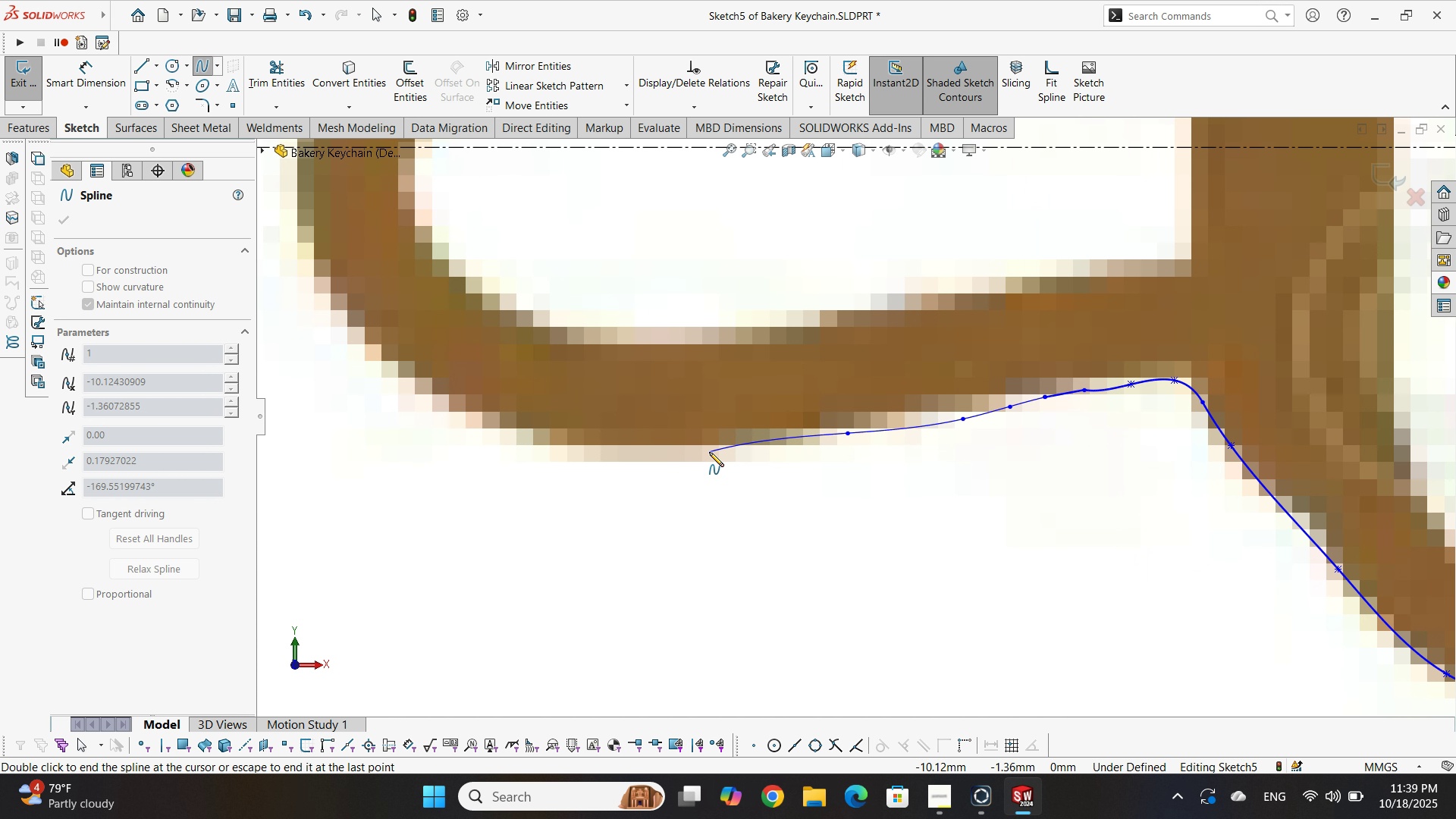 
left_click([709, 452])
 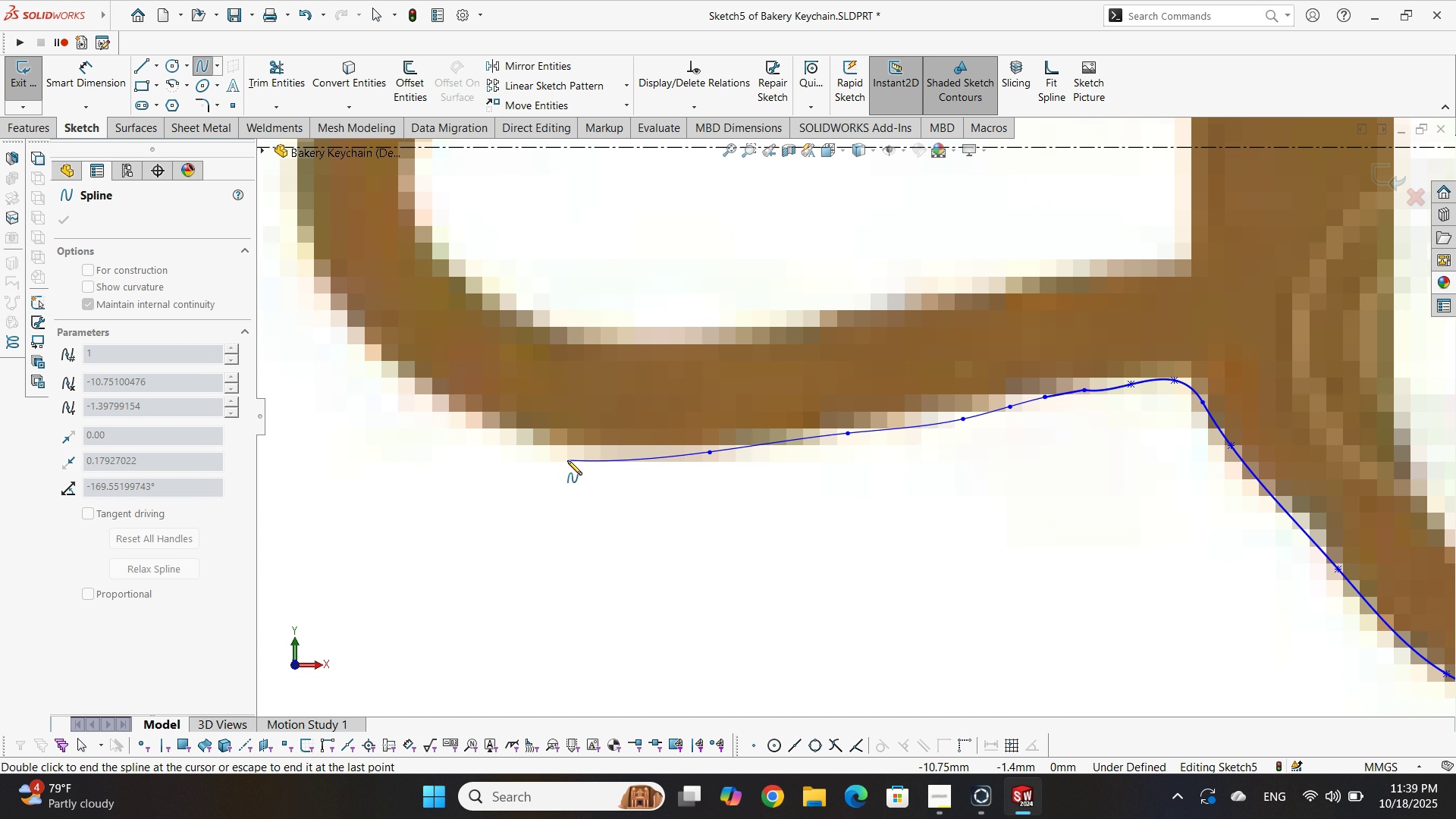 
left_click([566, 458])
 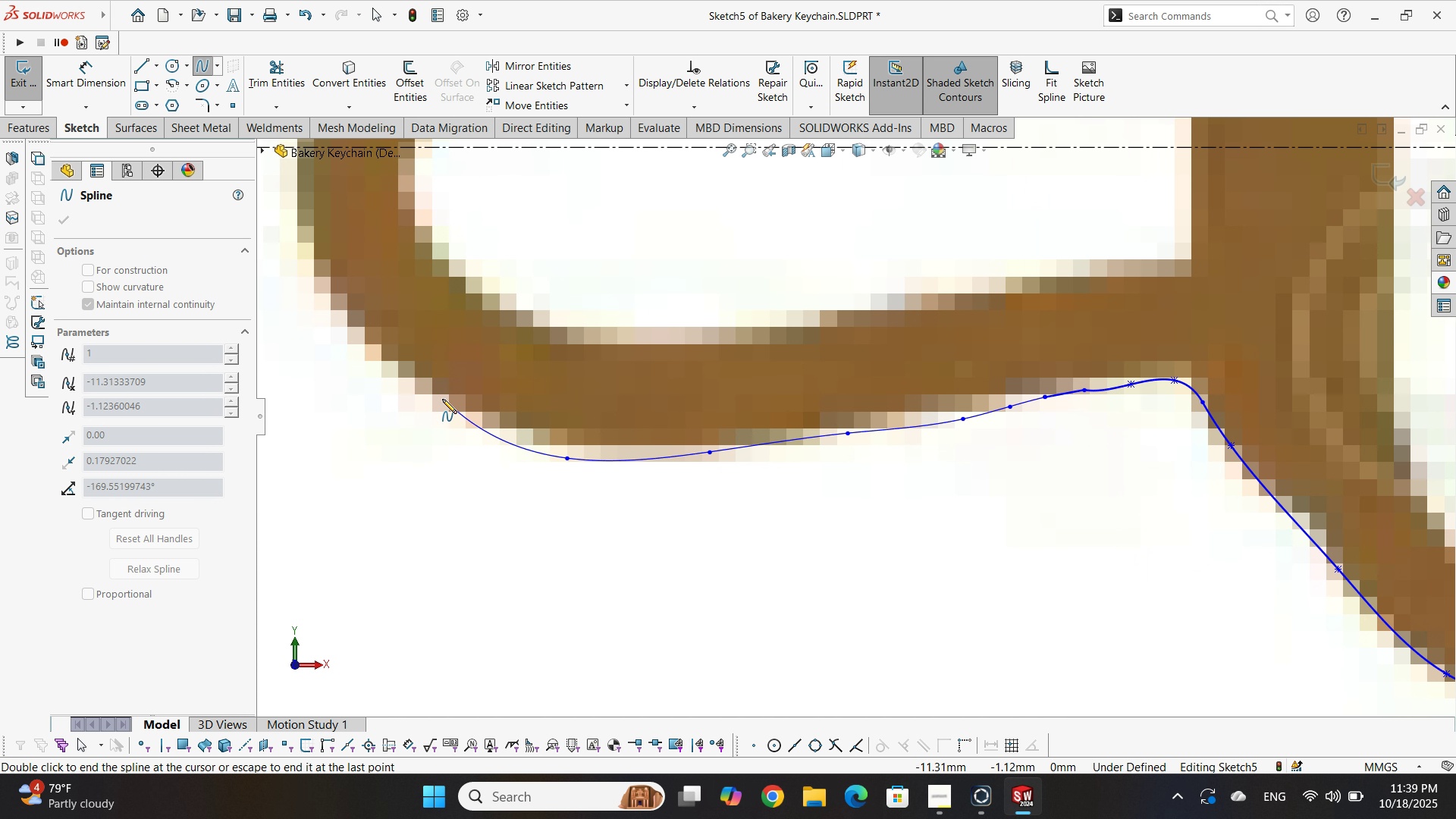 
double_click([440, 400])
 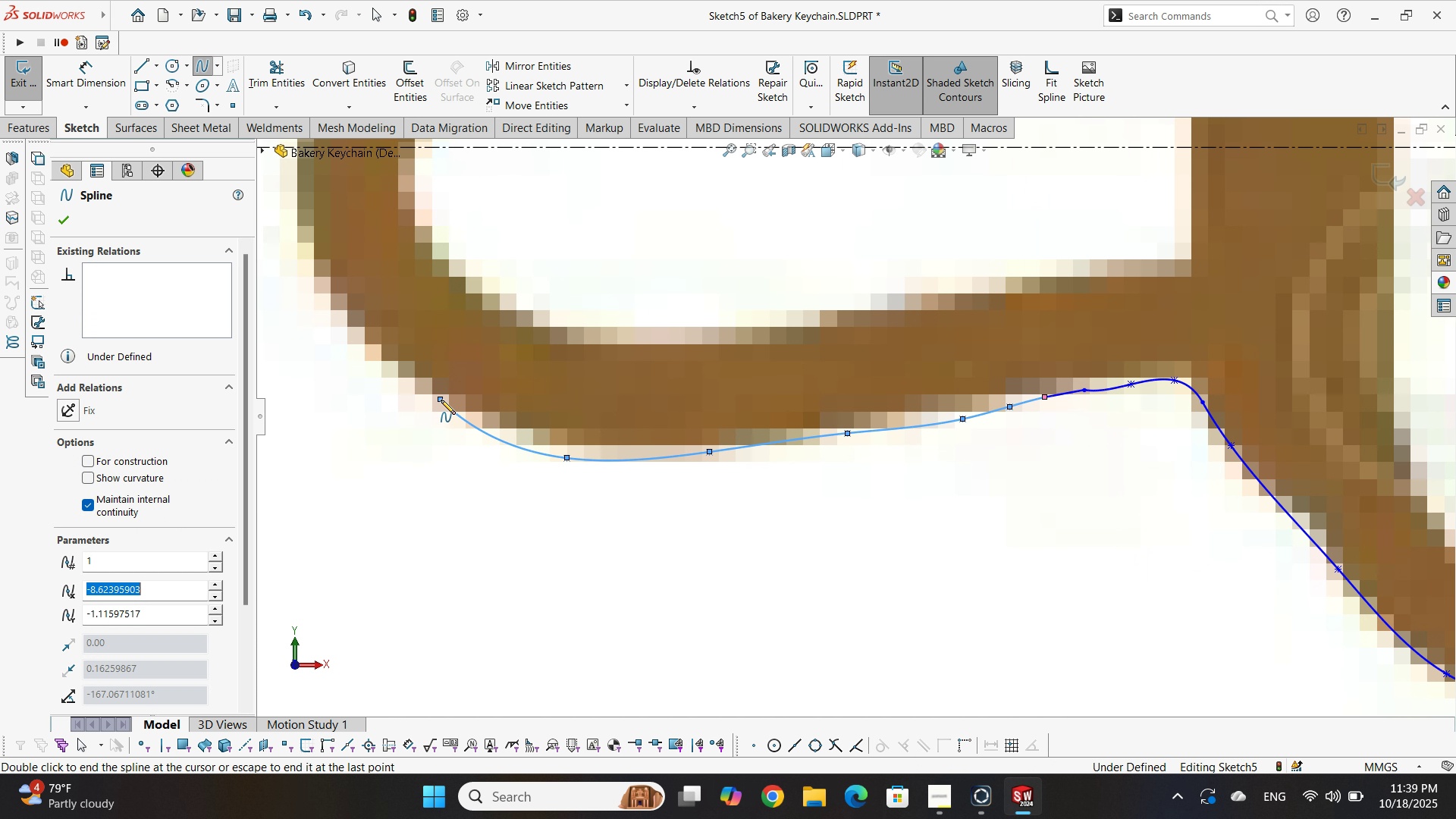 
scroll: coordinate [513, 356], scroll_direction: none, amount: 0.0
 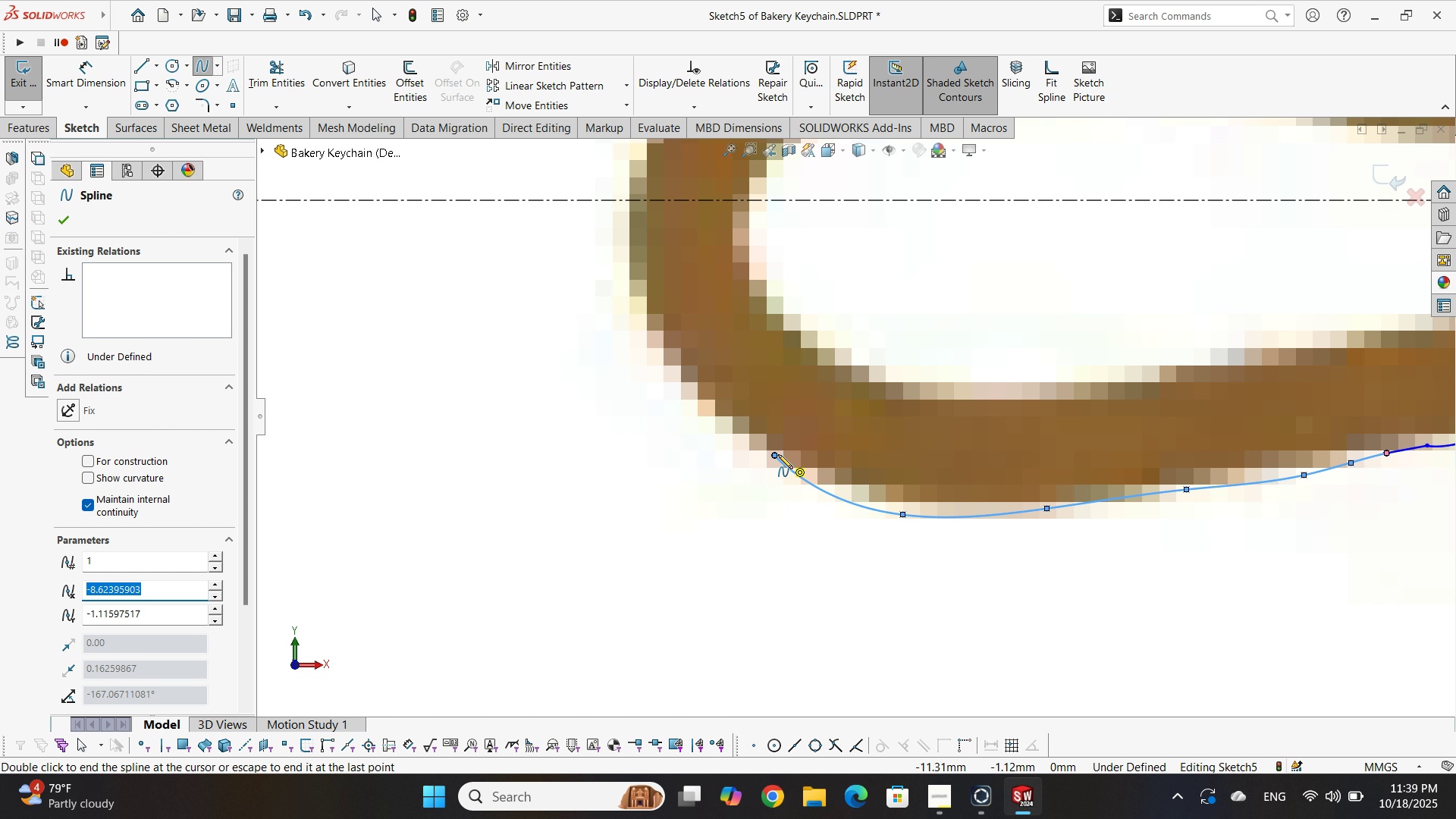 
left_click([774, 454])
 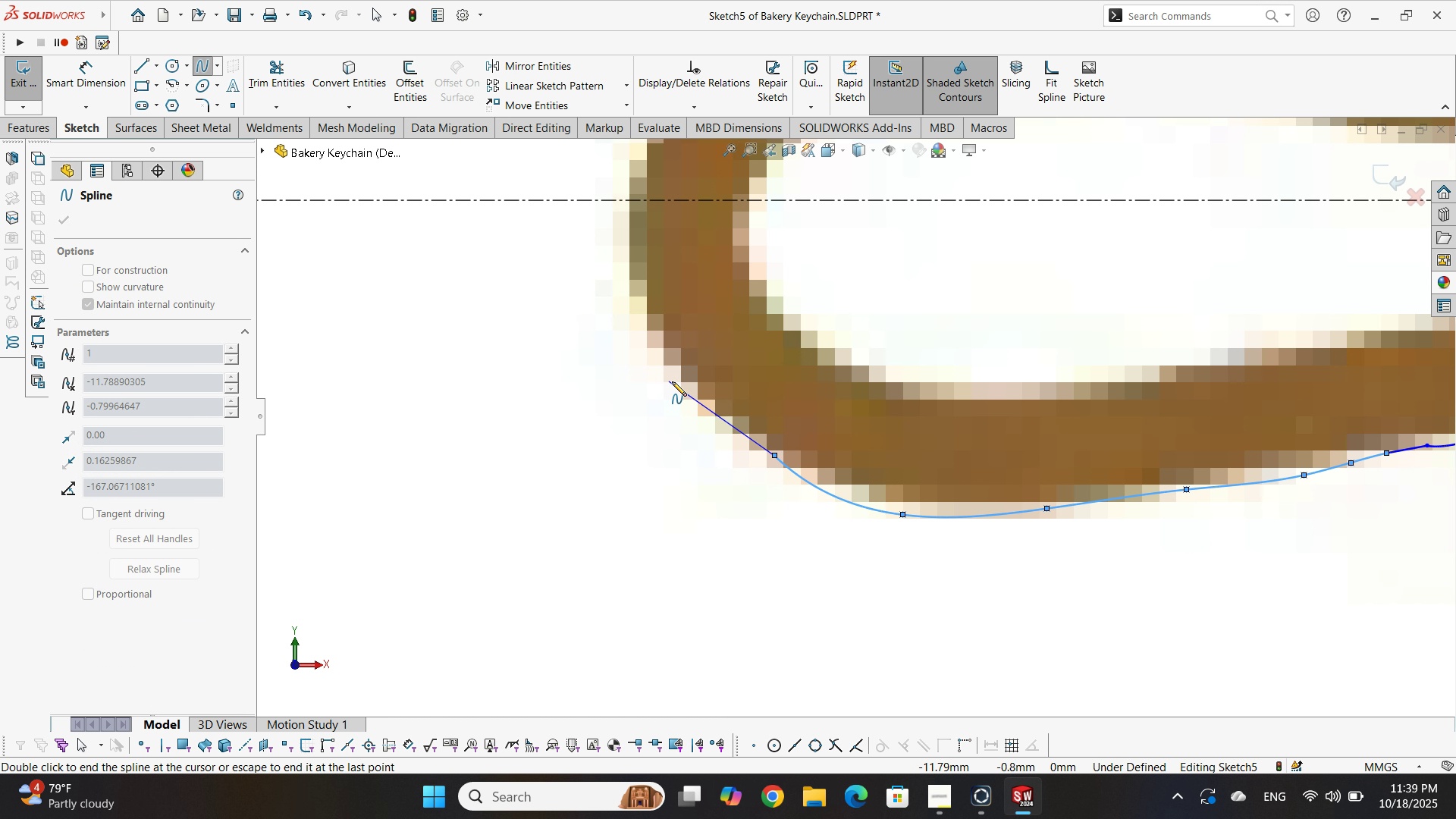 
left_click([676, 381])
 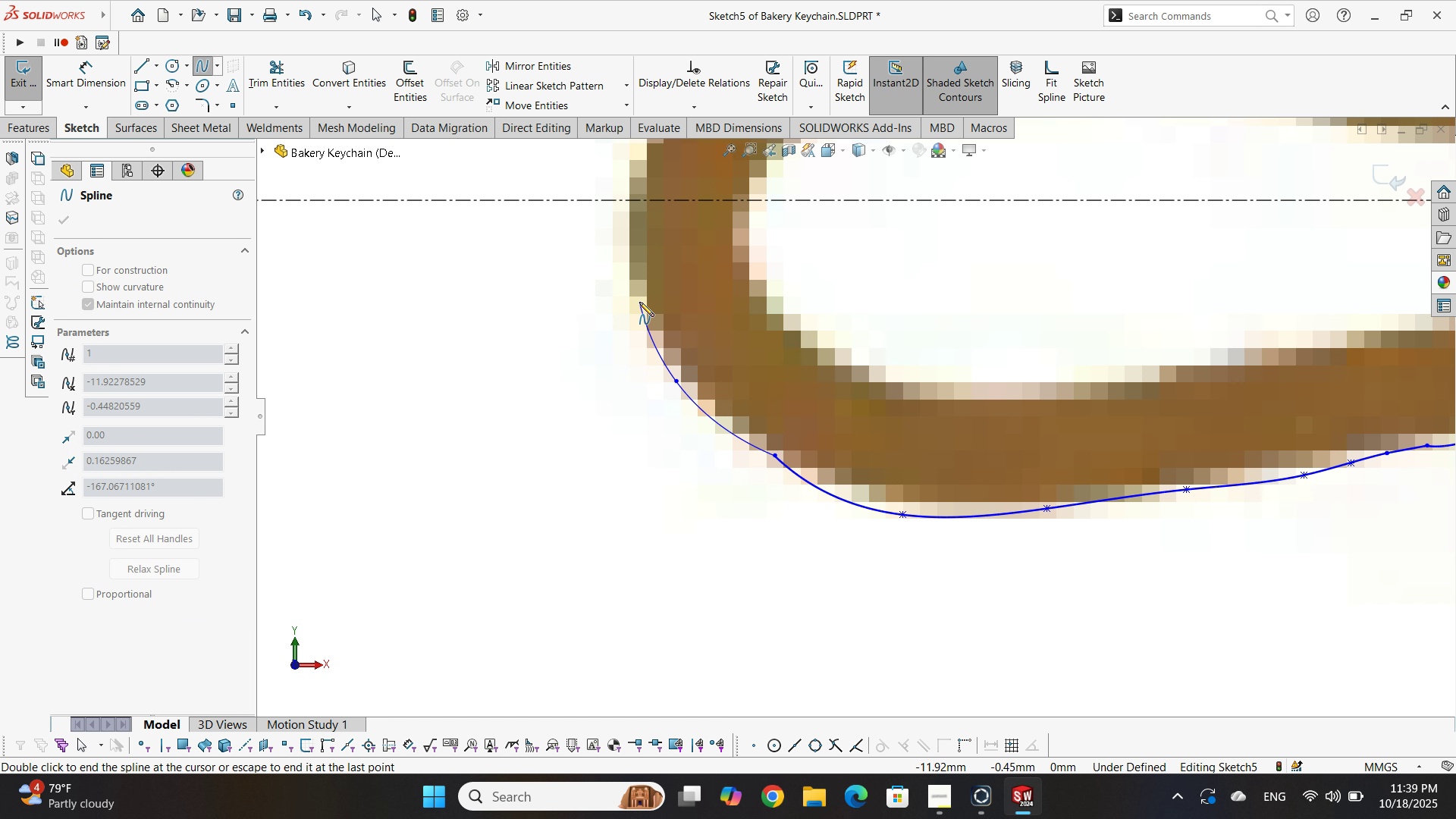 
left_click([639, 299])
 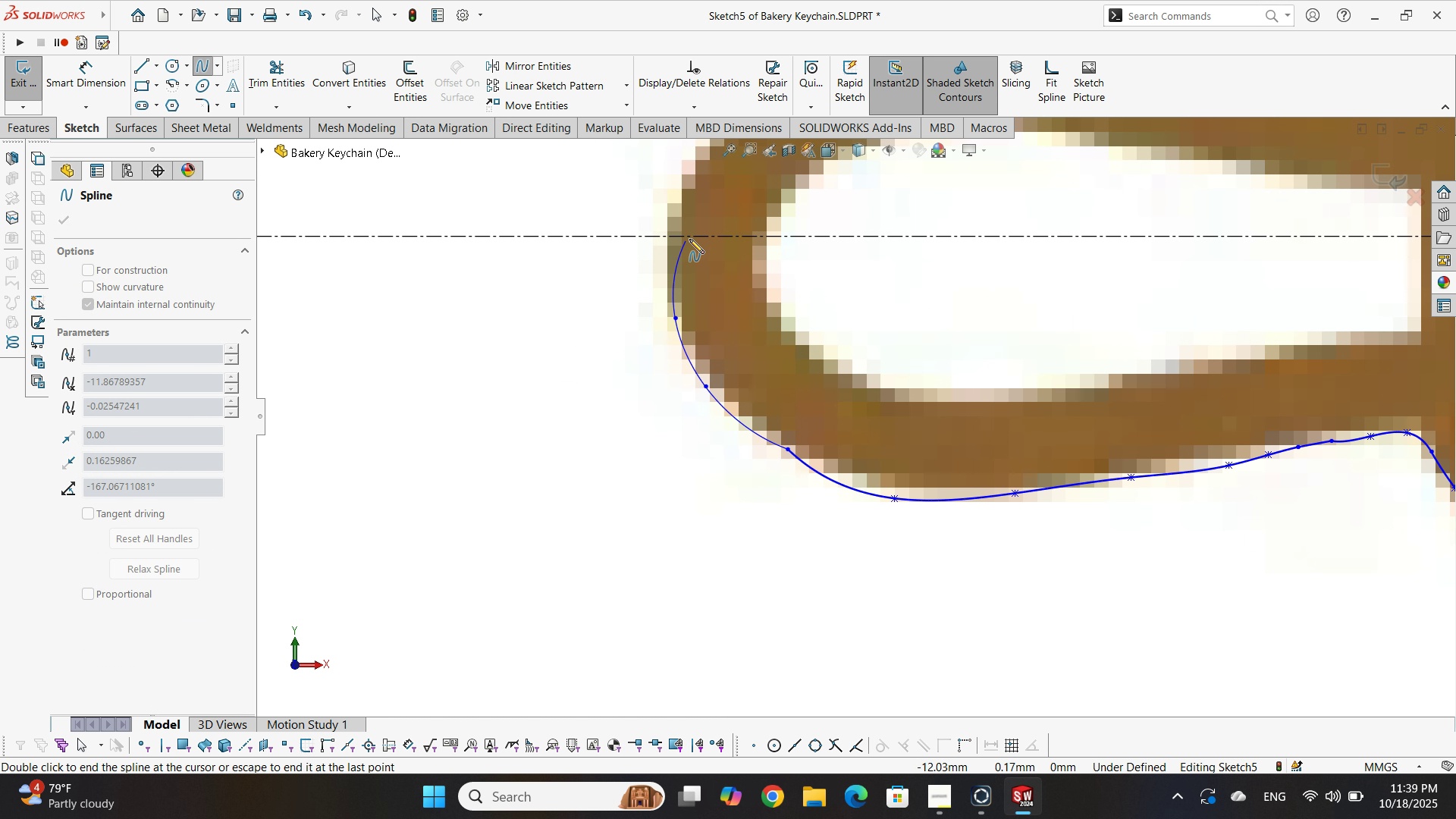 
scroll: coordinate [765, 245], scroll_direction: up, amount: 4.0
 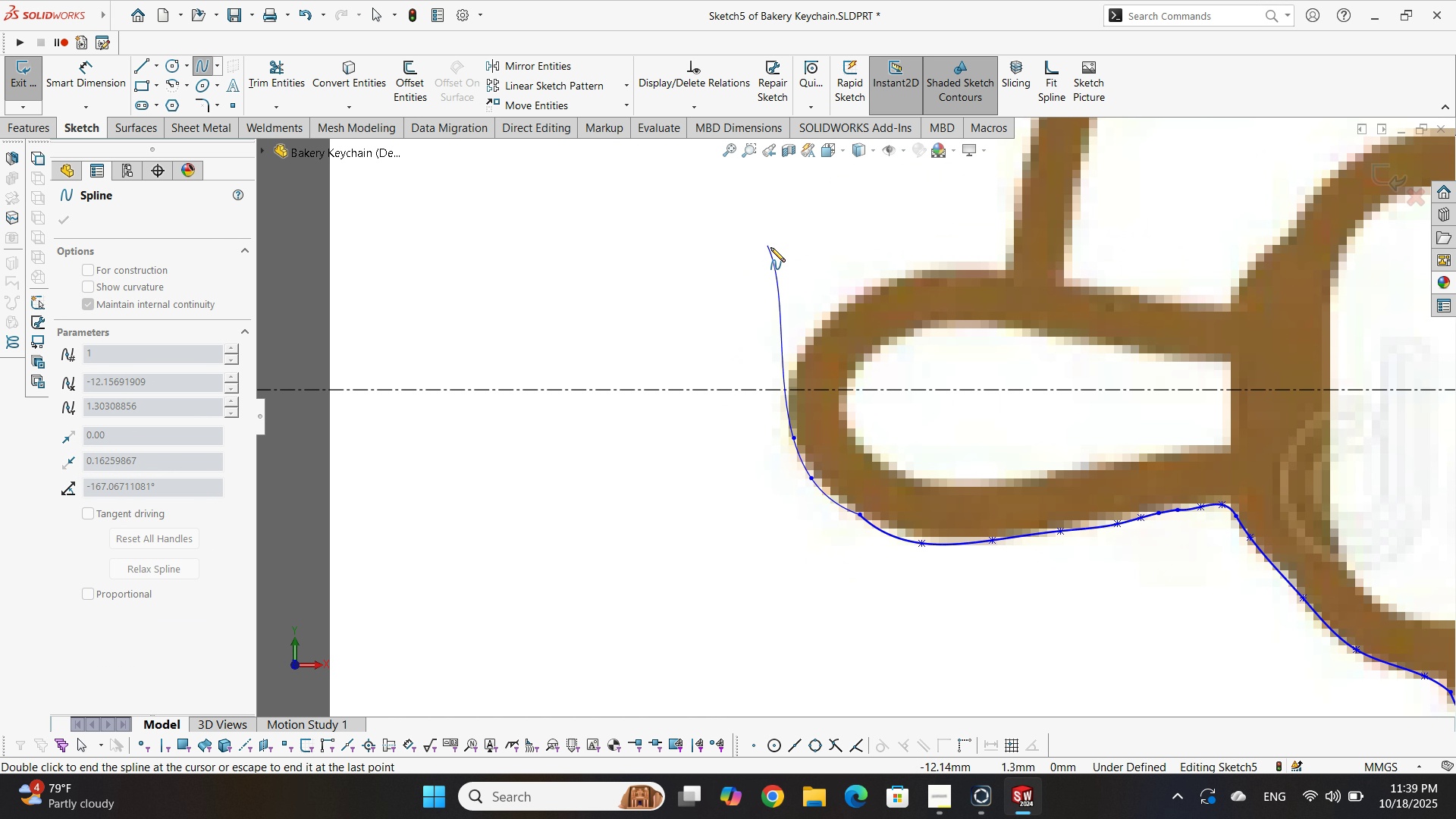 
scroll: coordinate [827, 308], scroll_direction: down, amount: 3.0
 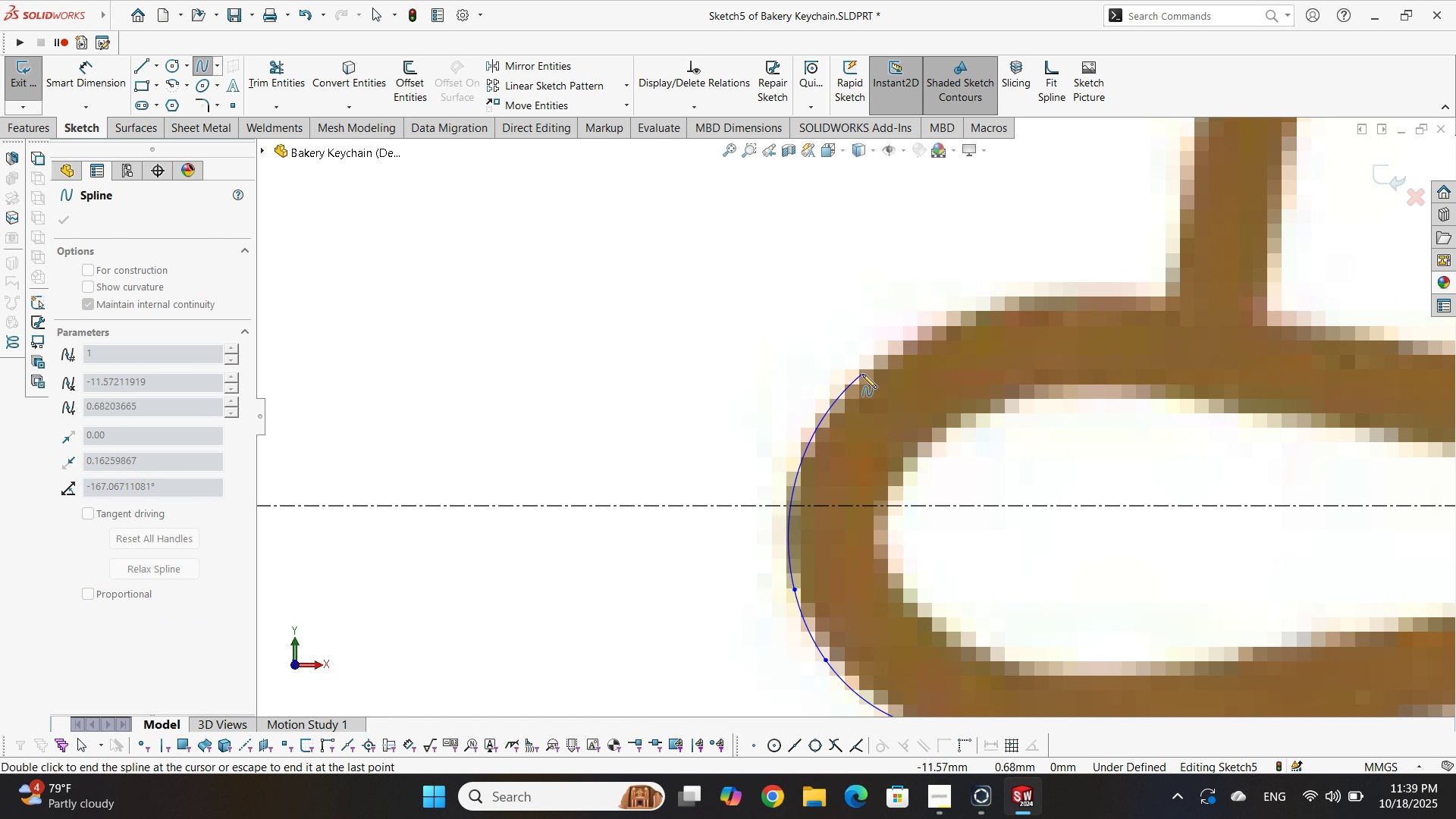 
left_click([861, 374])
 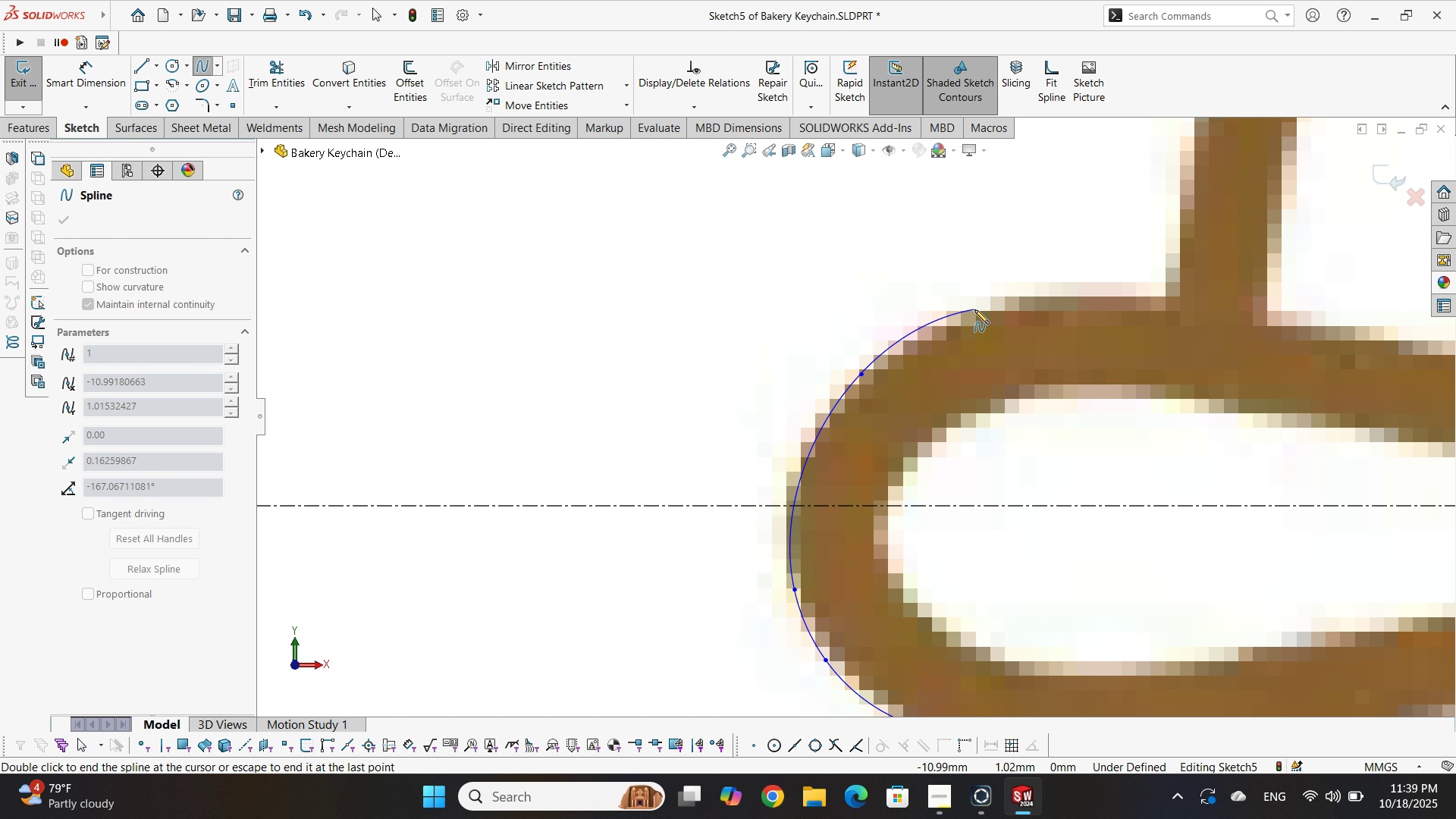 
left_click([975, 308])
 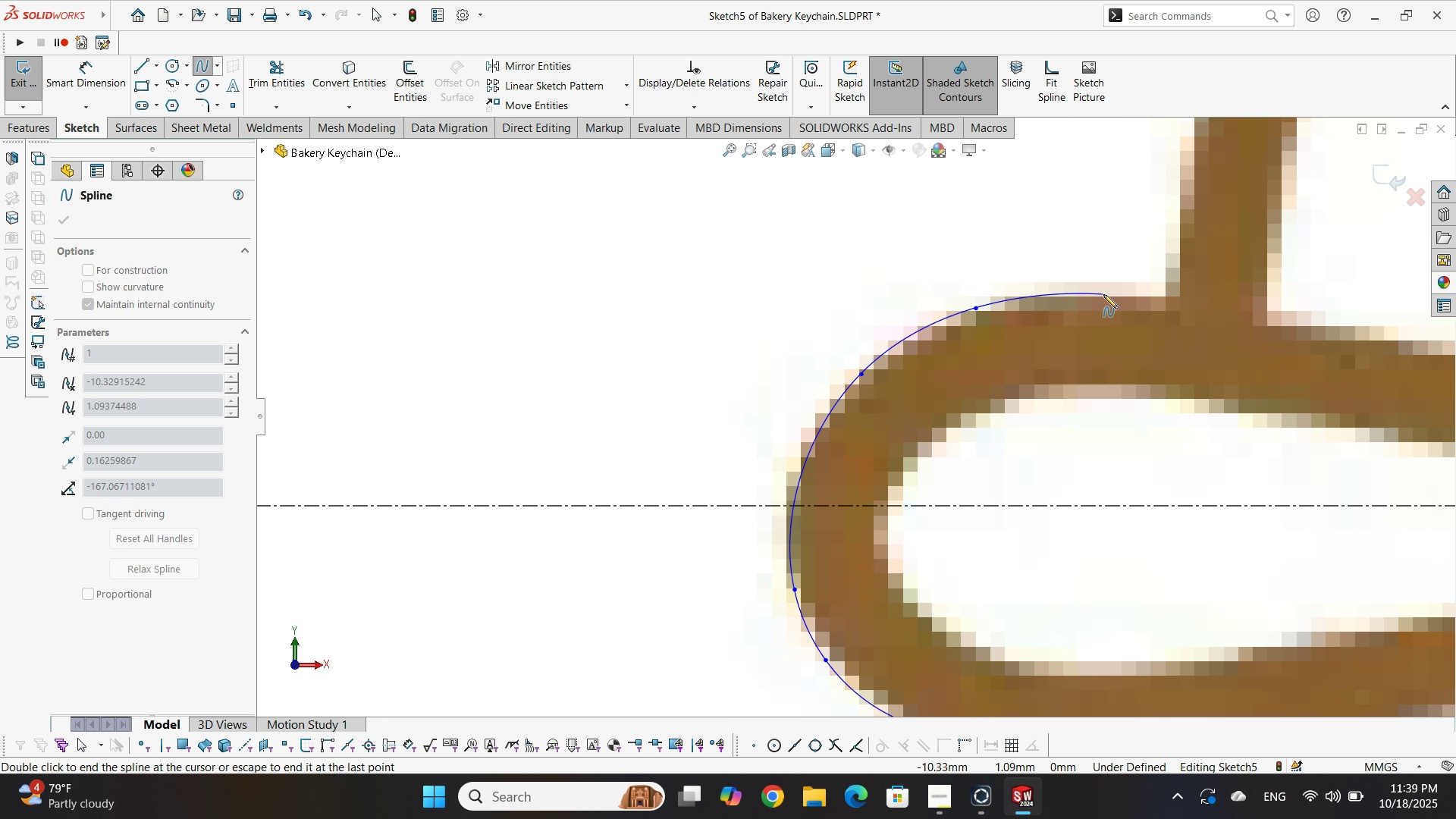 
left_click([1105, 291])
 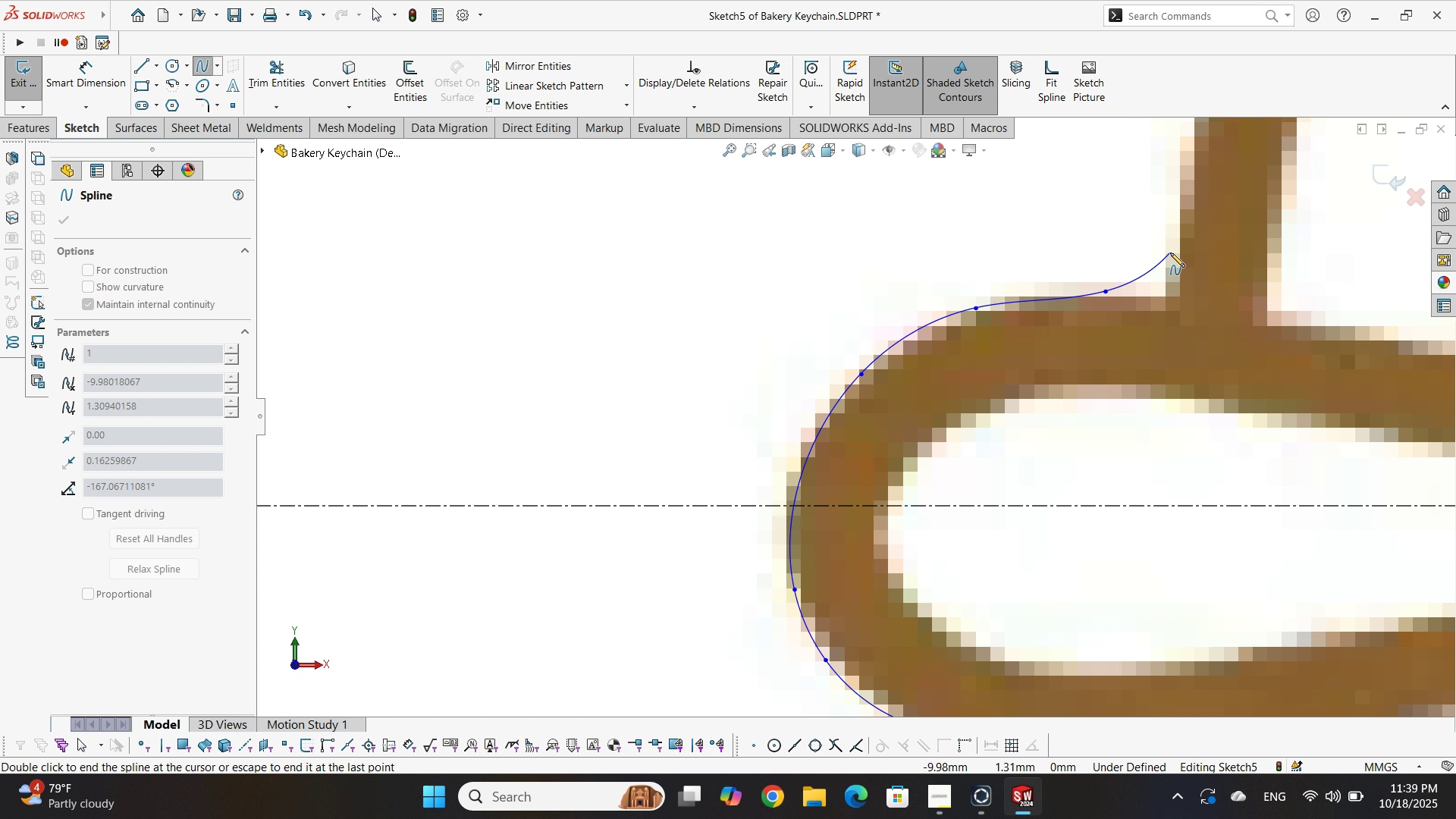 
left_click([1170, 252])
 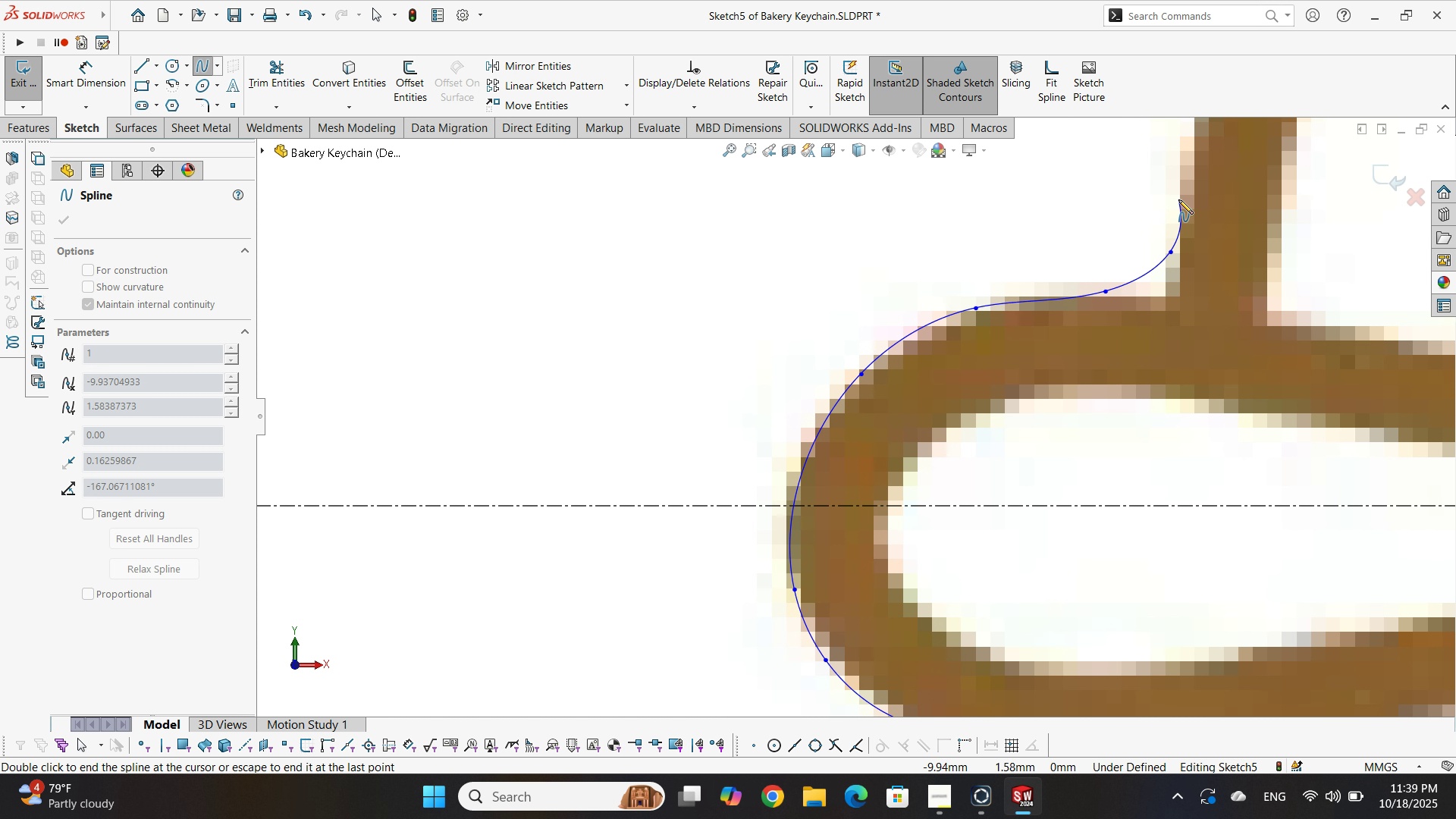 
scroll: coordinate [1012, 267], scroll_direction: up, amount: 1.0
 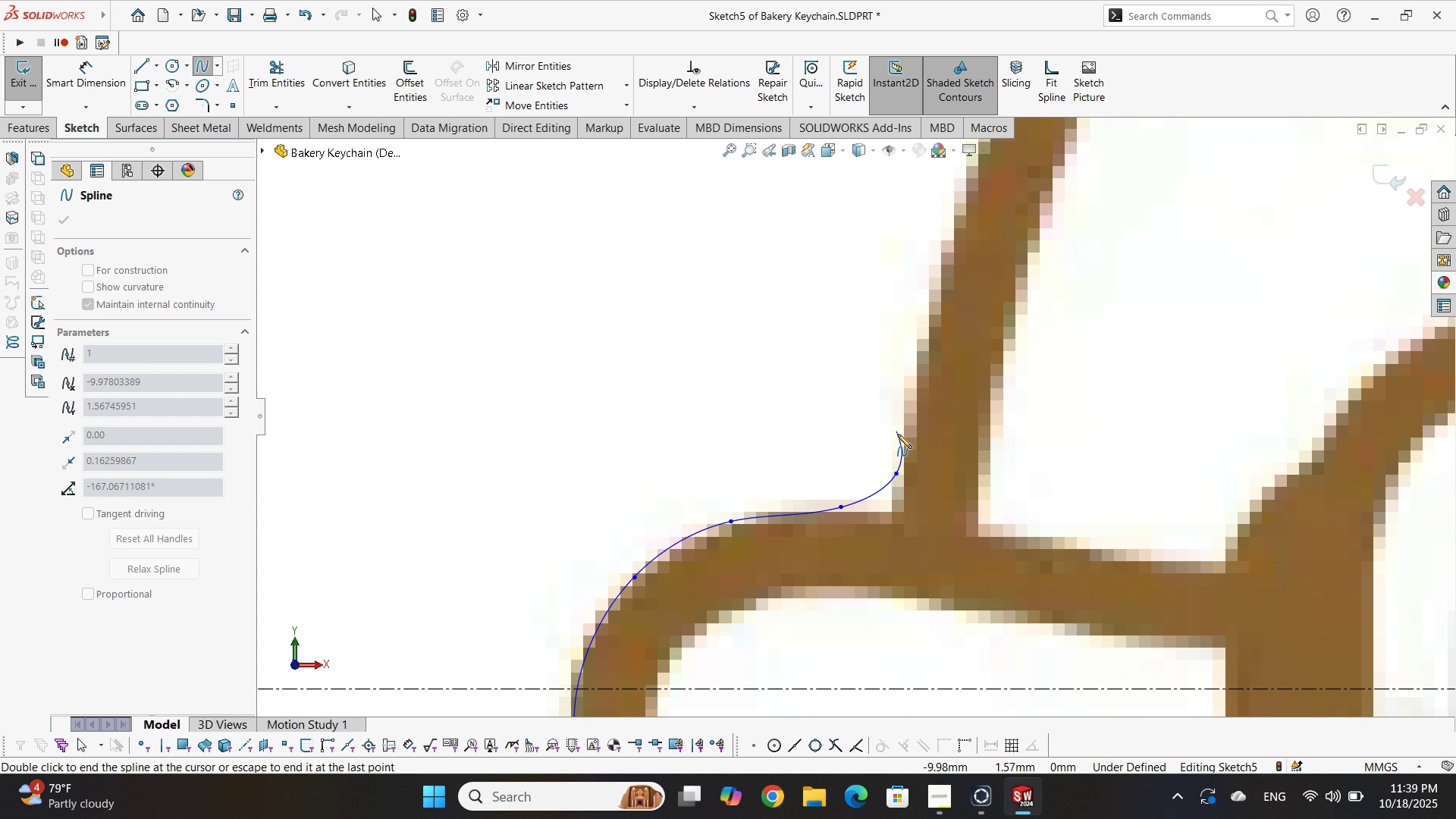 
scroll: coordinate [902, 450], scroll_direction: down, amount: 2.0
 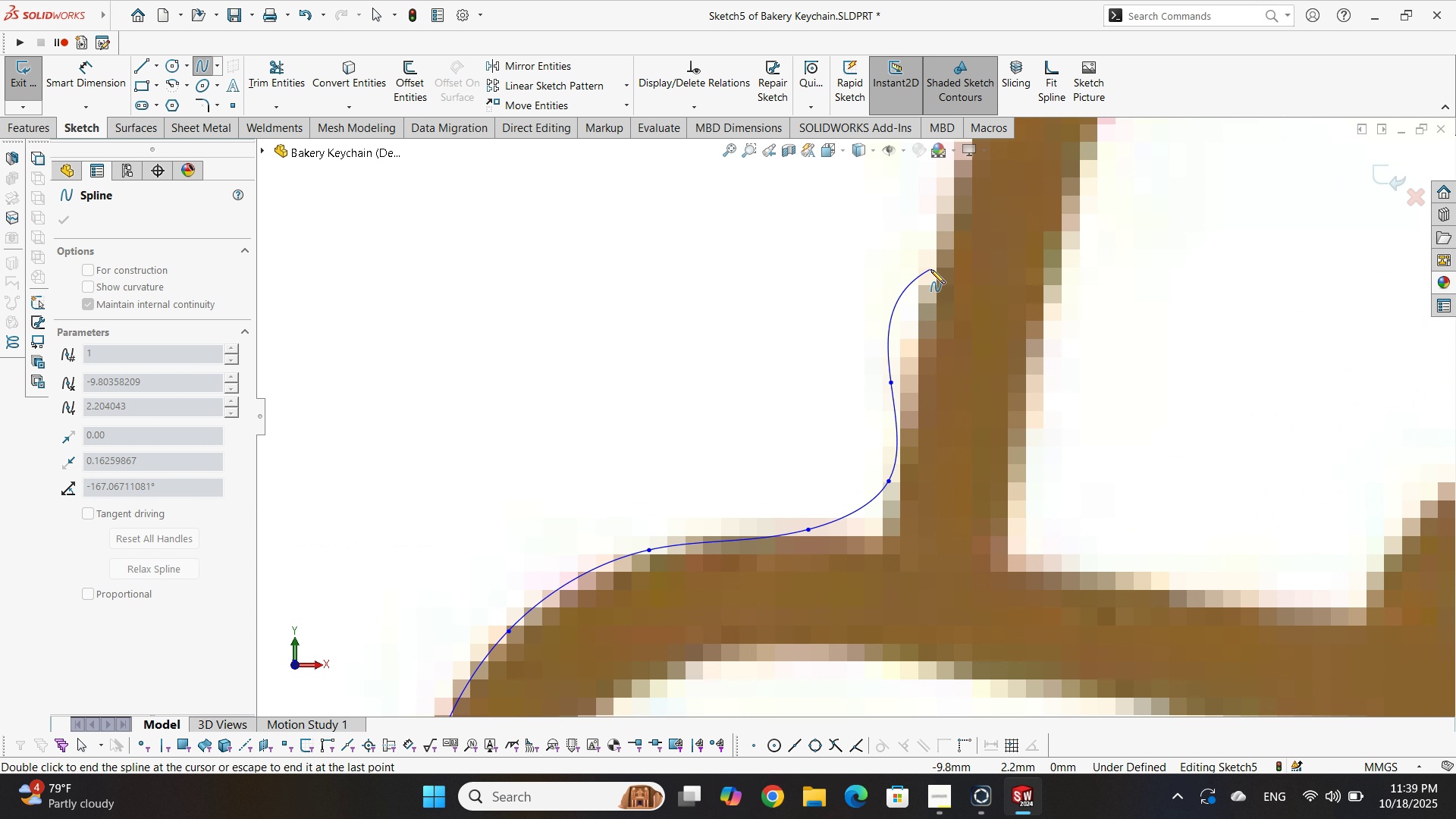 
scroll: coordinate [905, 286], scroll_direction: up, amount: 10.0
 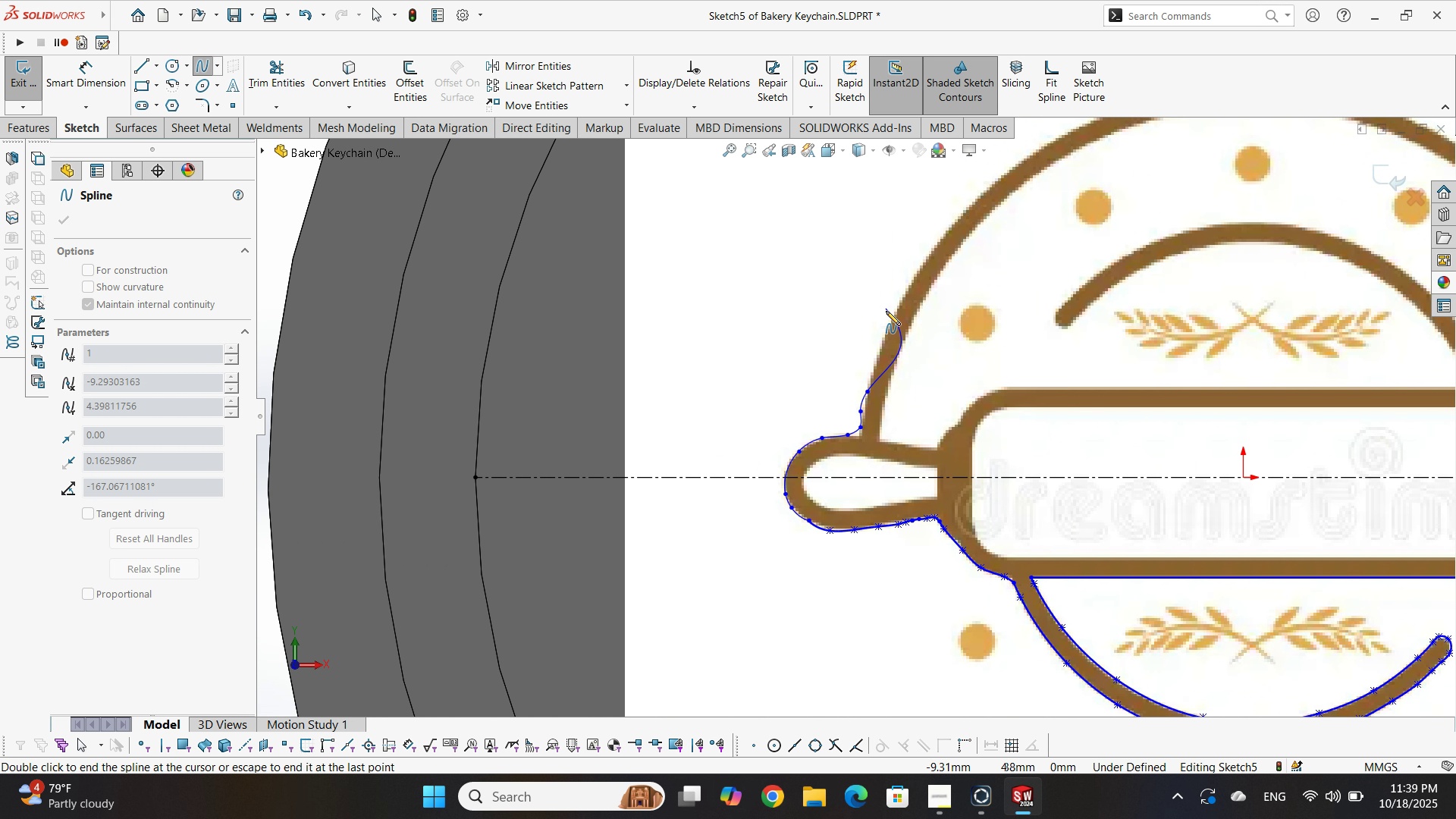 
scroll: coordinate [860, 382], scroll_direction: down, amount: 5.0
 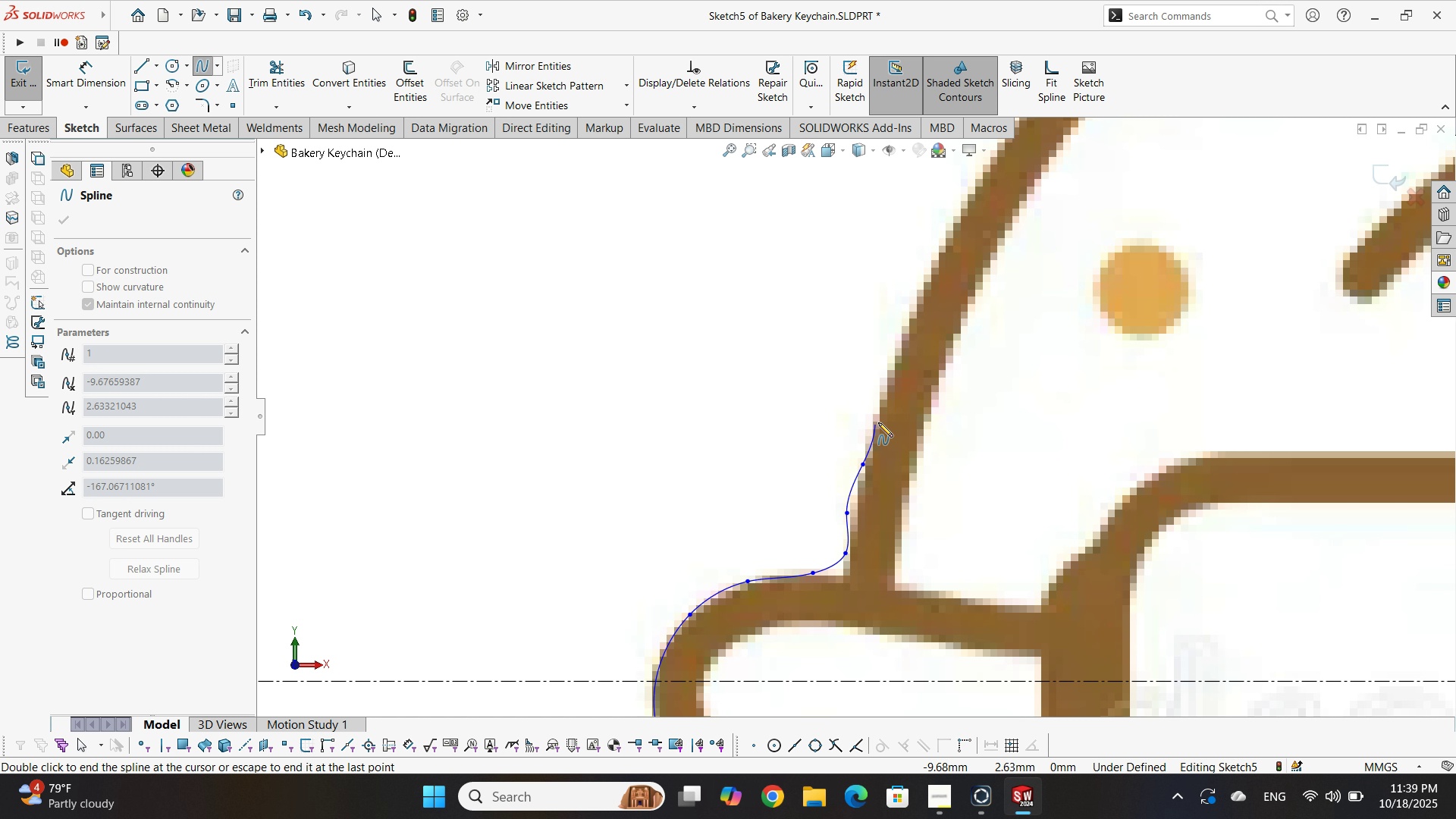 
scroll: coordinate [886, 374], scroll_direction: up, amount: 6.0
 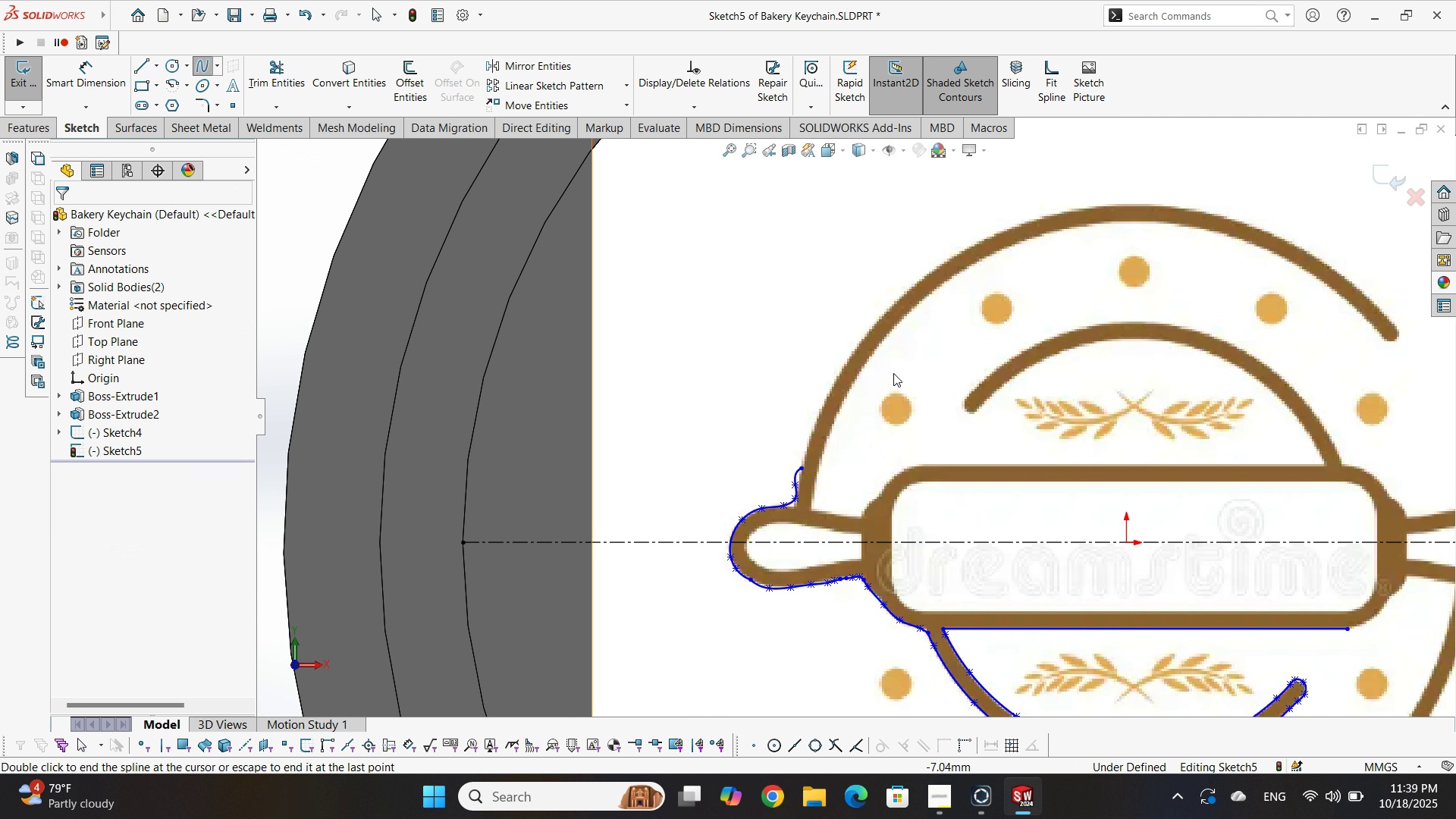 
key(Escape)
 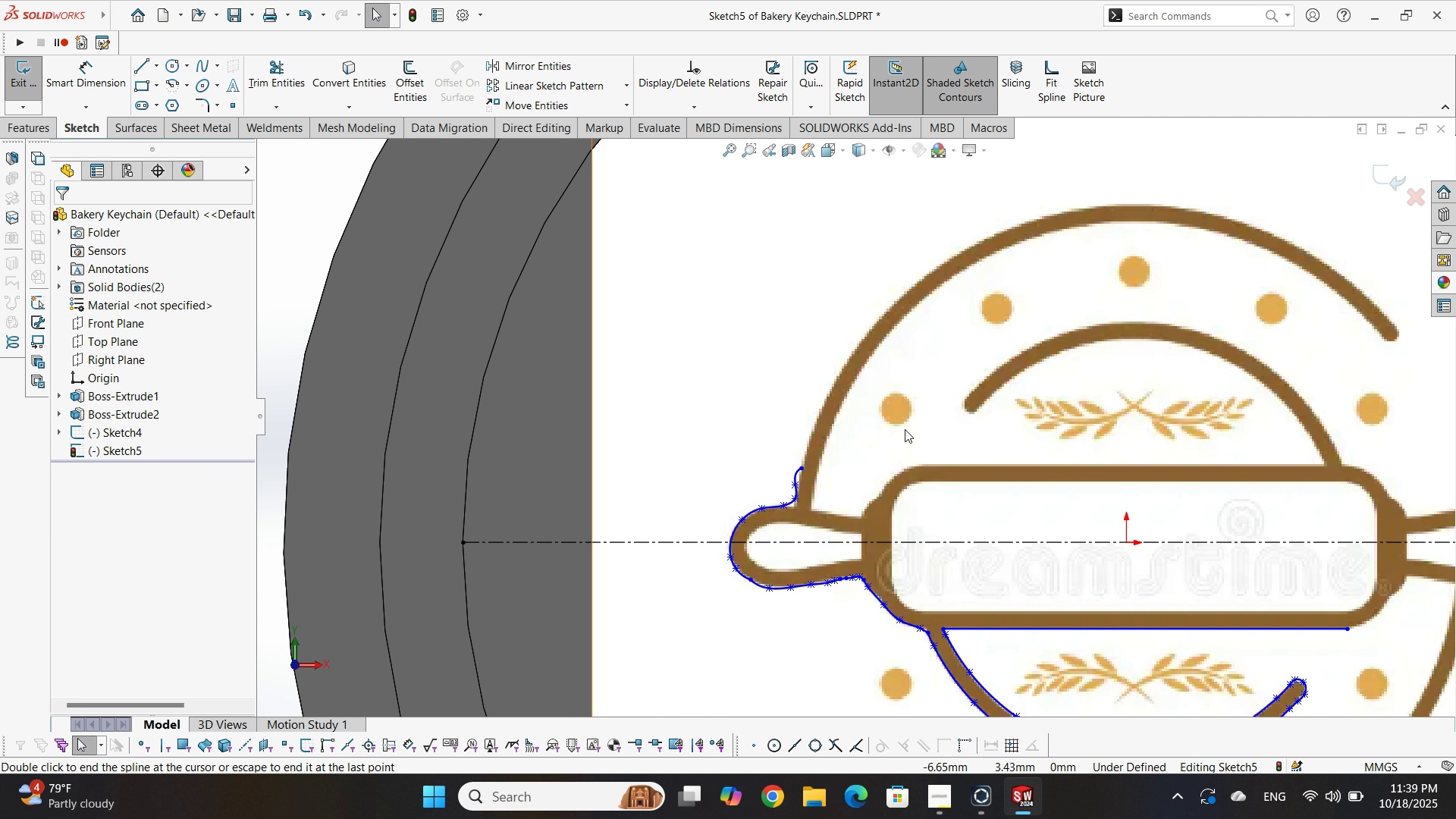 
scroll: coordinate [864, 464], scroll_direction: down, amount: 3.0
 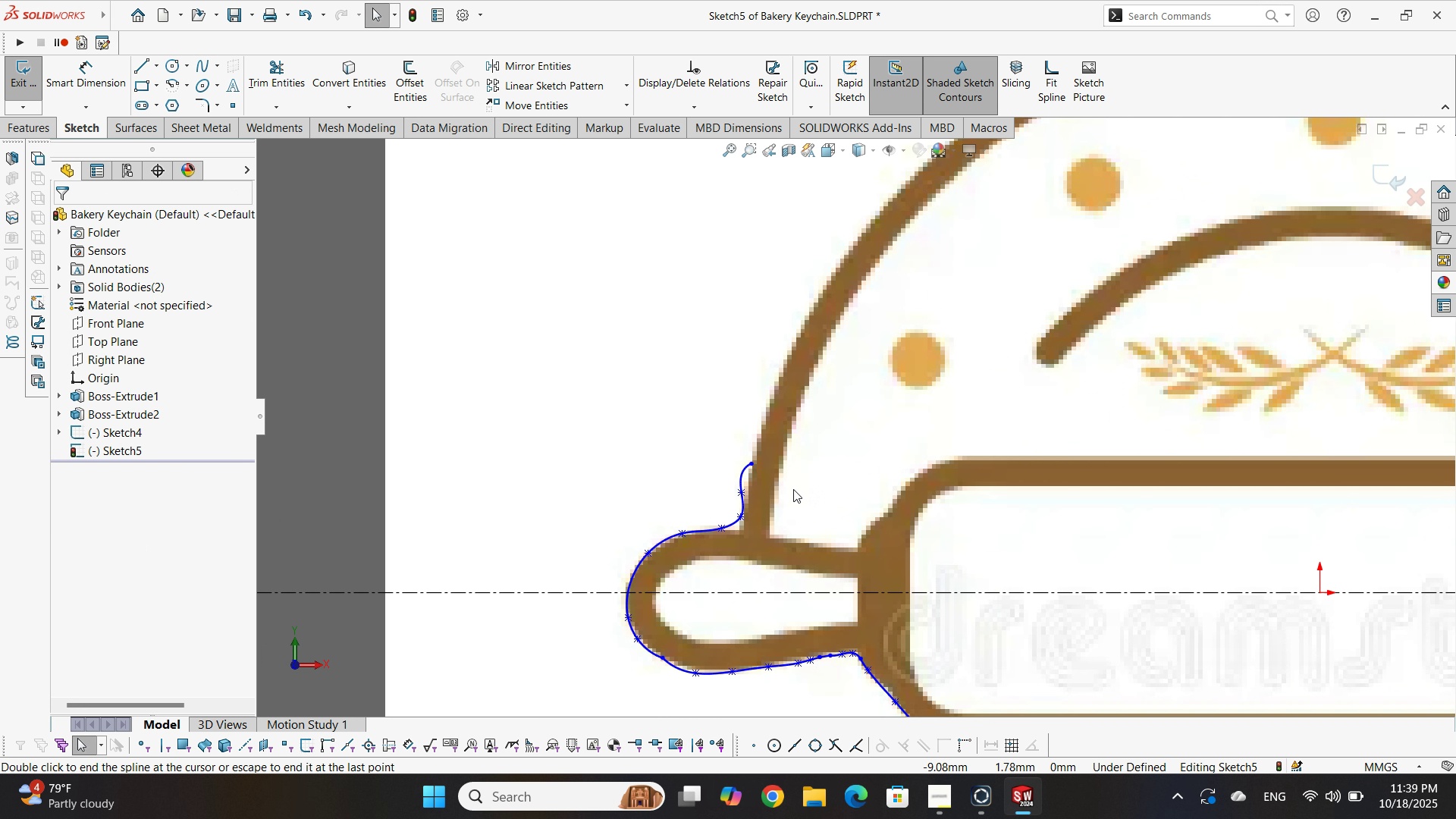 
scroll: coordinate [1083, 229], scroll_direction: up, amount: 2.0
 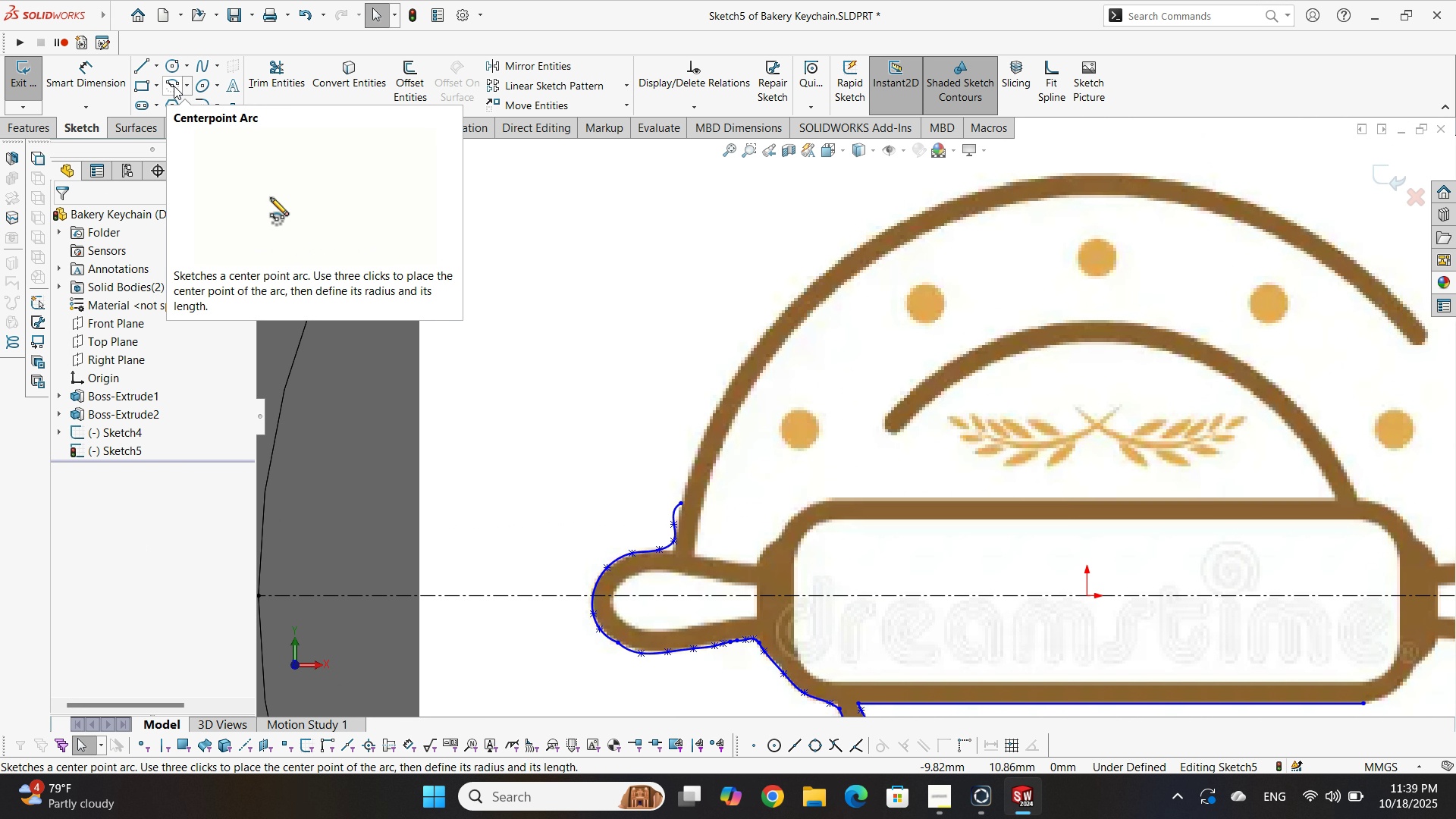 
left_click([187, 90])
 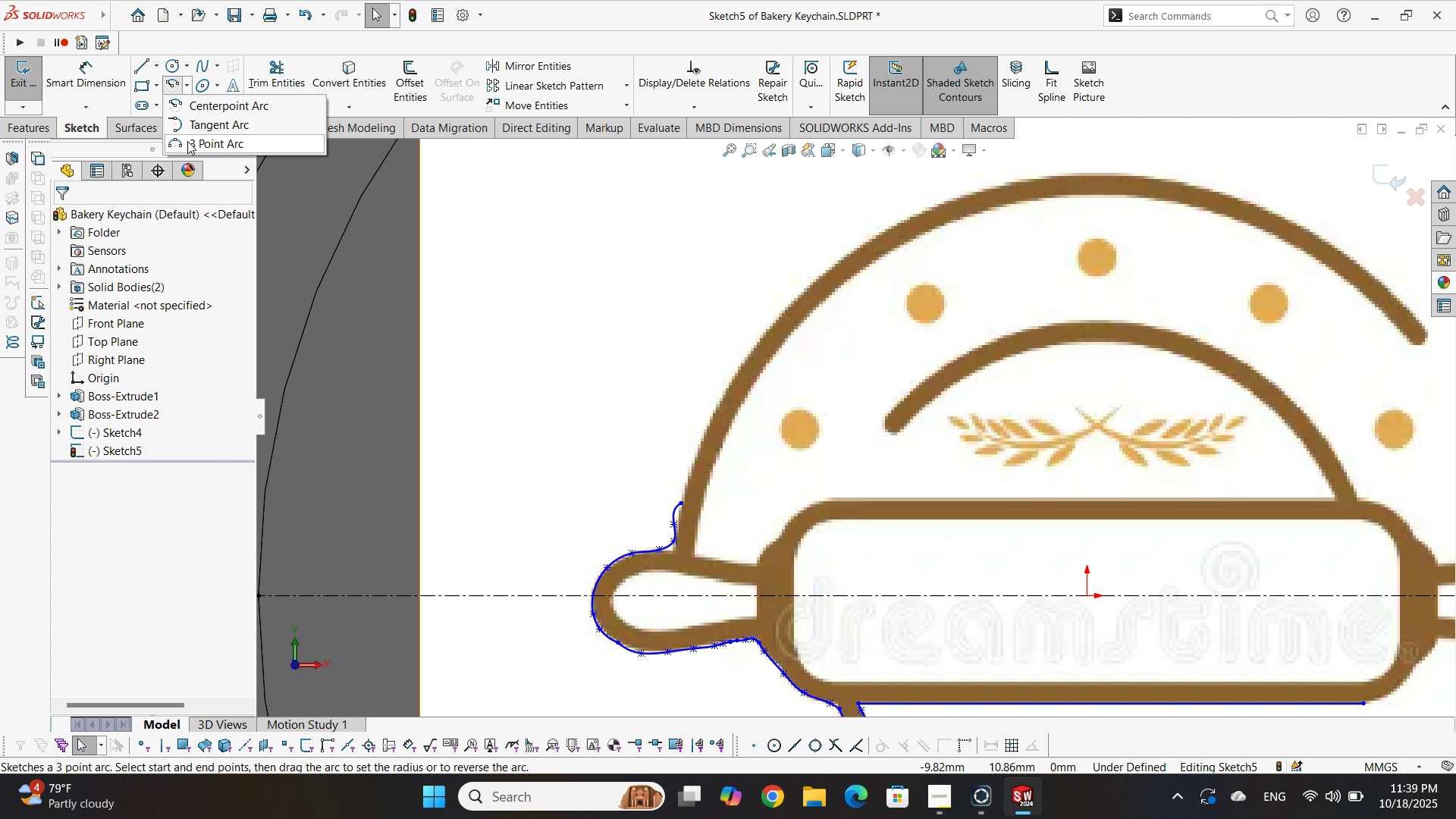 
scroll: coordinate [1207, 365], scroll_direction: down, amount: 4.0
 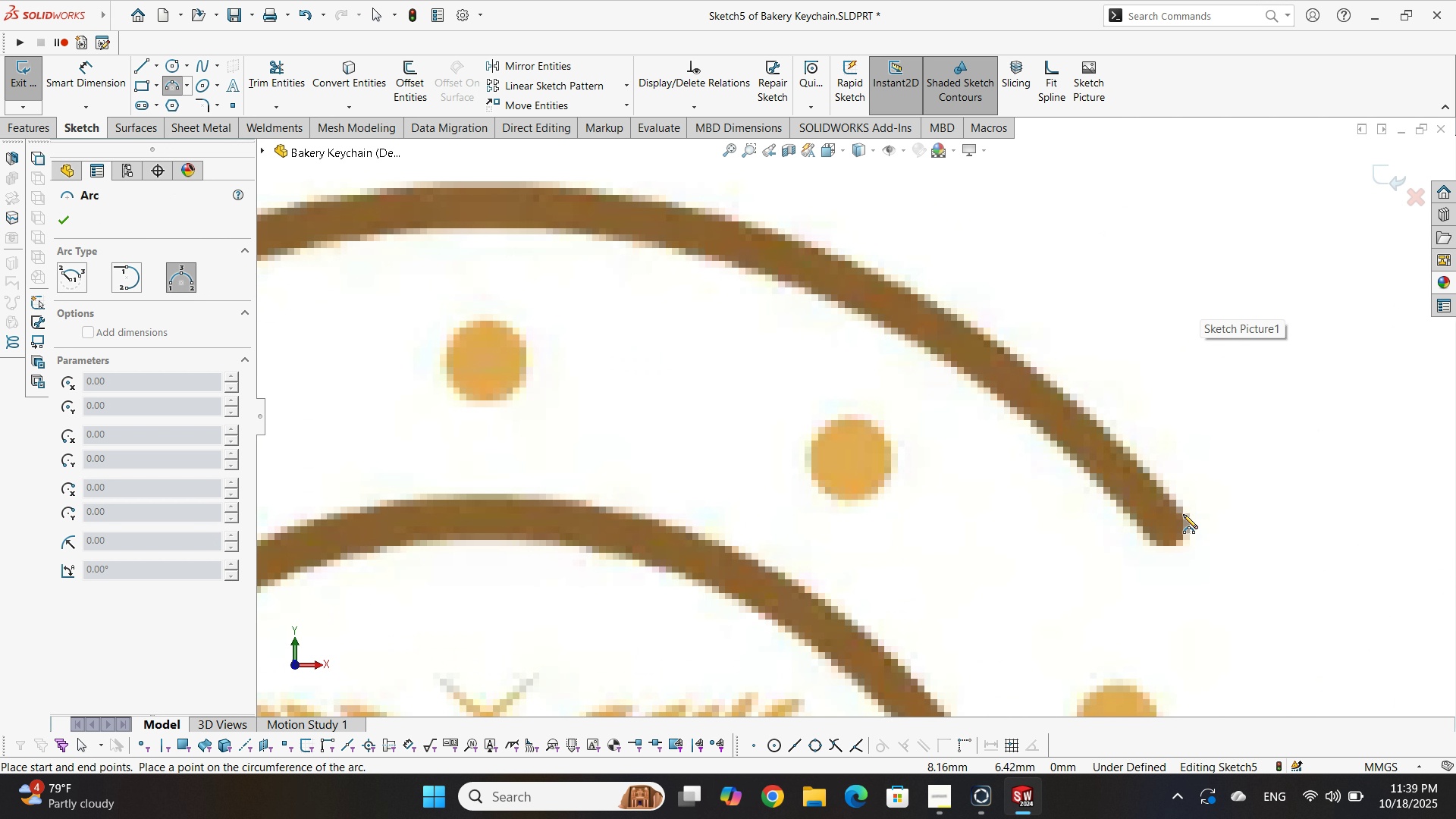 
left_click([1183, 514])
 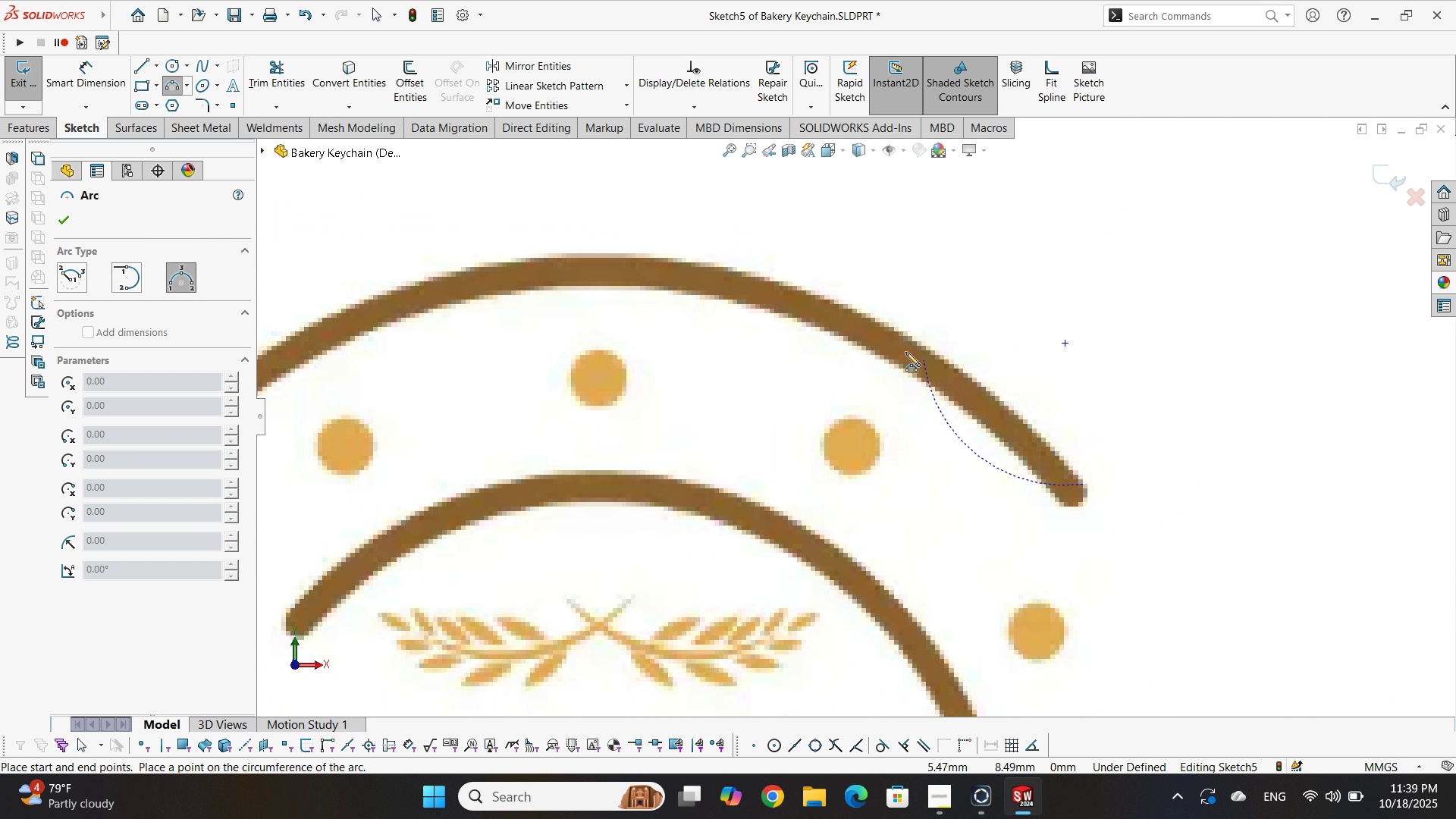 
scroll: coordinate [584, 524], scroll_direction: up, amount: 2.0
 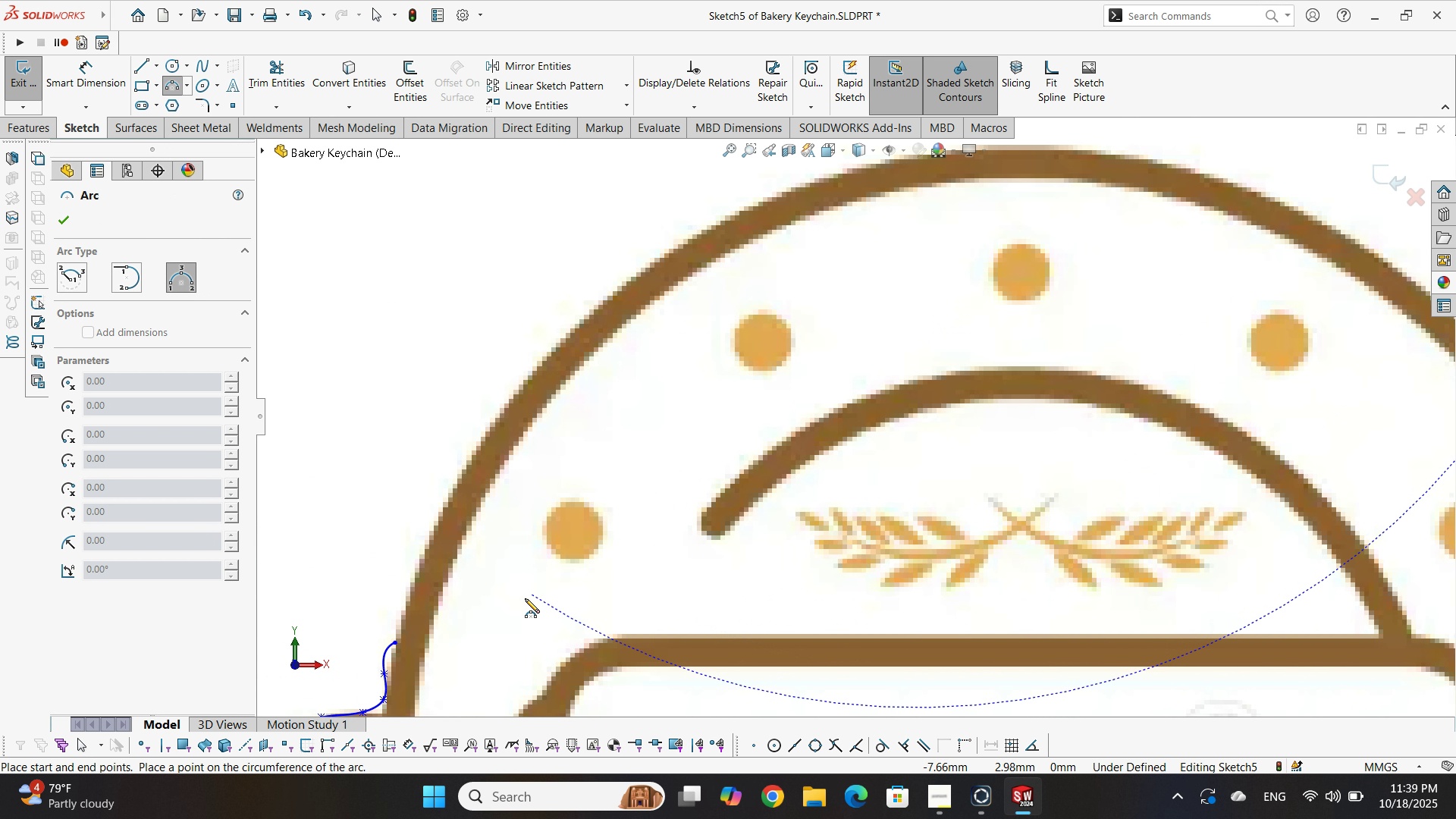 
scroll: coordinate [471, 620], scroll_direction: down, amount: 3.0
 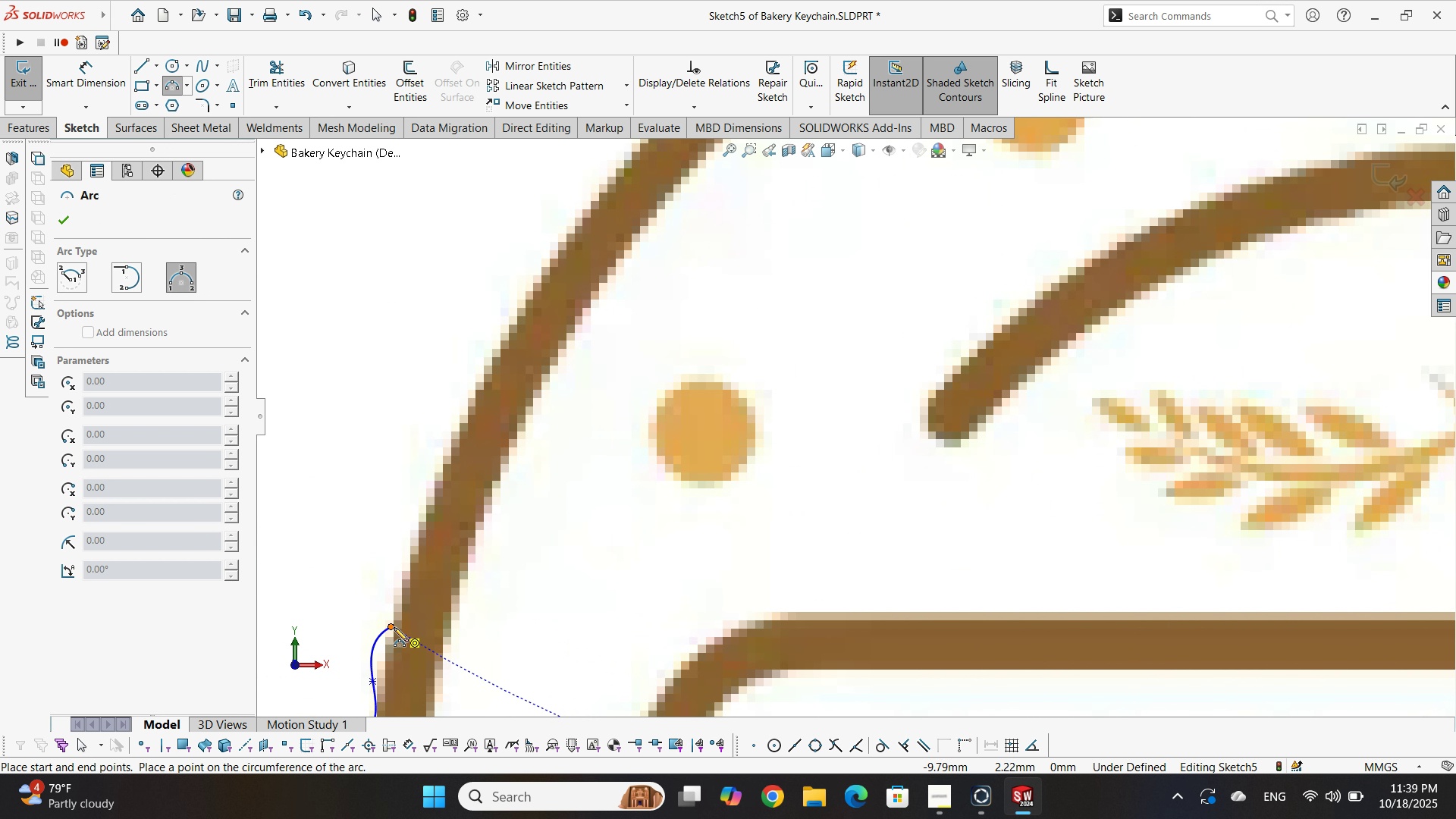 
scroll: coordinate [506, 617], scroll_direction: up, amount: 1.0
 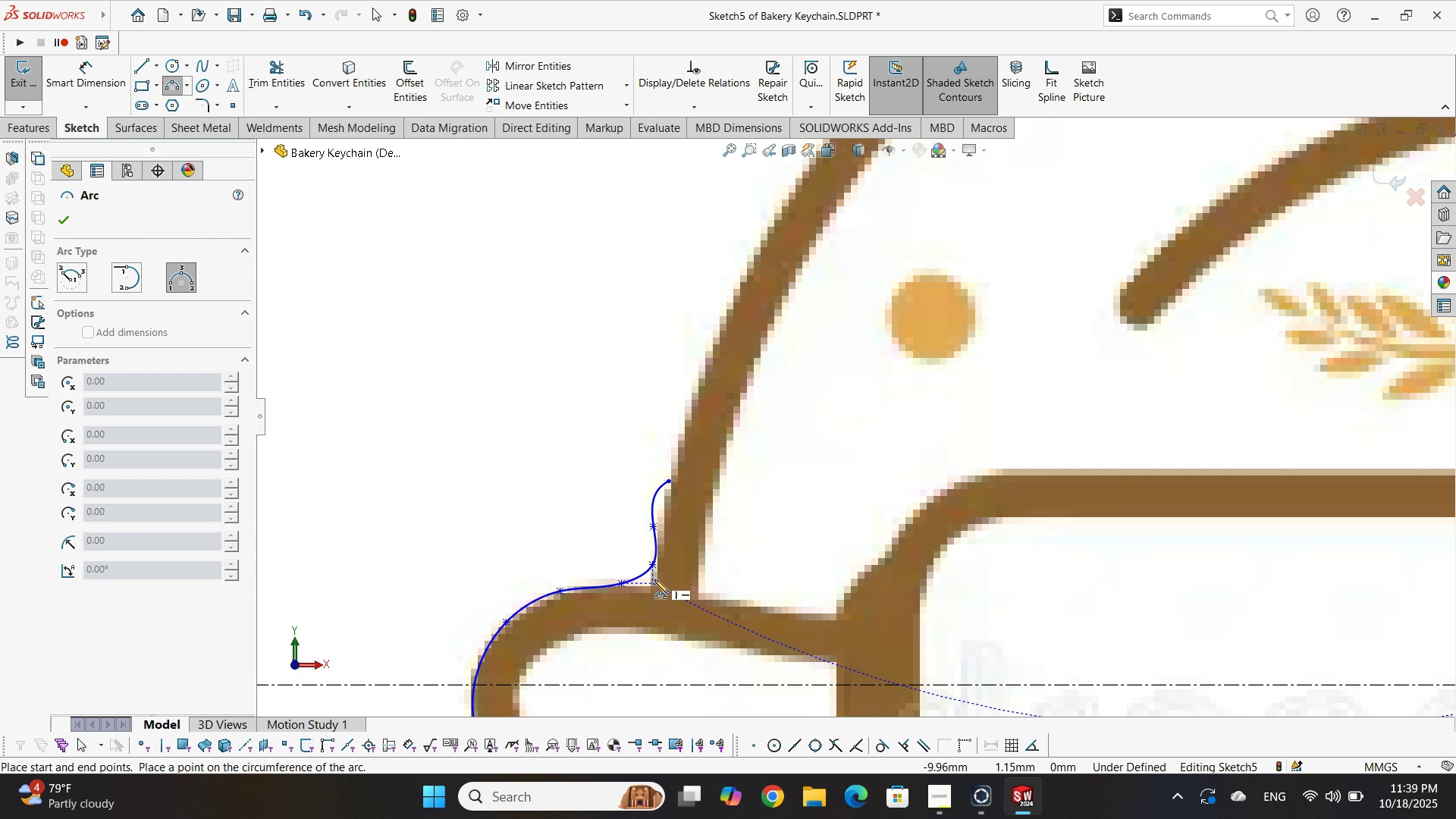 
left_click([654, 579])
 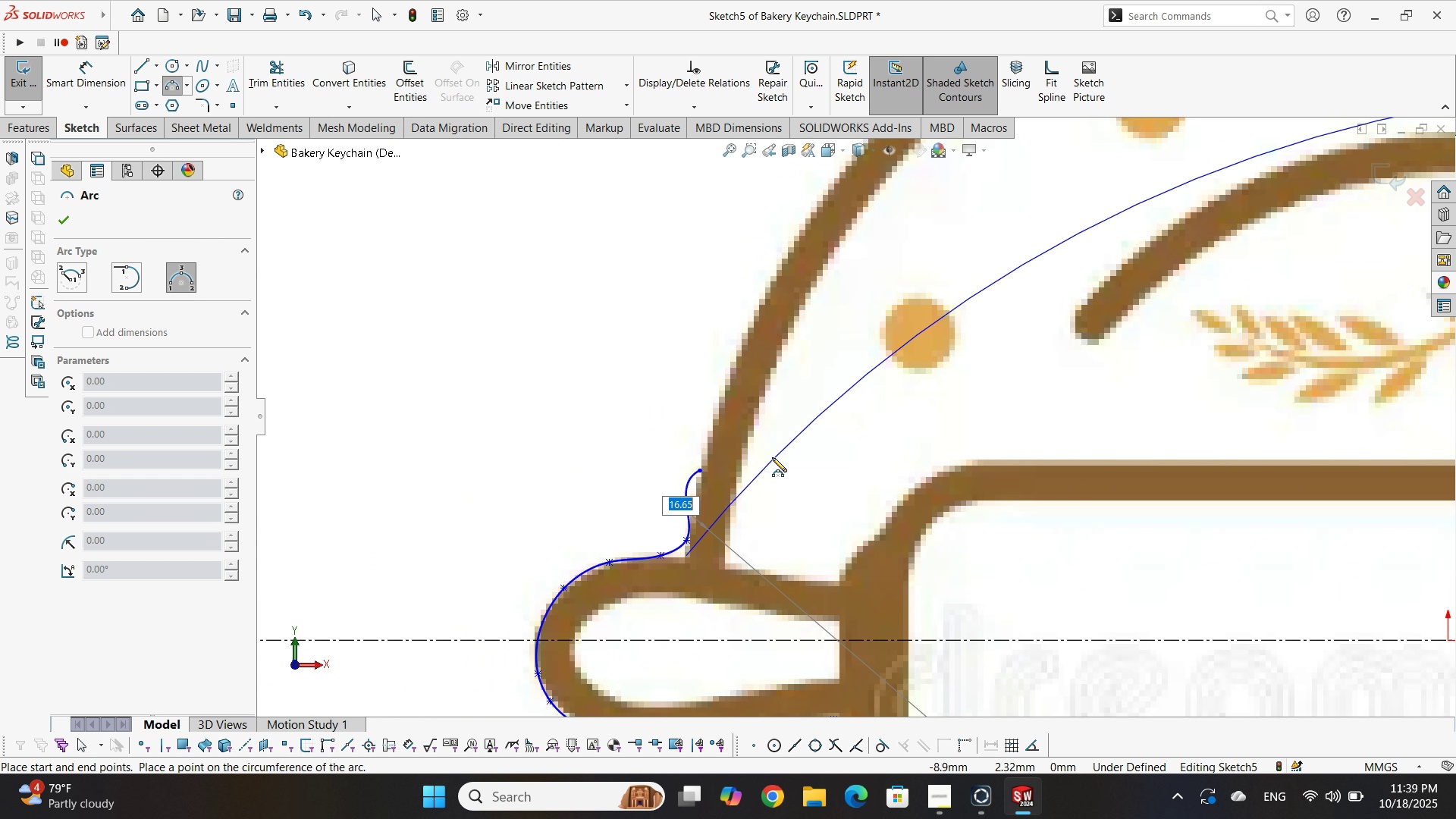 
scroll: coordinate [824, 404], scroll_direction: up, amount: 6.0
 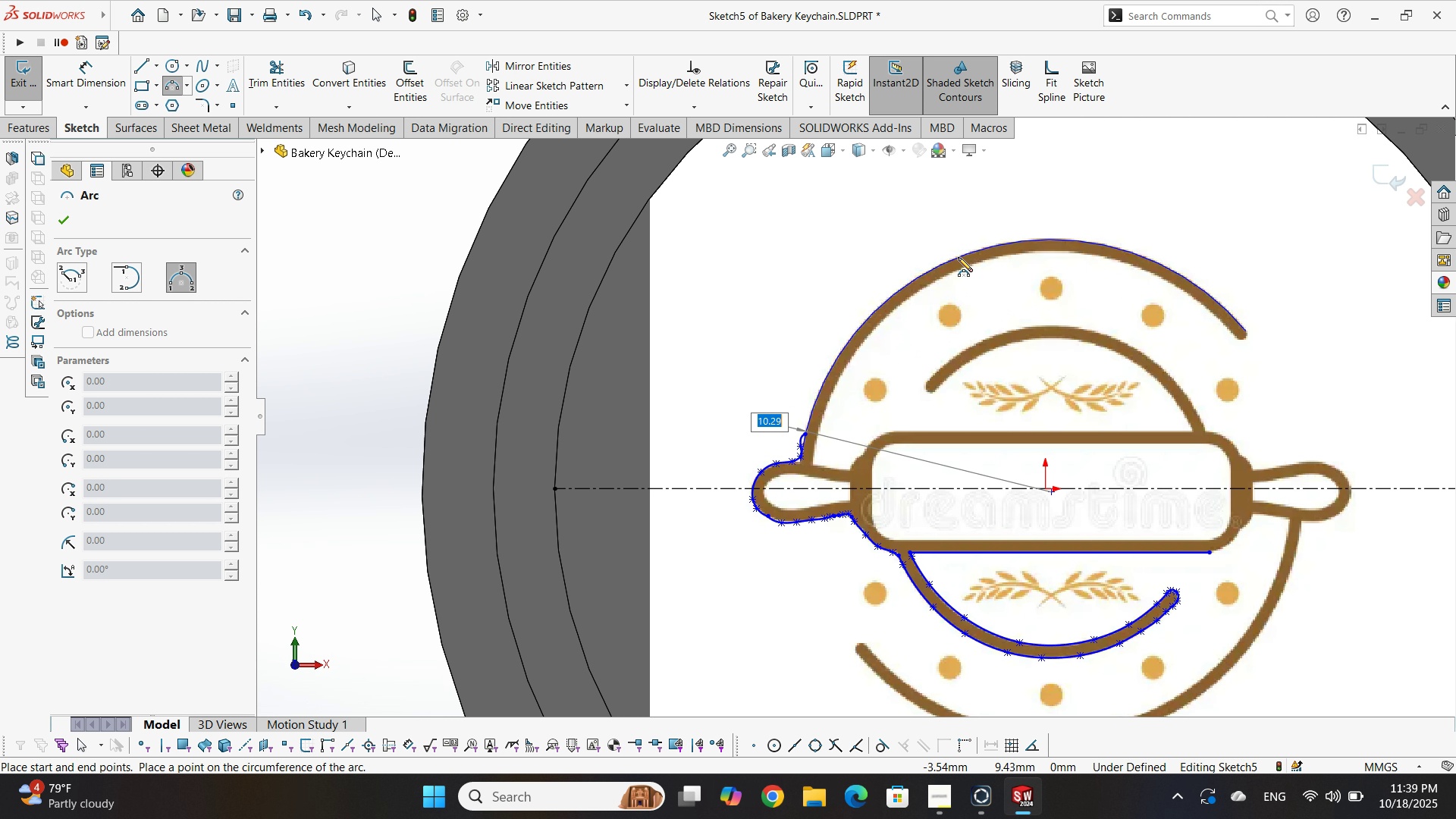 
scroll: coordinate [958, 257], scroll_direction: down, amount: 2.0
 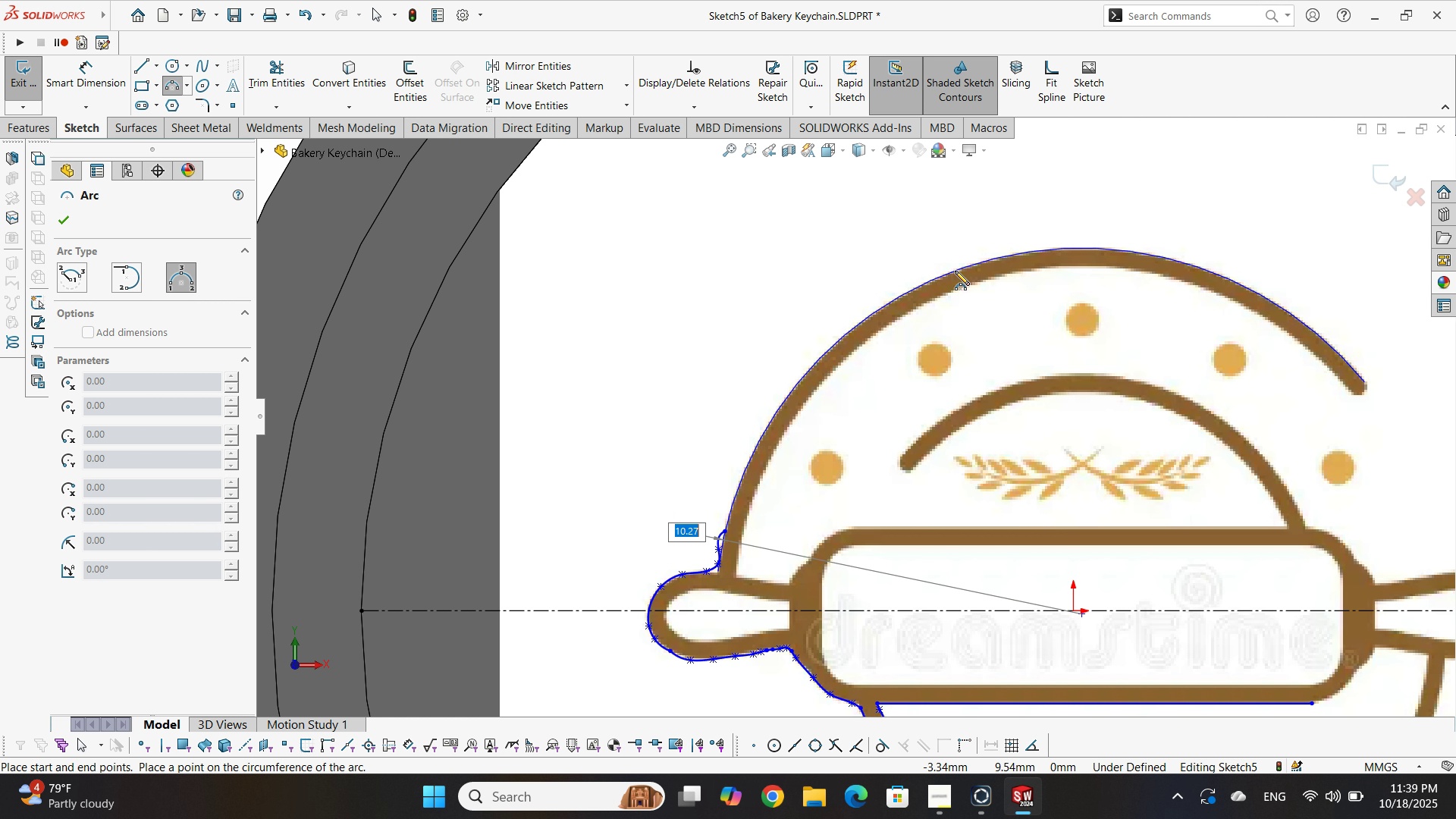 
left_click([955, 271])
 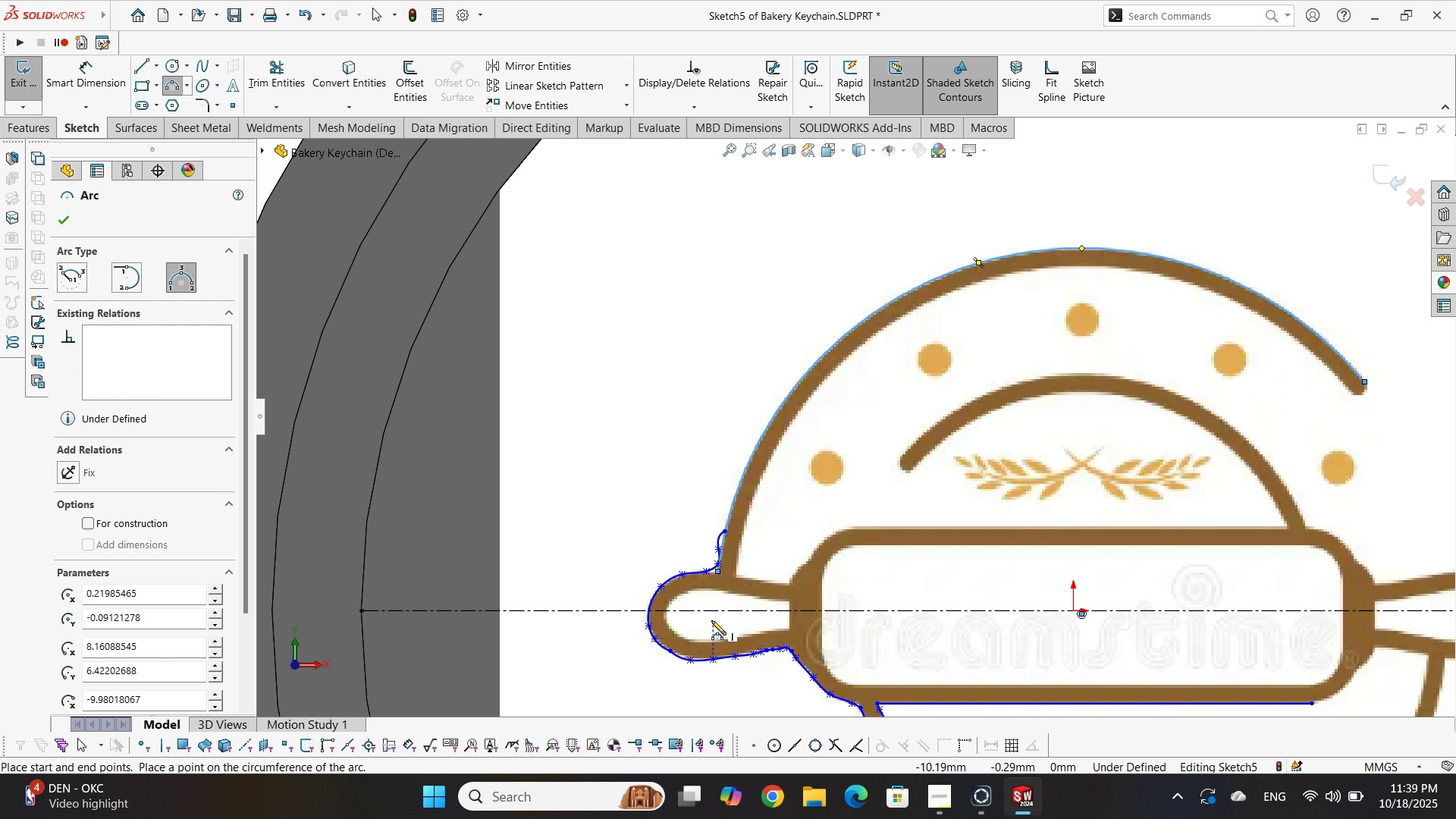 
key(Escape)
 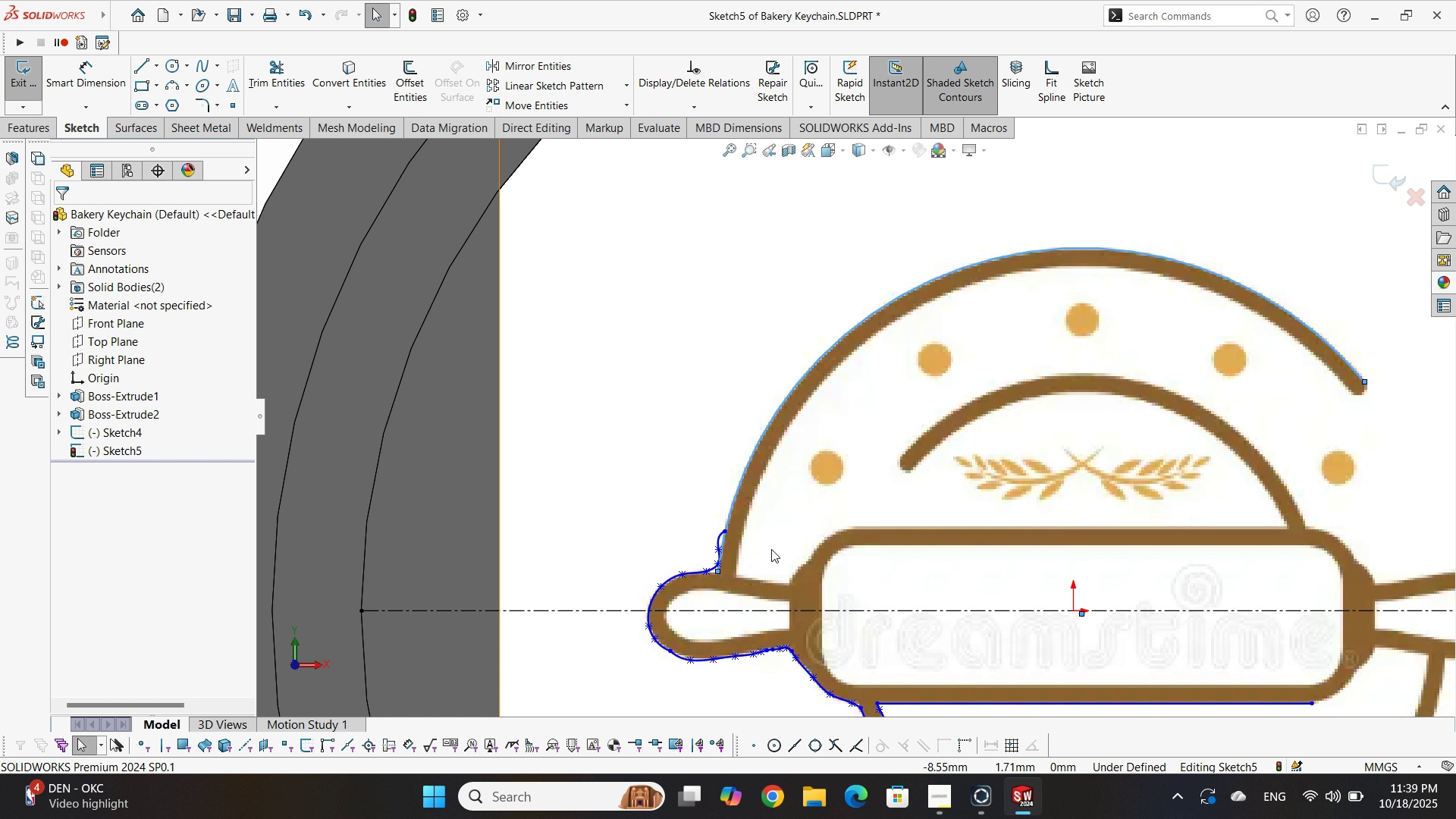 
key(Escape)
 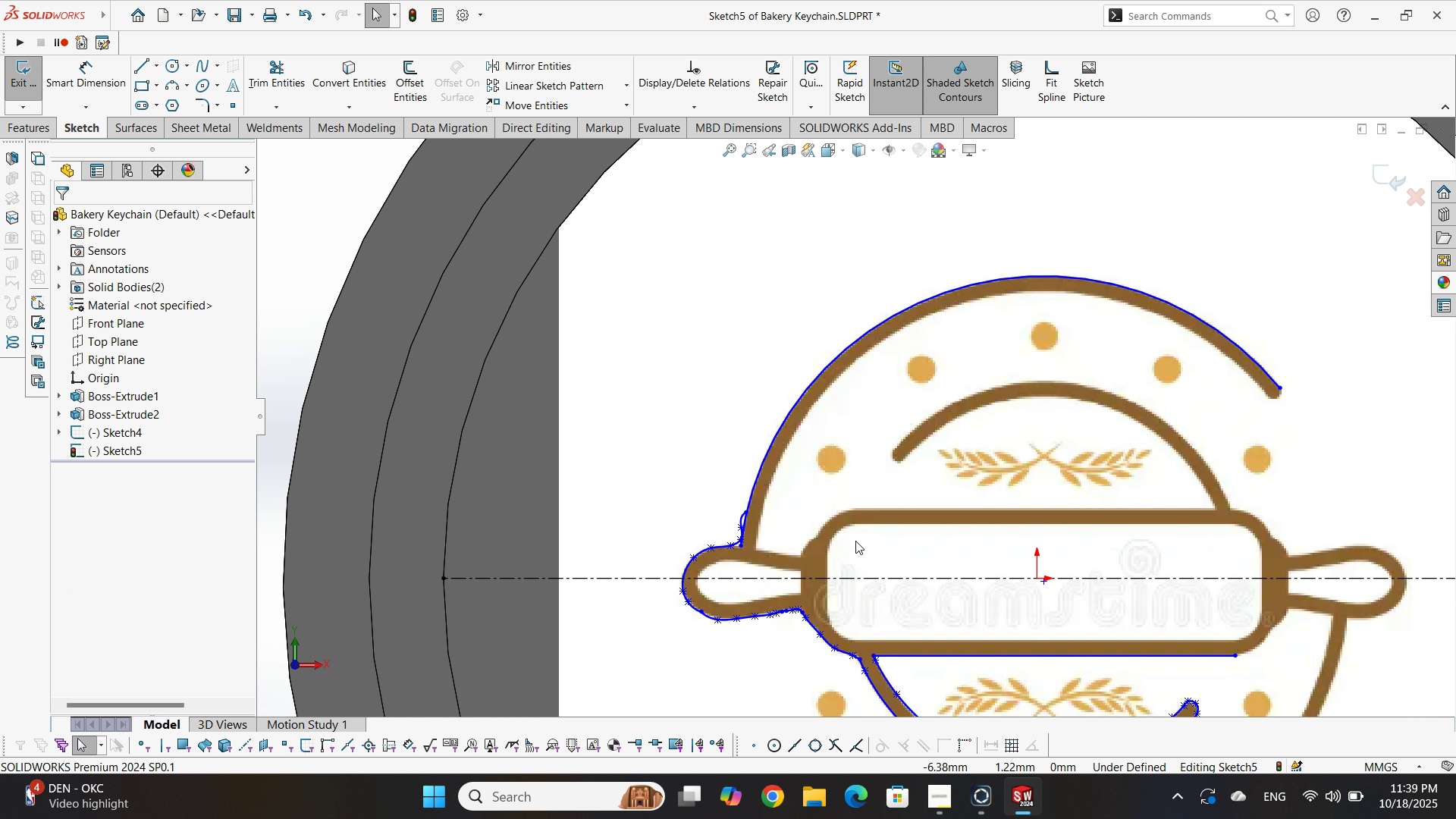 
scroll: coordinate [890, 516], scroll_direction: down, amount: 1.0
 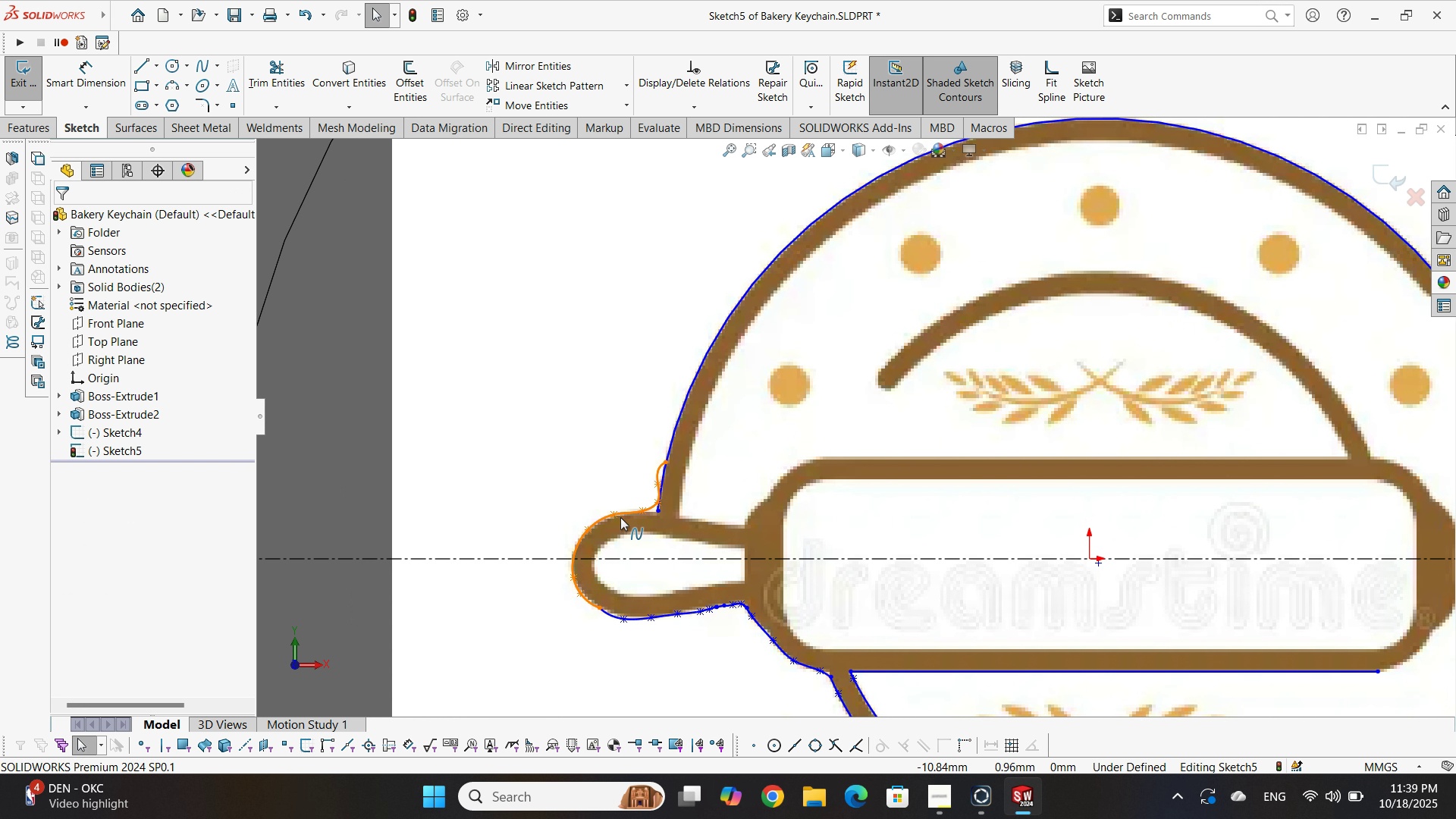 
left_click([620, 517])
 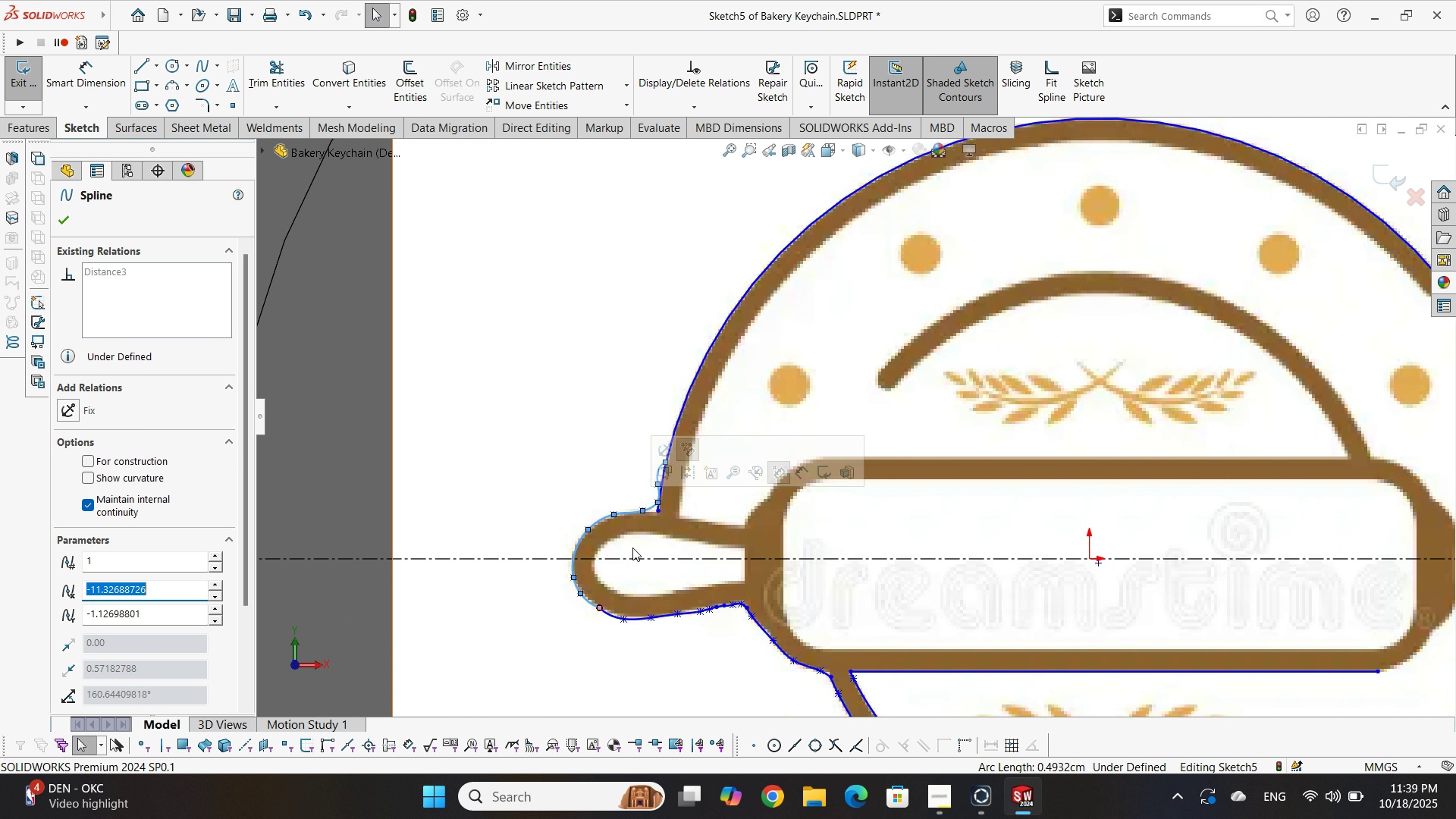 
scroll: coordinate [664, 538], scroll_direction: down, amount: 3.0
 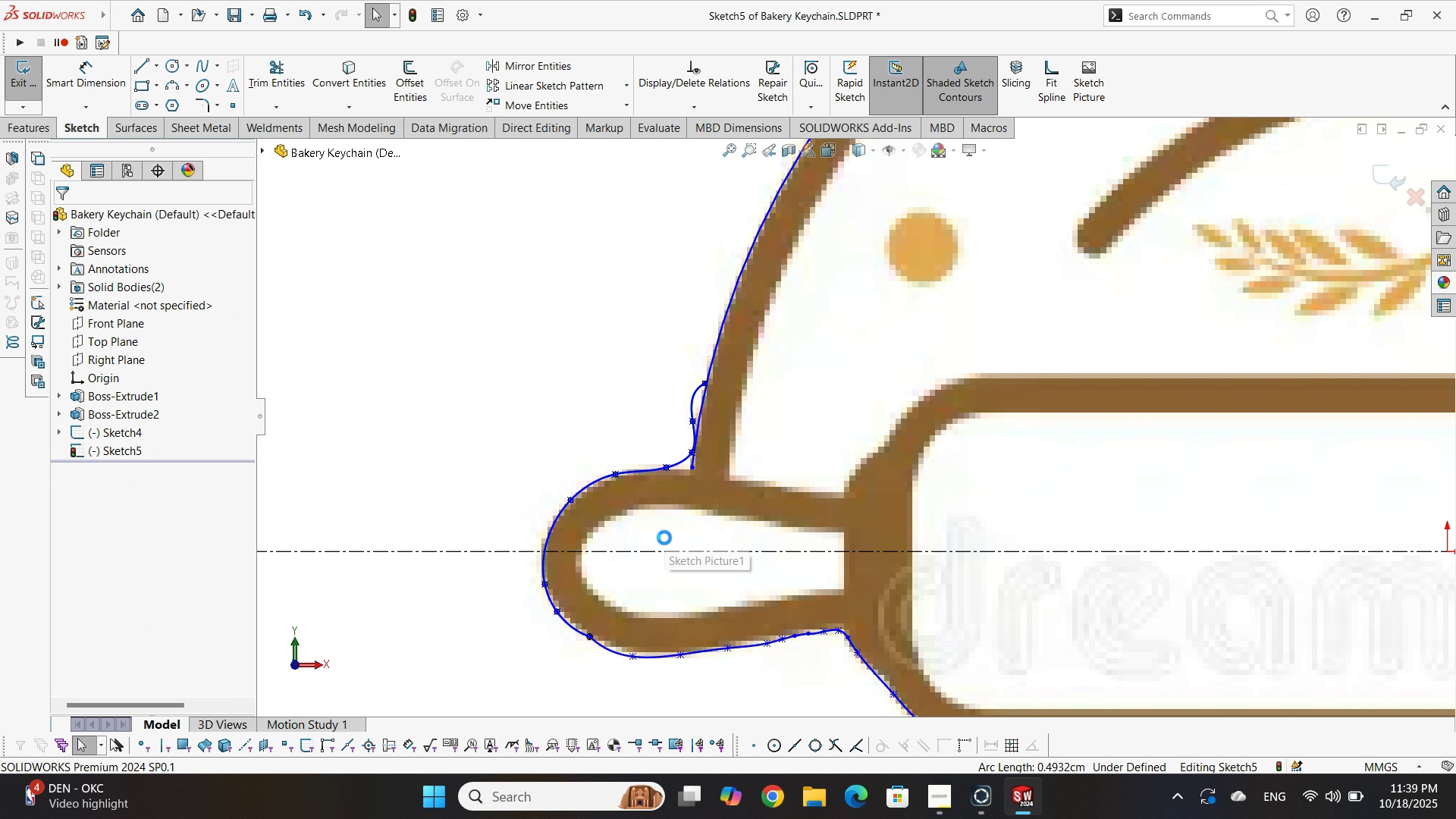 
key(Delete)
 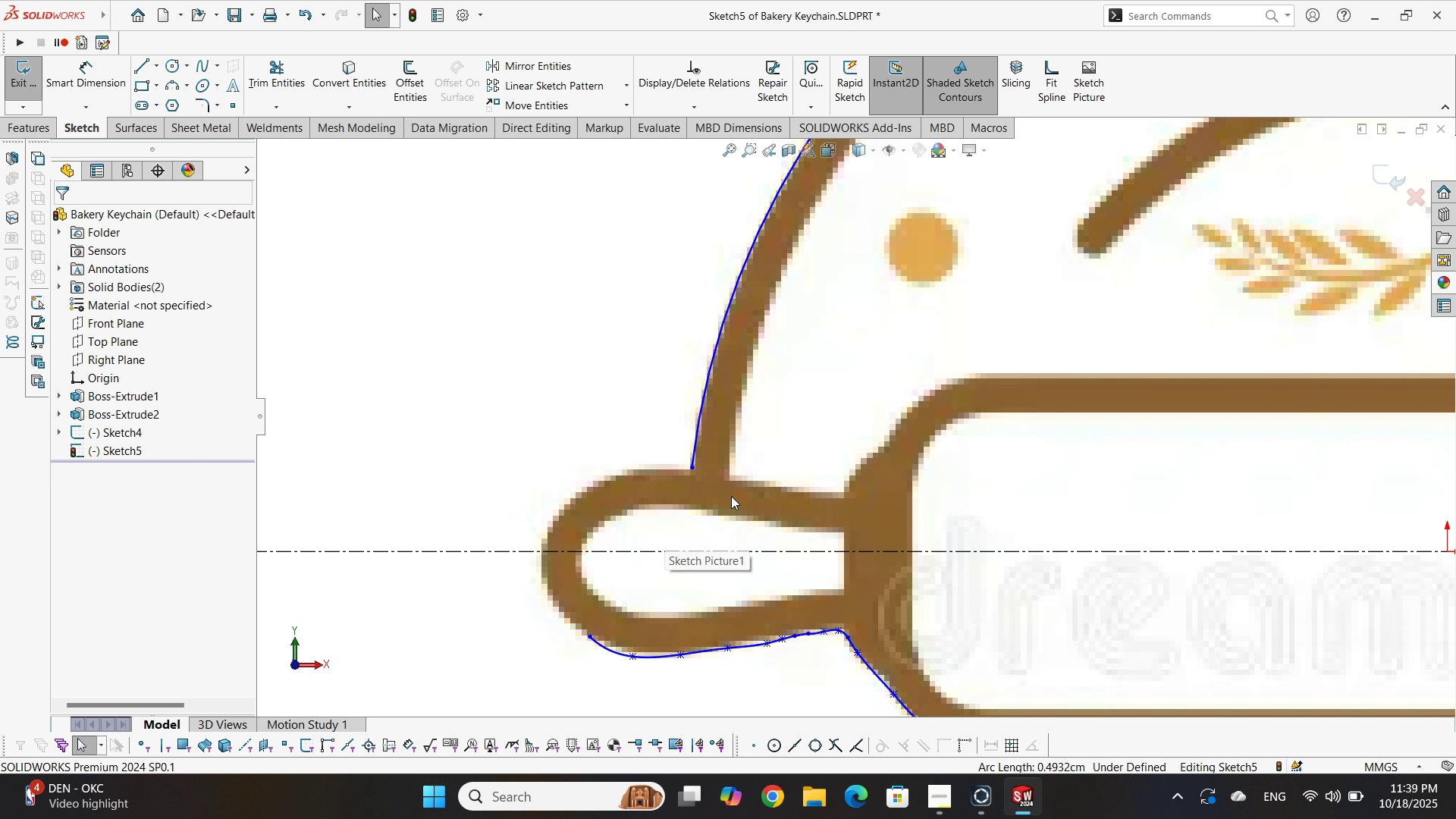 
scroll: coordinate [1151, 313], scroll_direction: up, amount: 5.0
 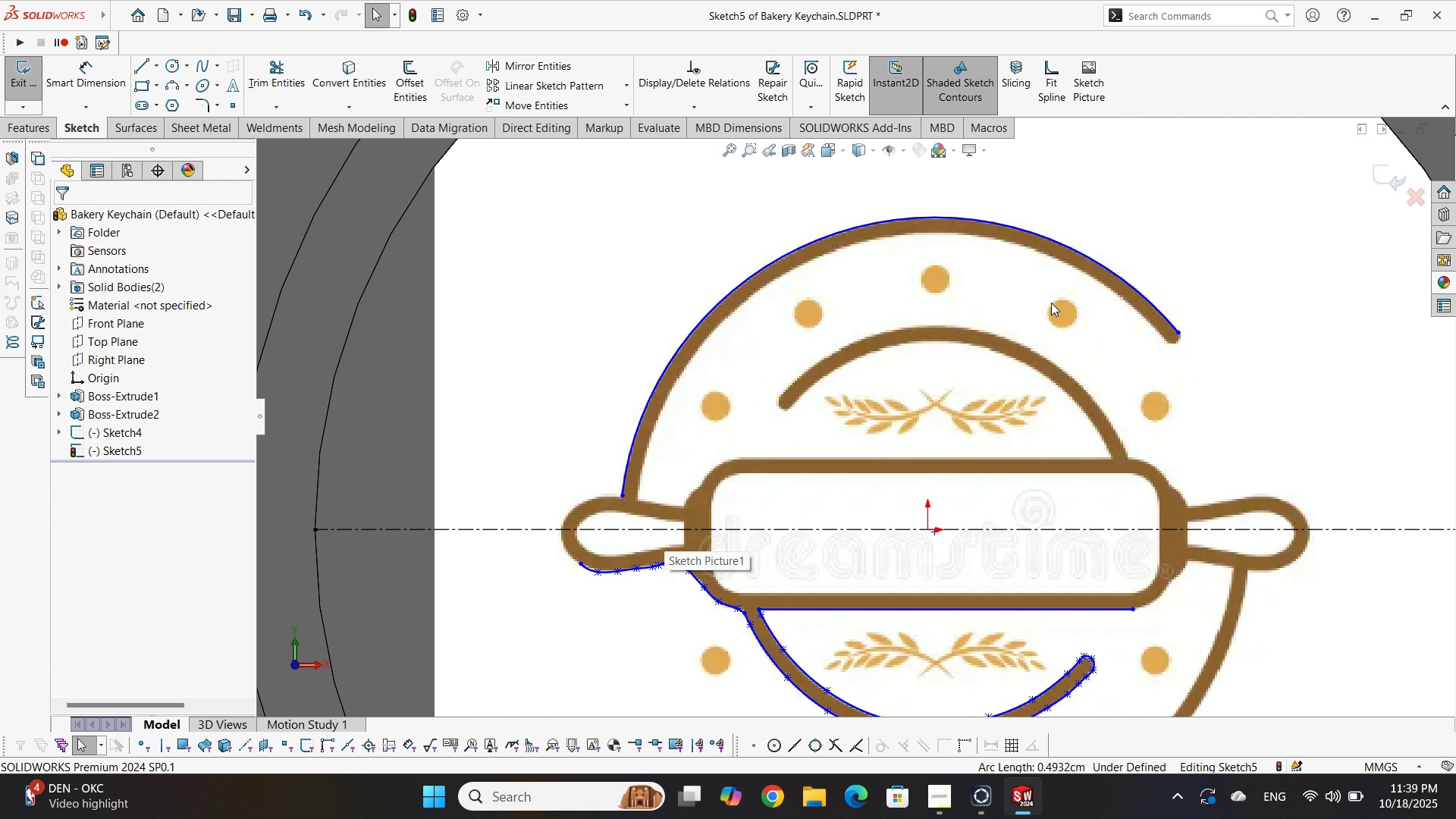 
scroll: coordinate [1051, 303], scroll_direction: down, amount: 1.0
 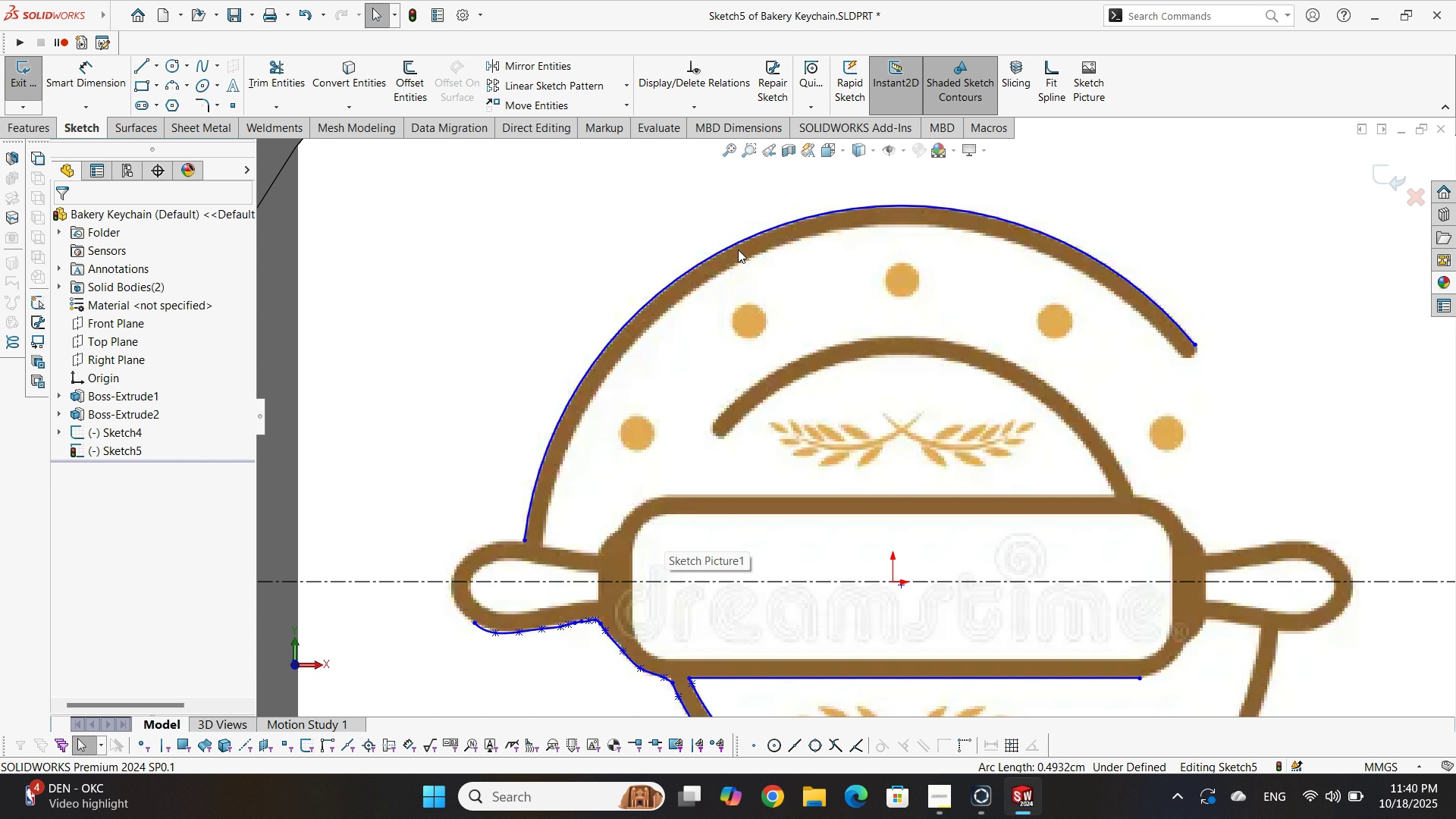 
left_click([727, 251])
 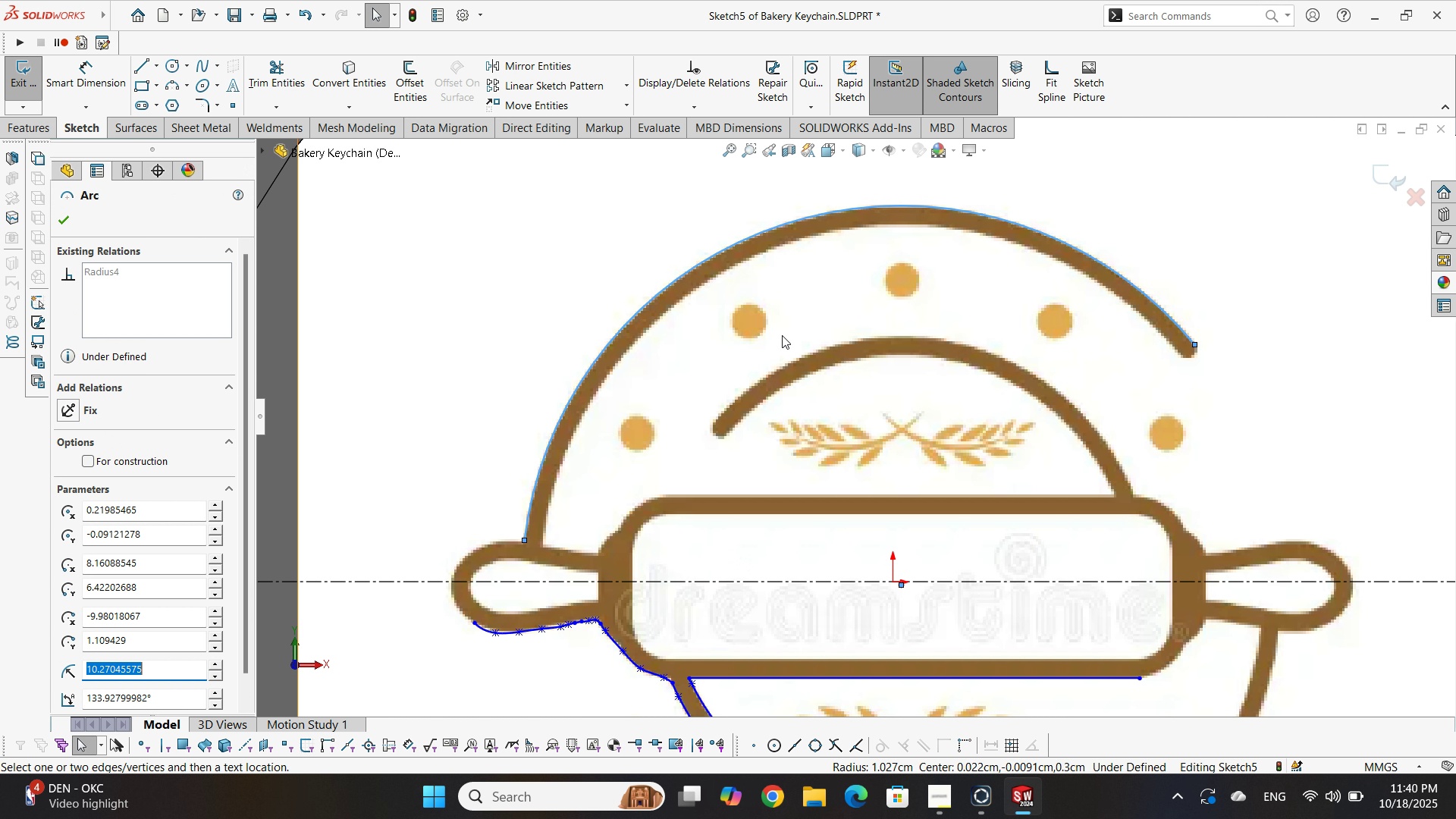 
scroll: coordinate [902, 391], scroll_direction: up, amount: 2.0
 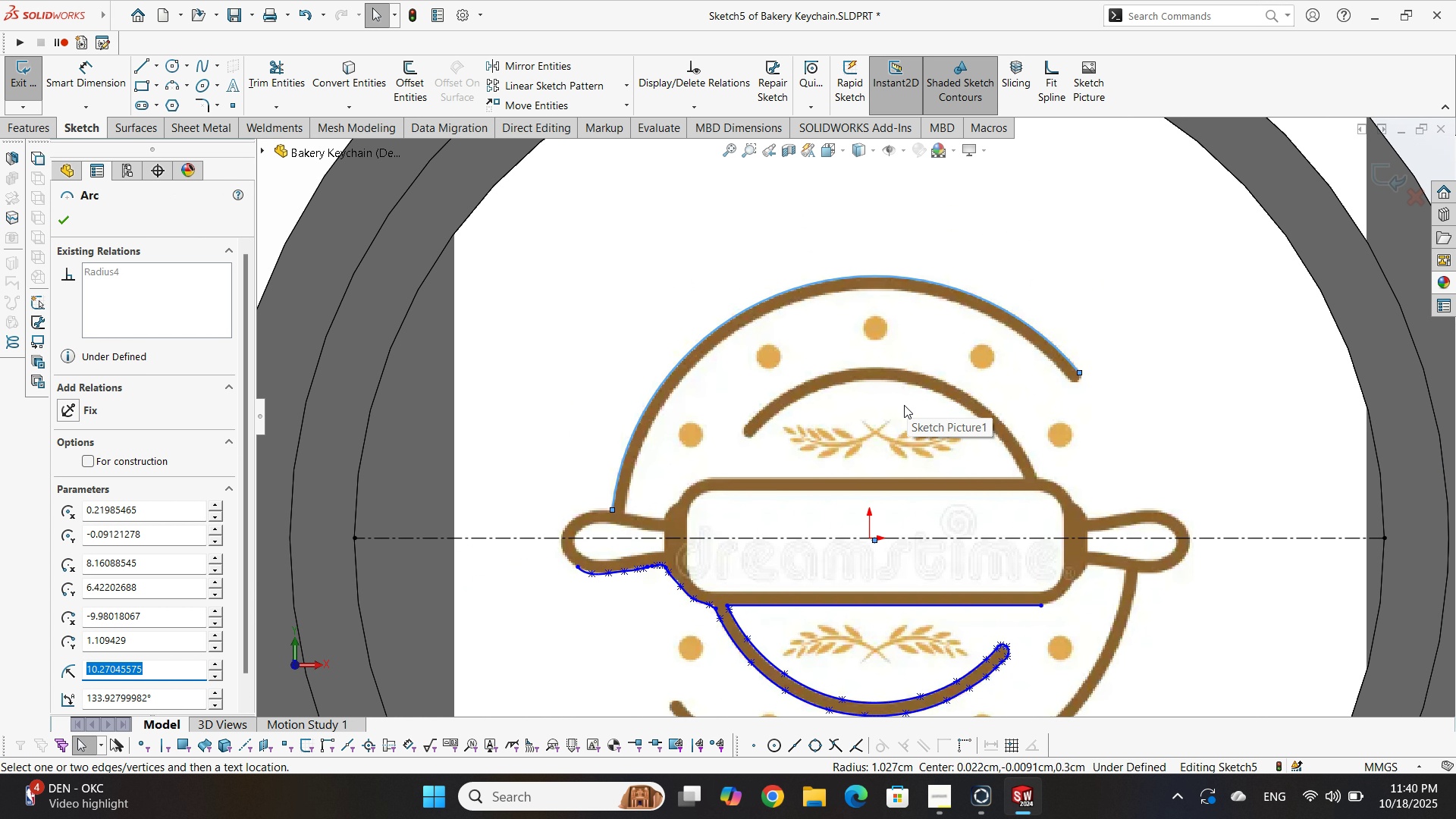 
scroll: coordinate [904, 405], scroll_direction: down, amount: 1.0
 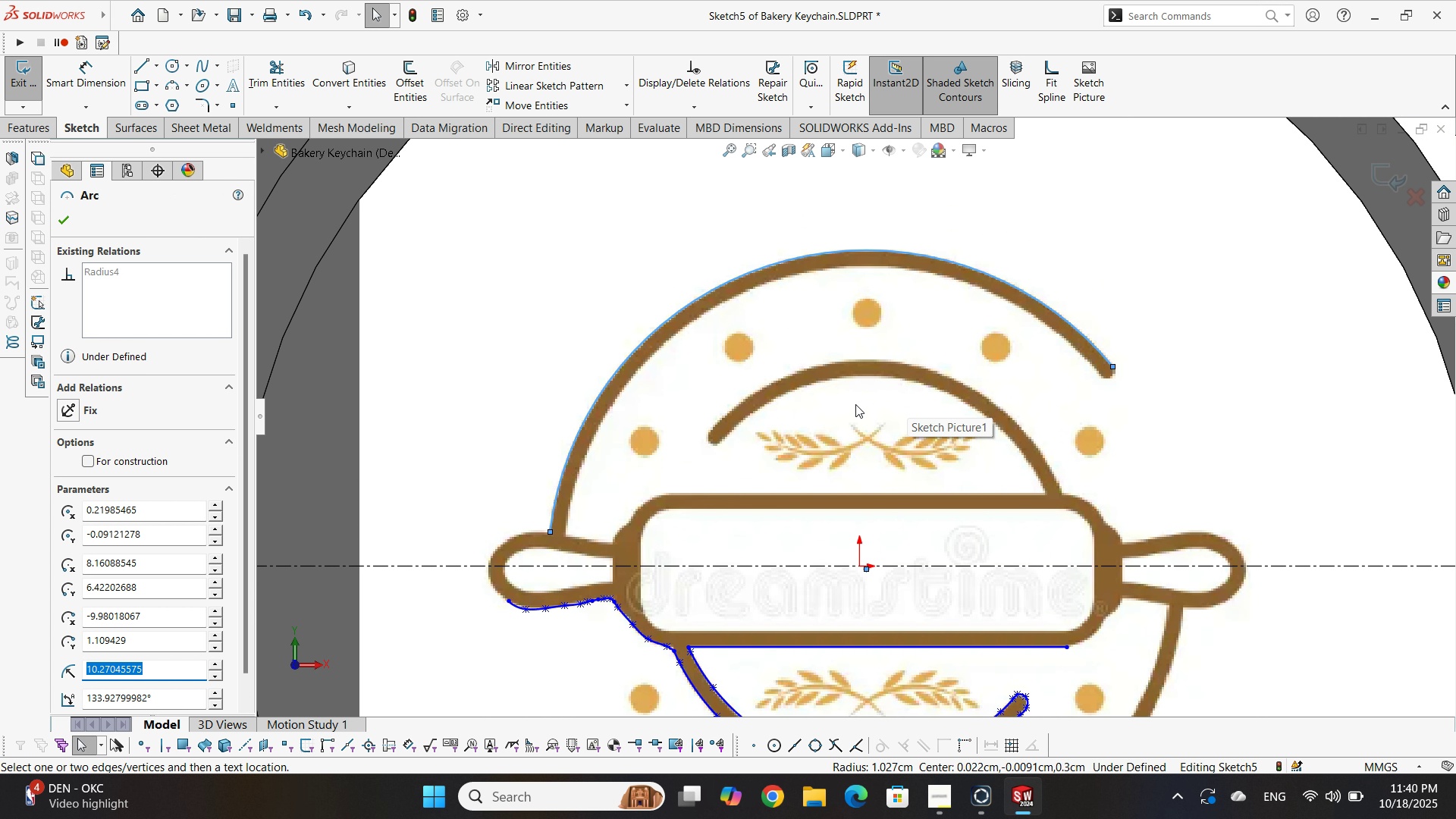 
scroll: coordinate [868, 519], scroll_direction: up, amount: 2.0
 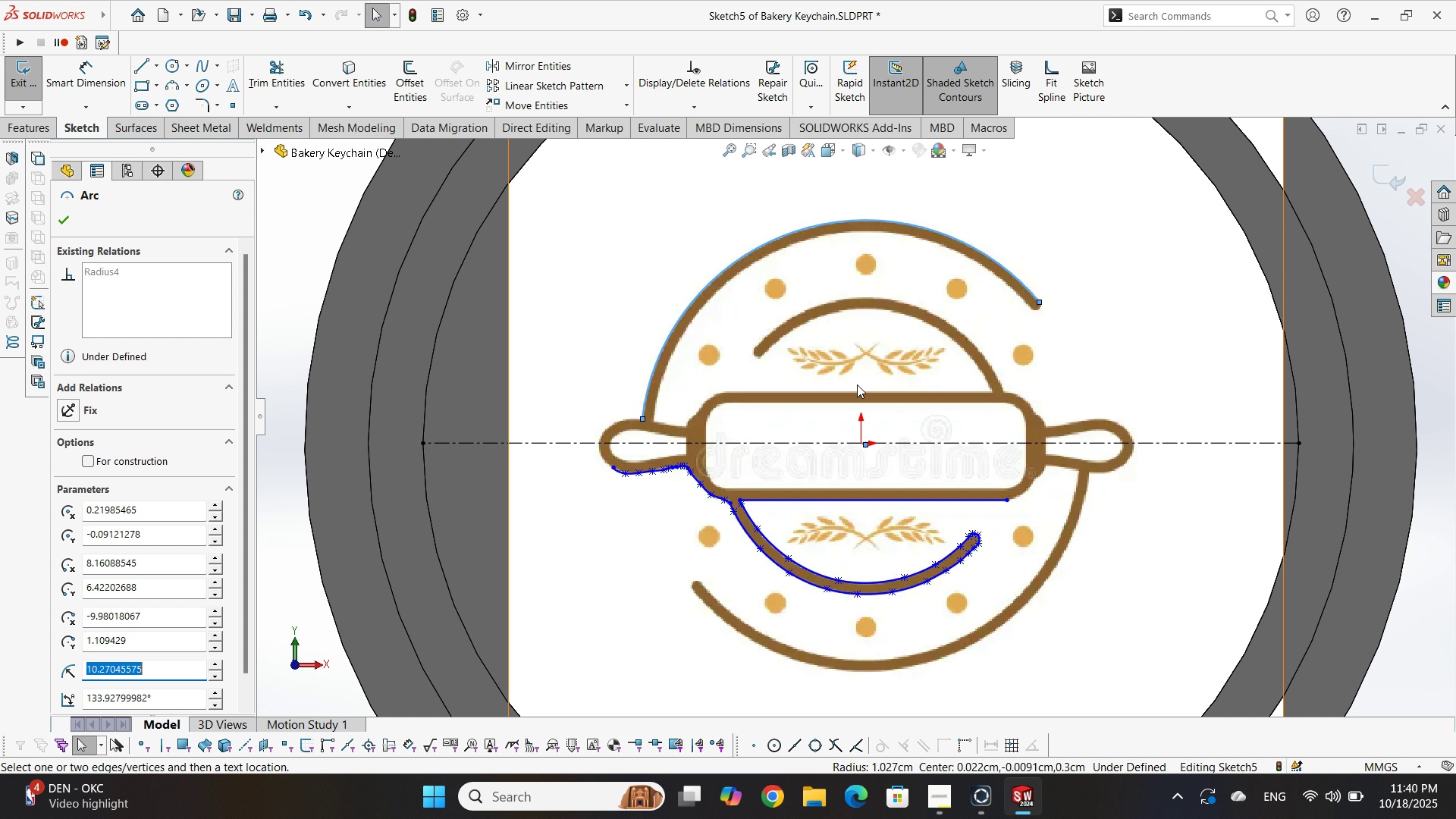 
wait(8.71)
 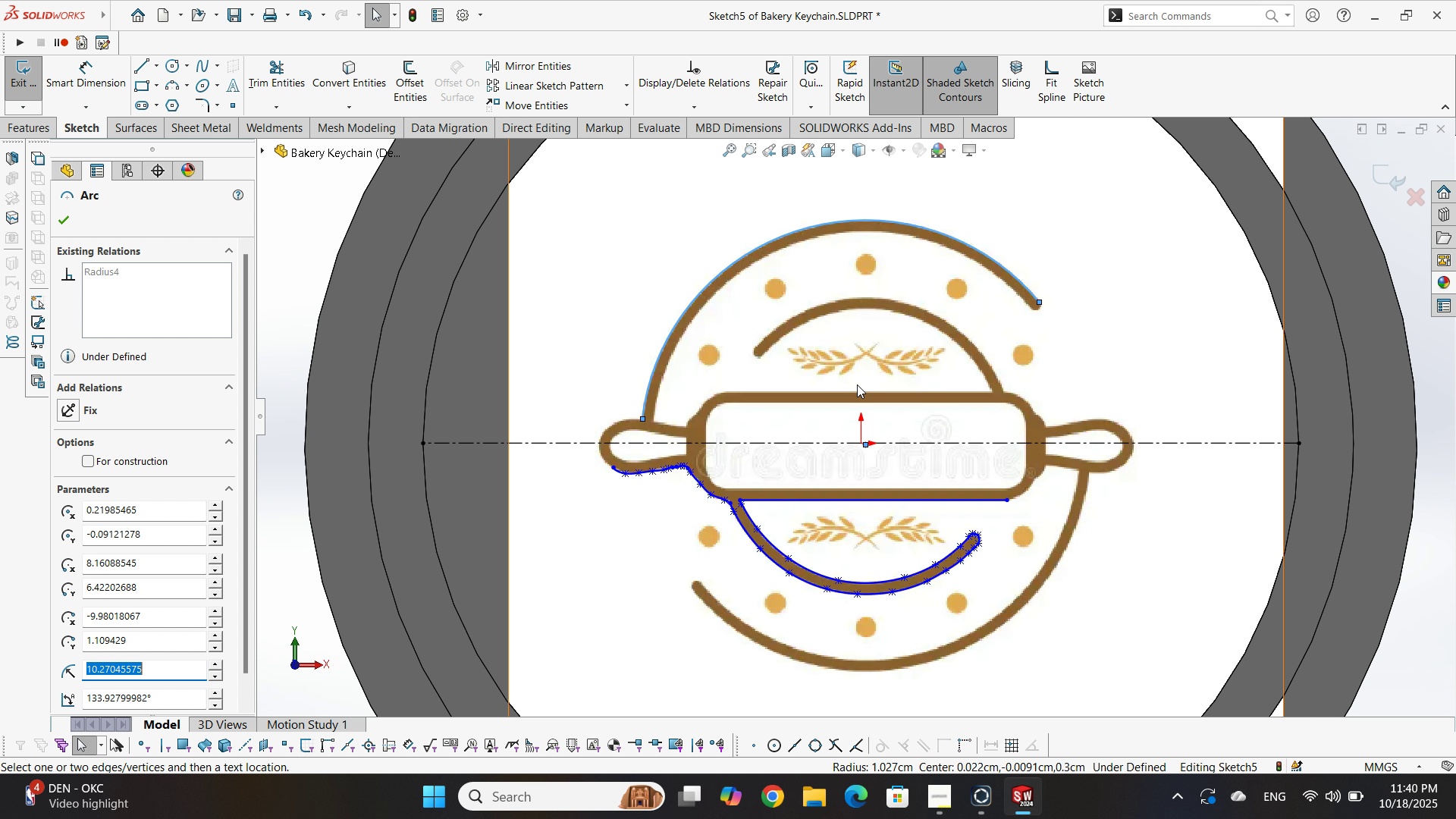 
key(Numpad0)
 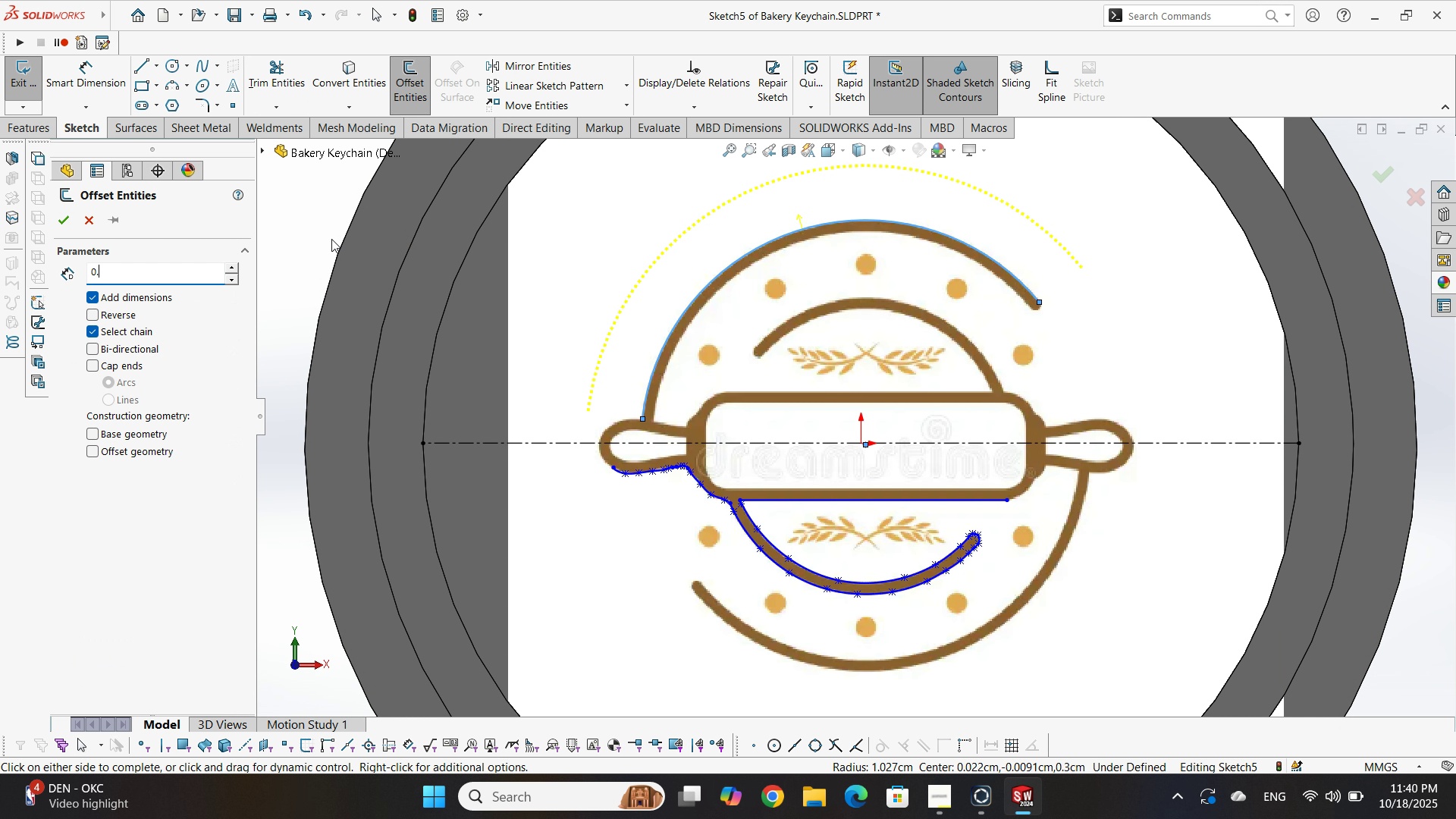 
key(NumpadDecimal)
 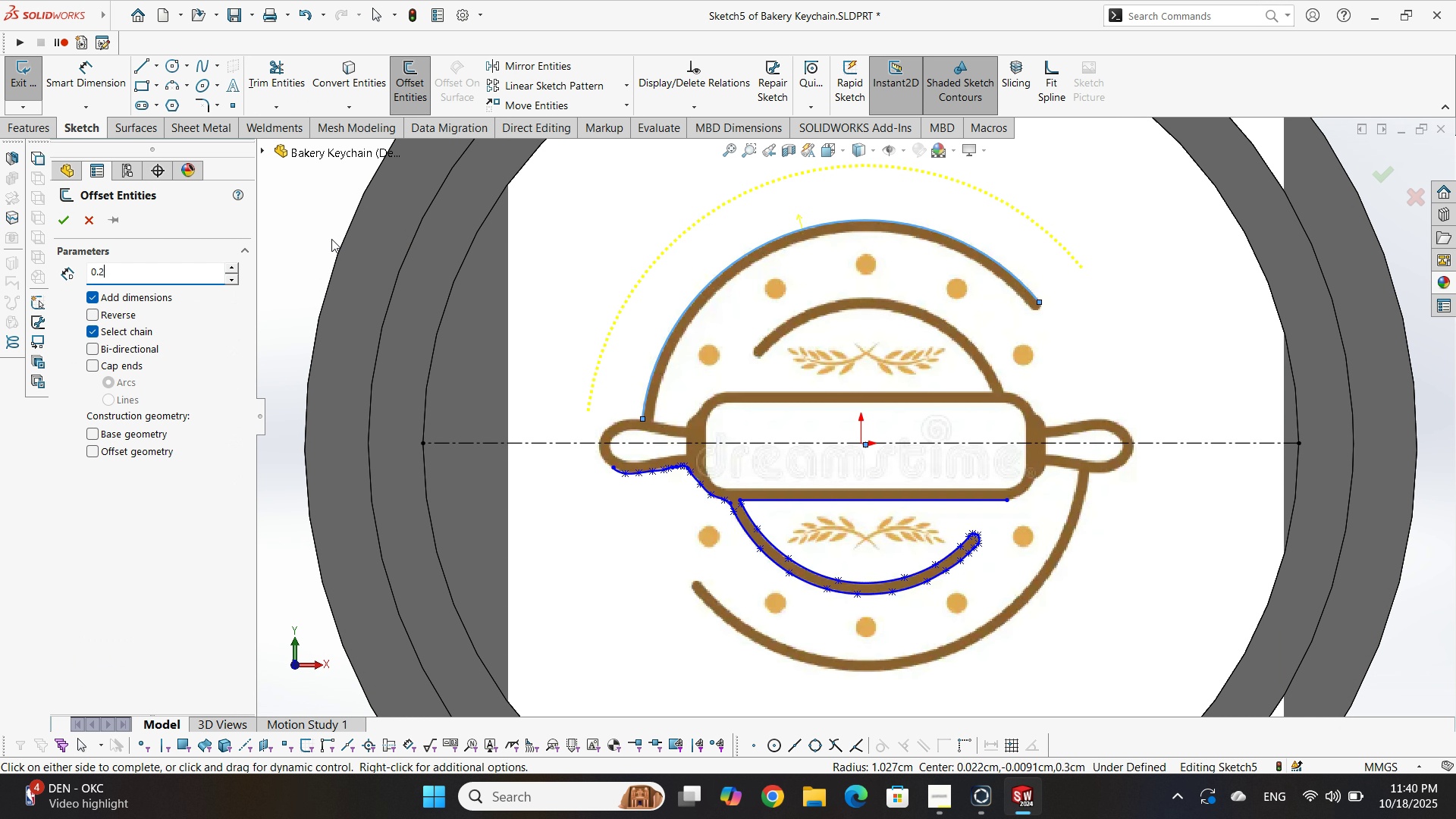 
key(Numpad2)
 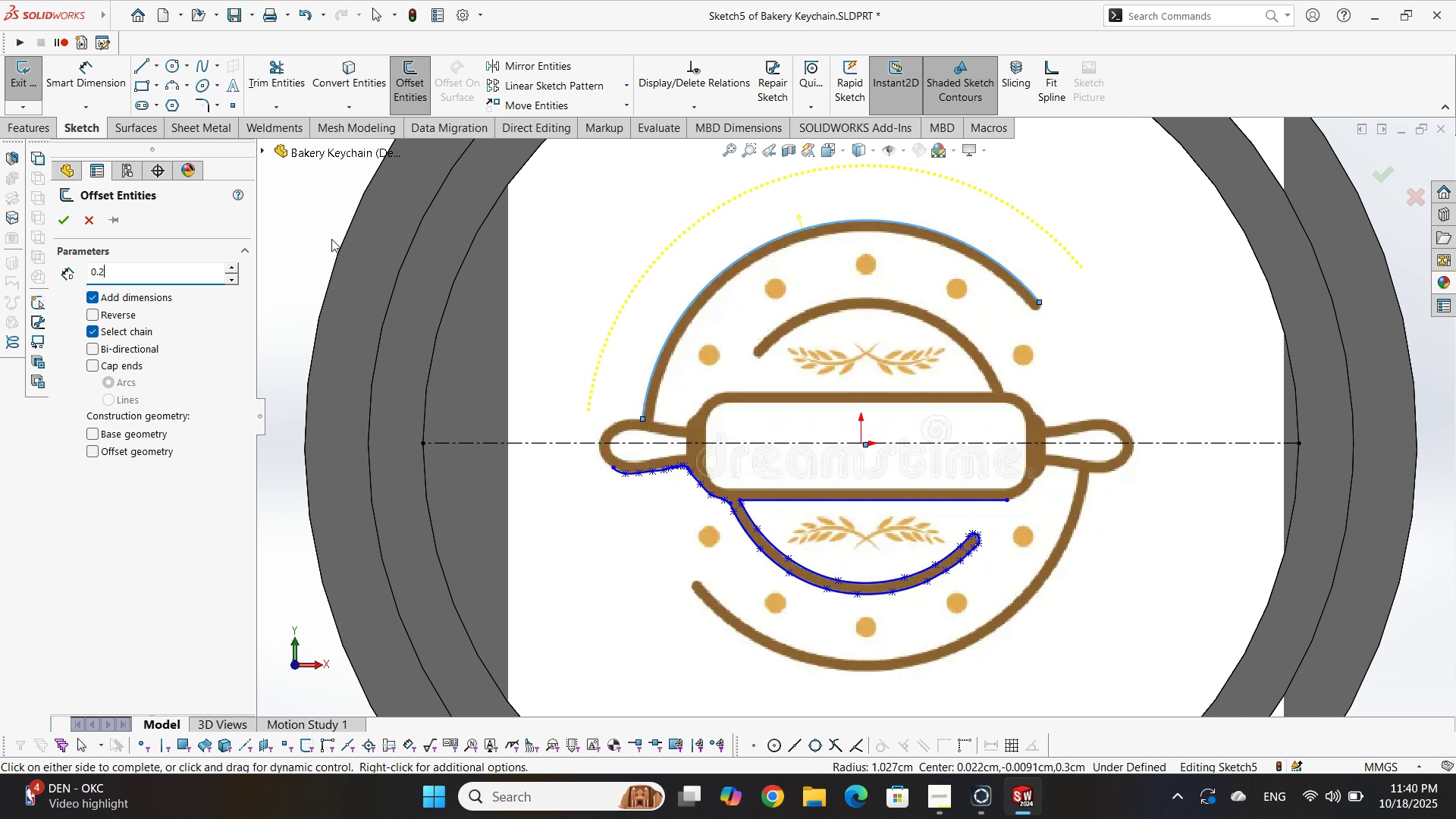 
key(NumpadEnter)
 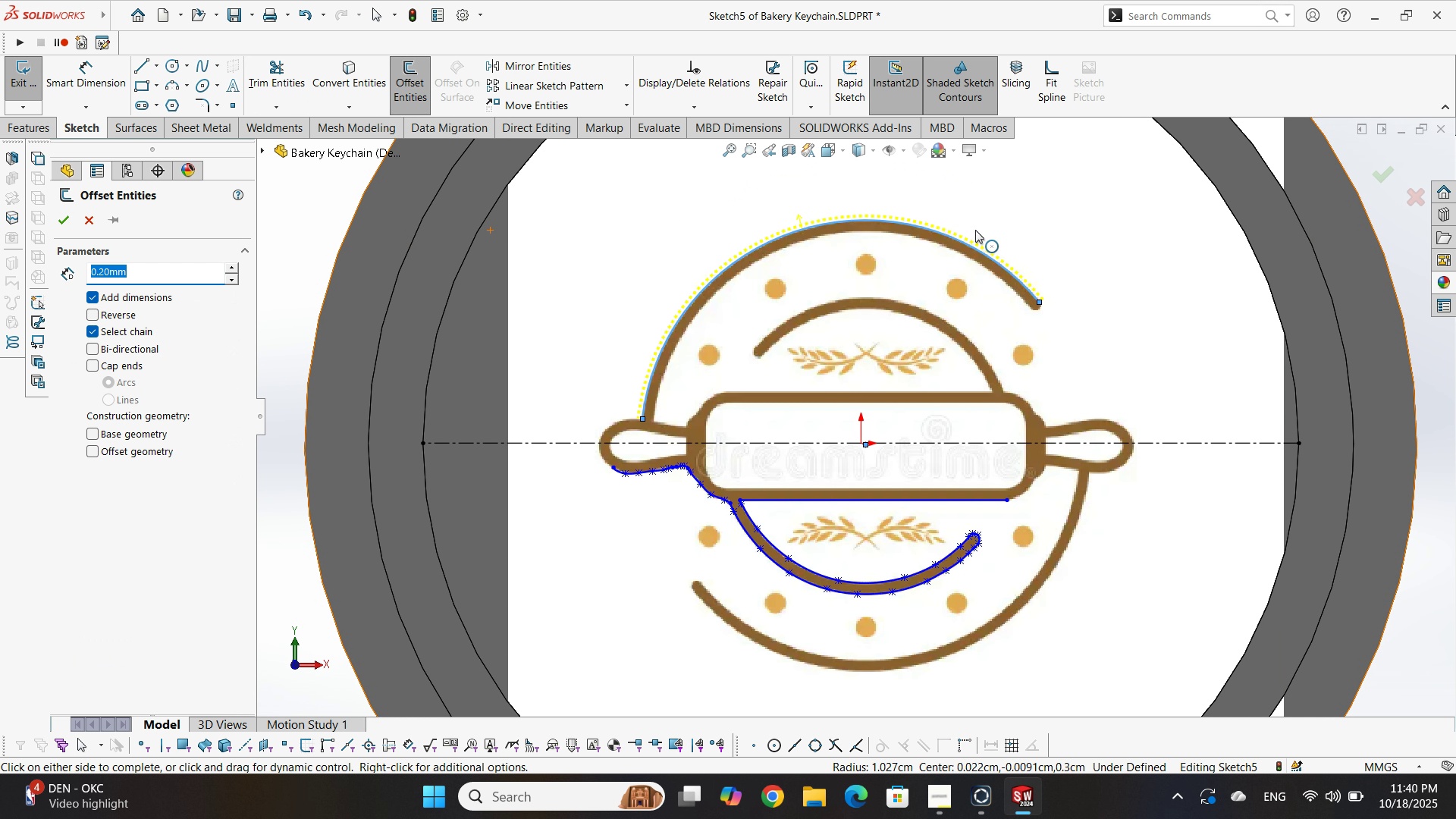 
scroll: coordinate [1081, 232], scroll_direction: down, amount: 3.0
 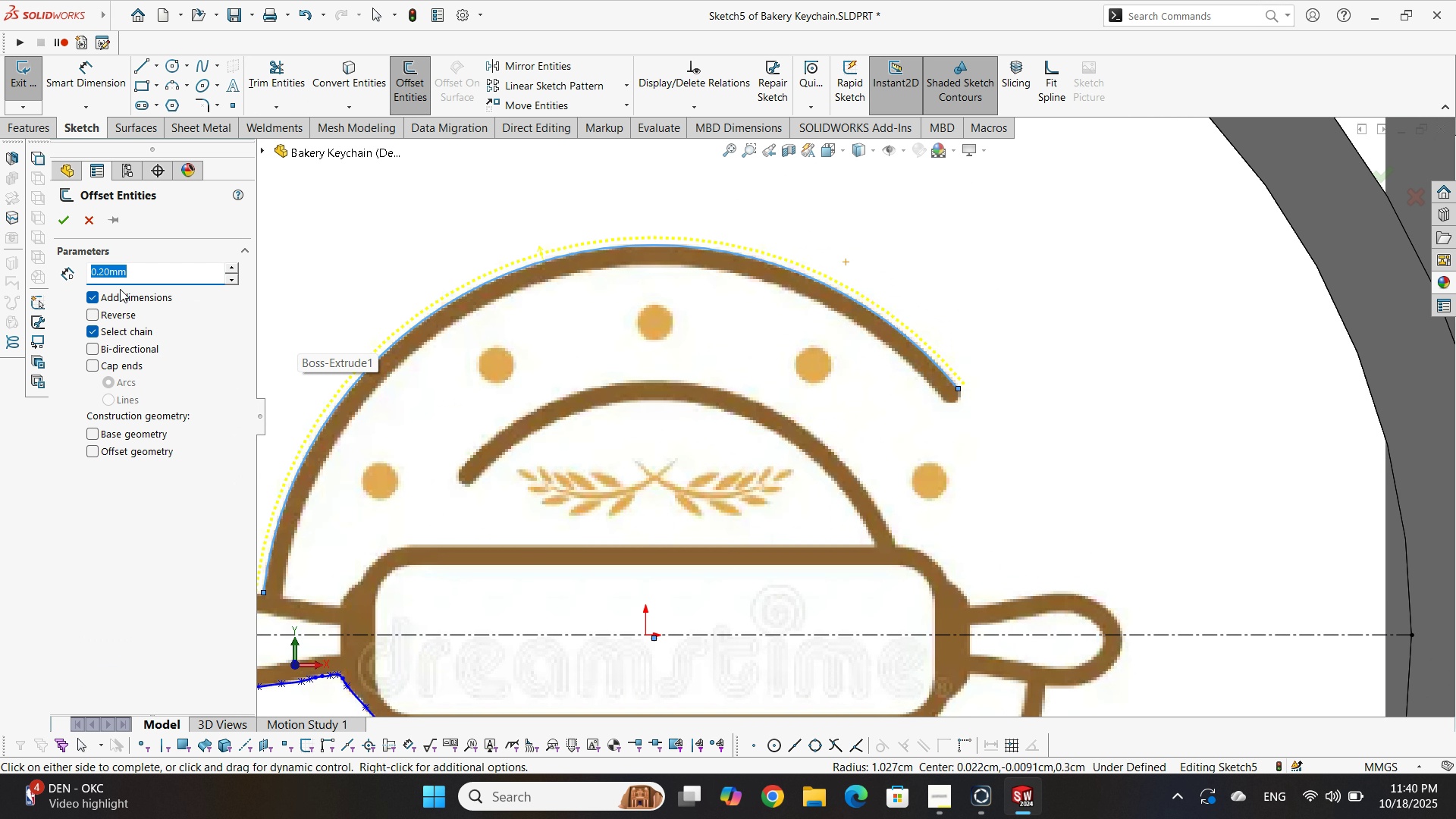 
key(Numpad0)
 